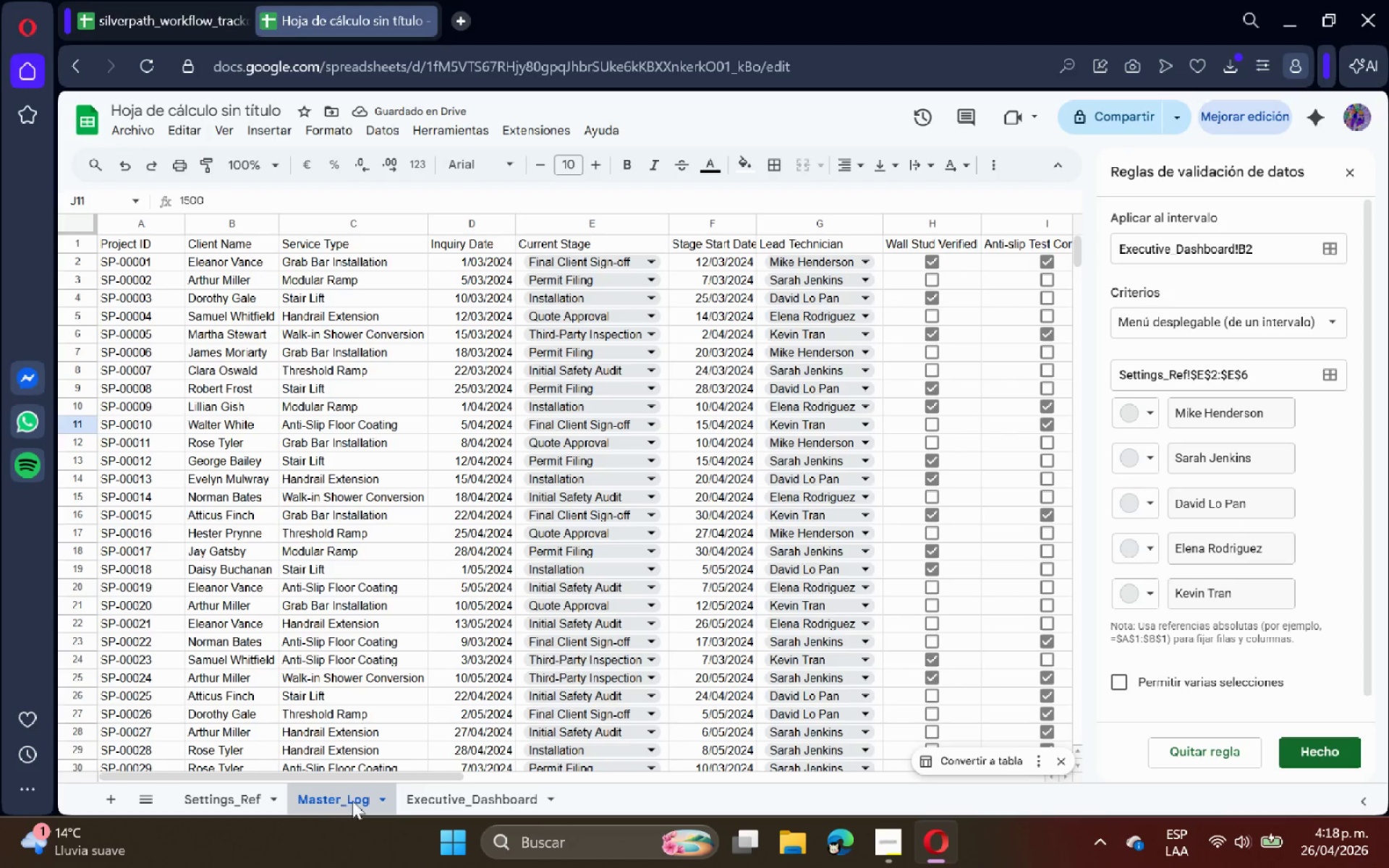 
left_click([403, 801])
 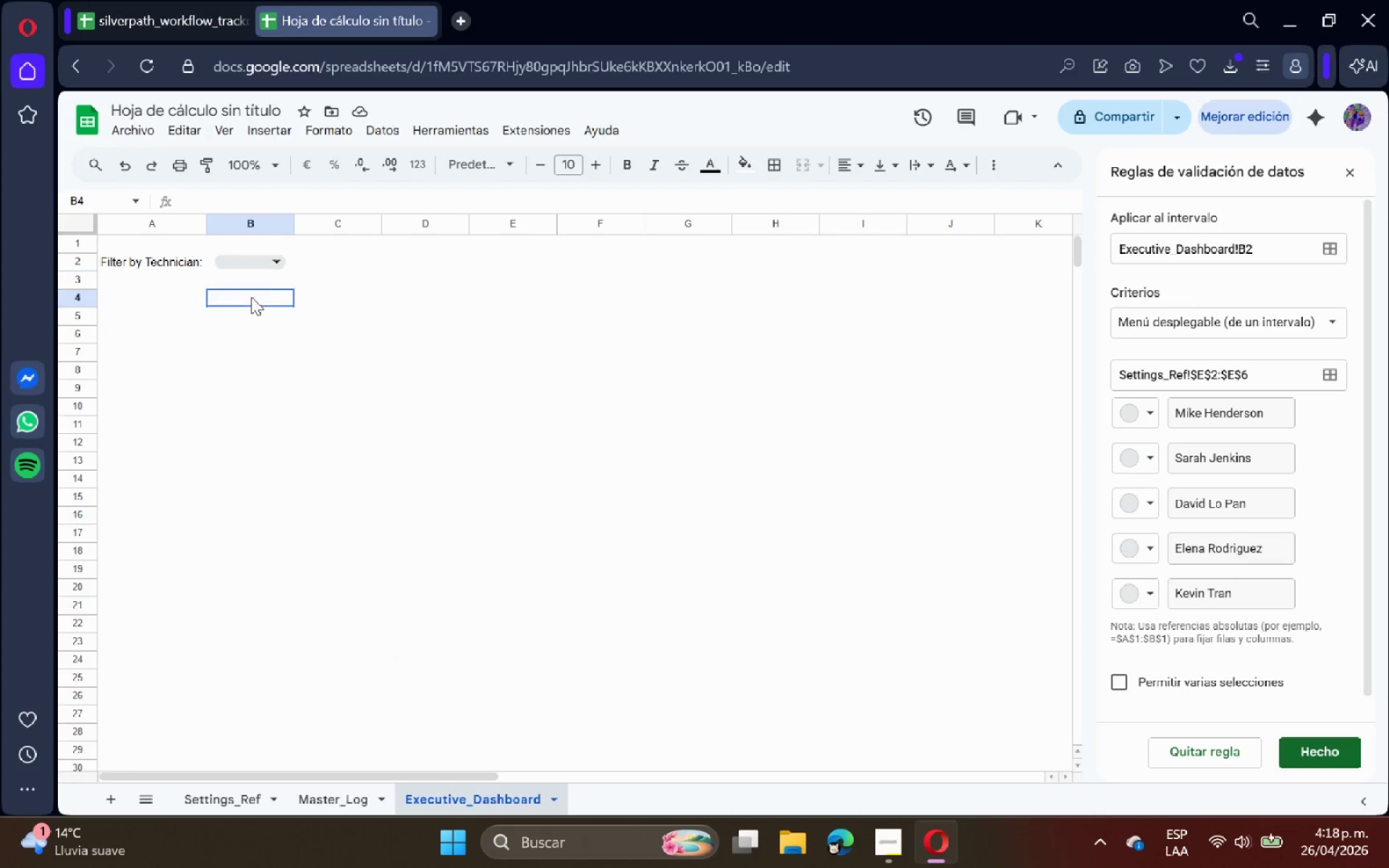 
left_click([266, 261])
 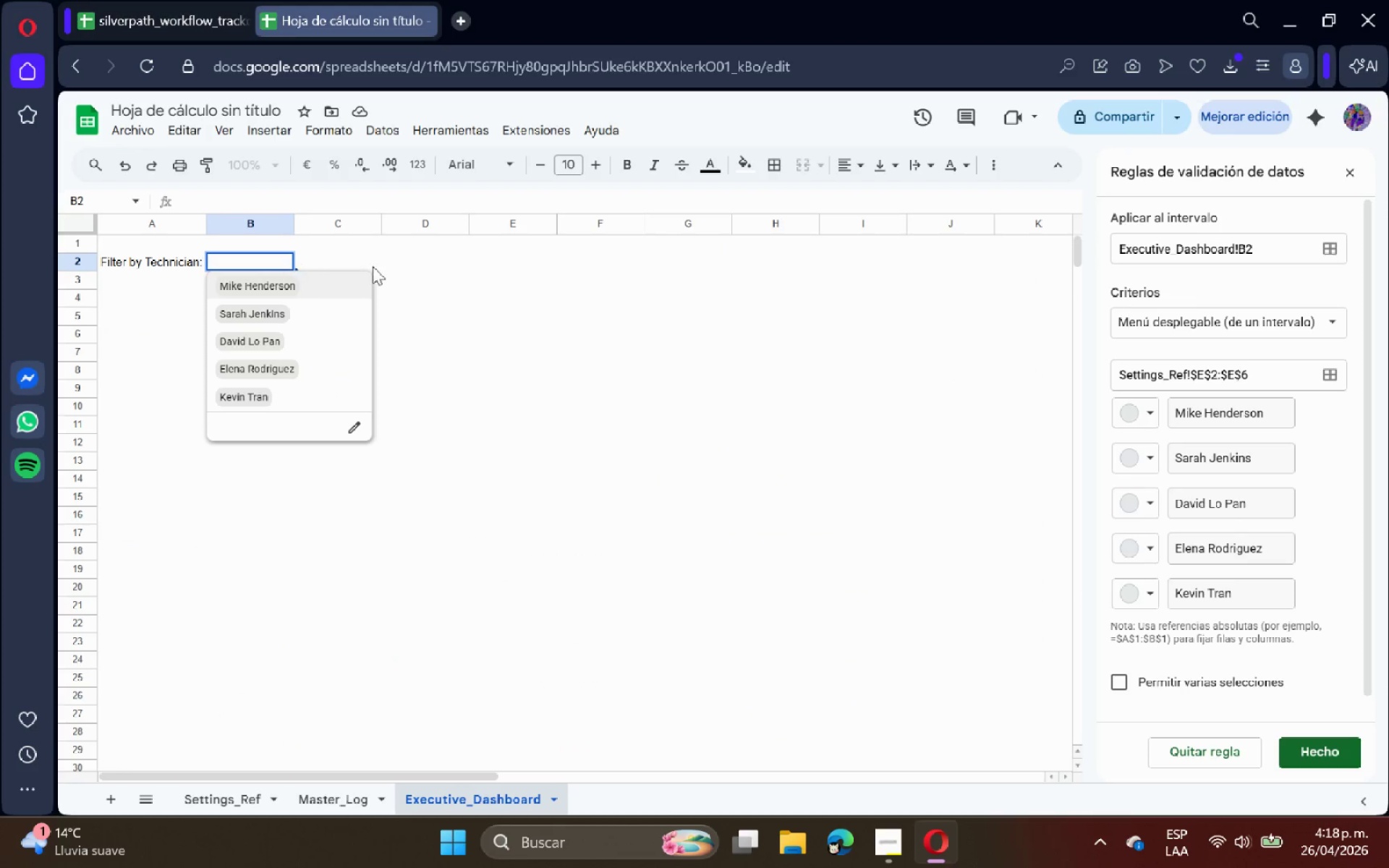 
left_click([432, 266])
 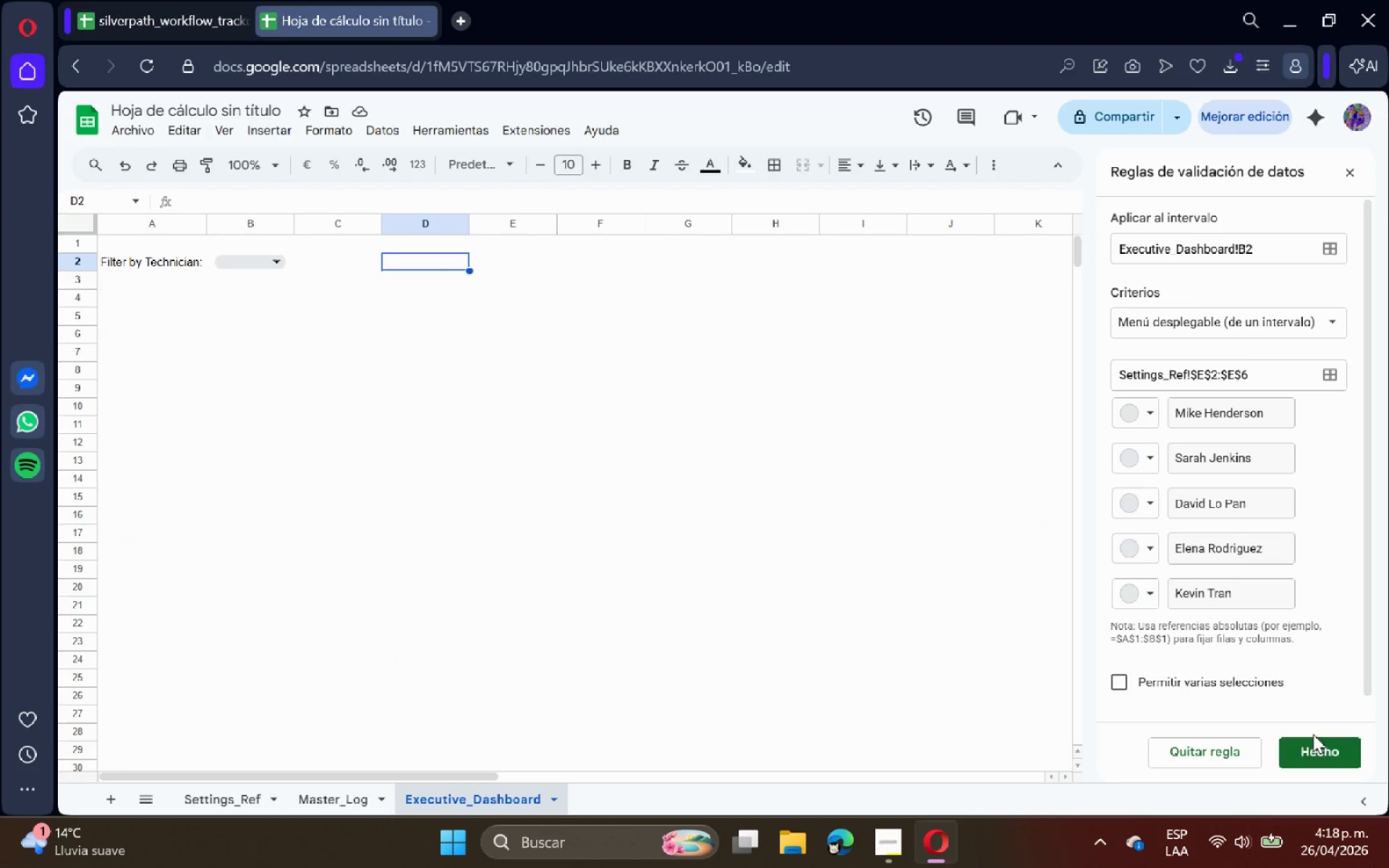 
left_click([1320, 747])
 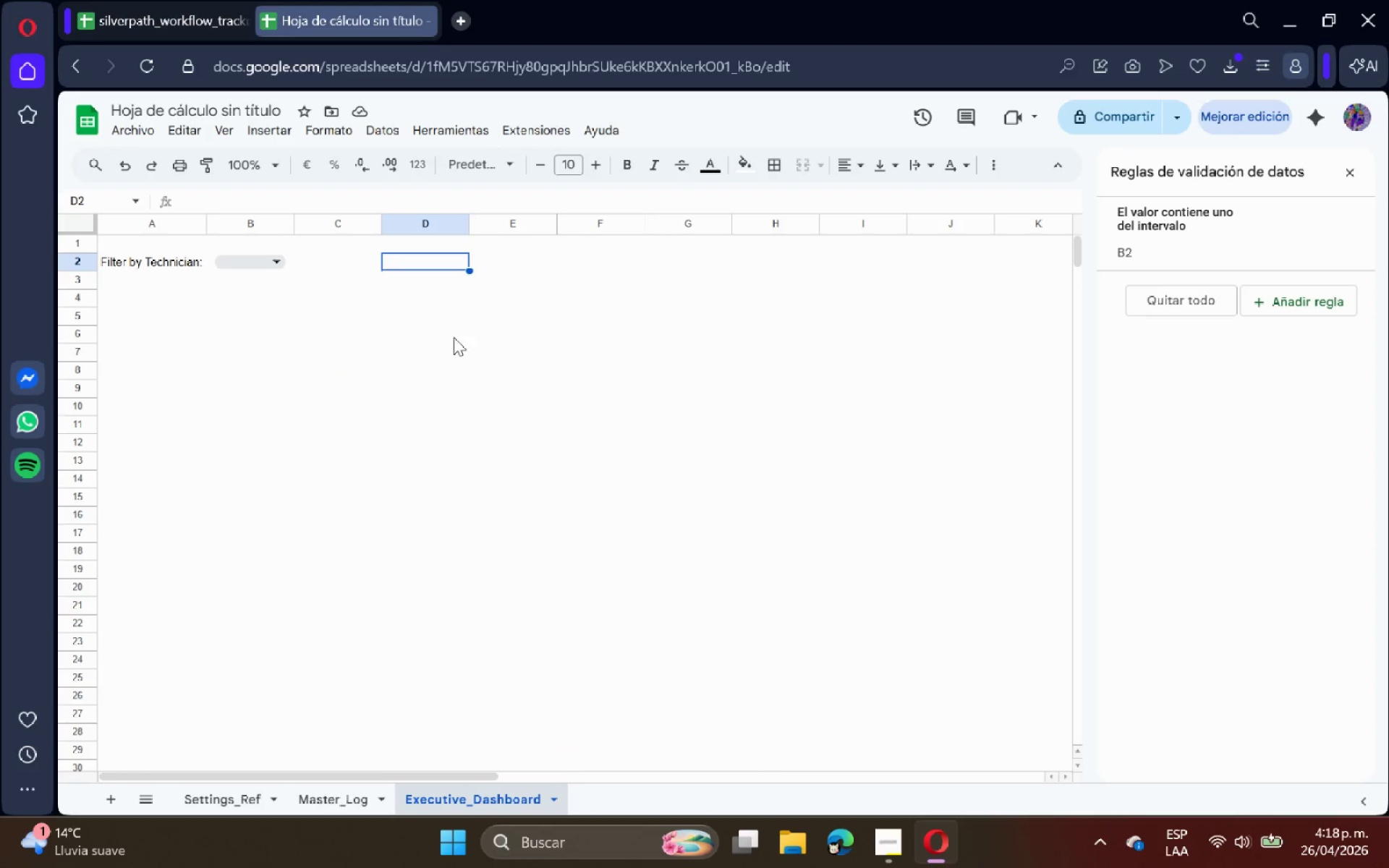 
wait(6.83)
 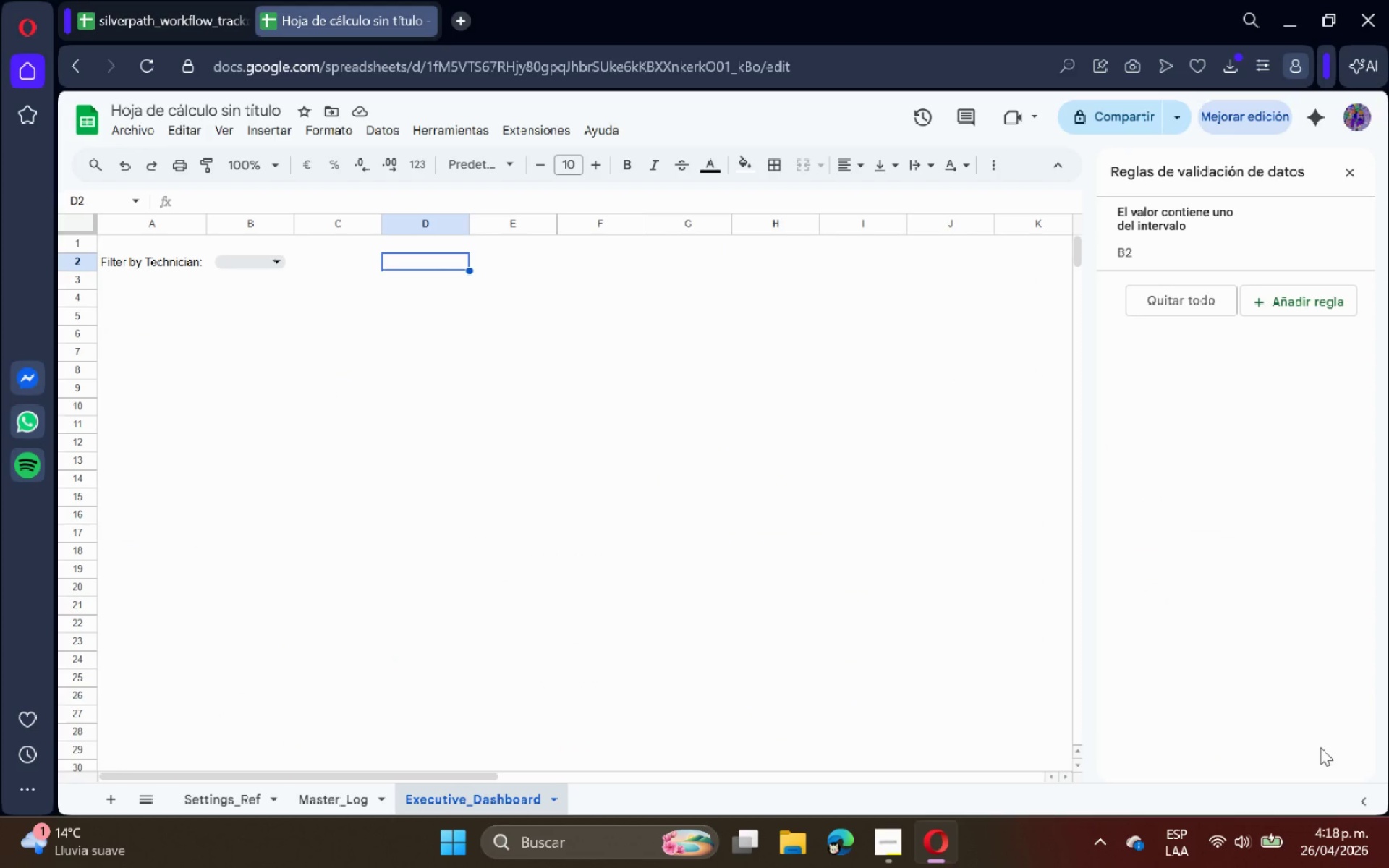 
type(Tota)
 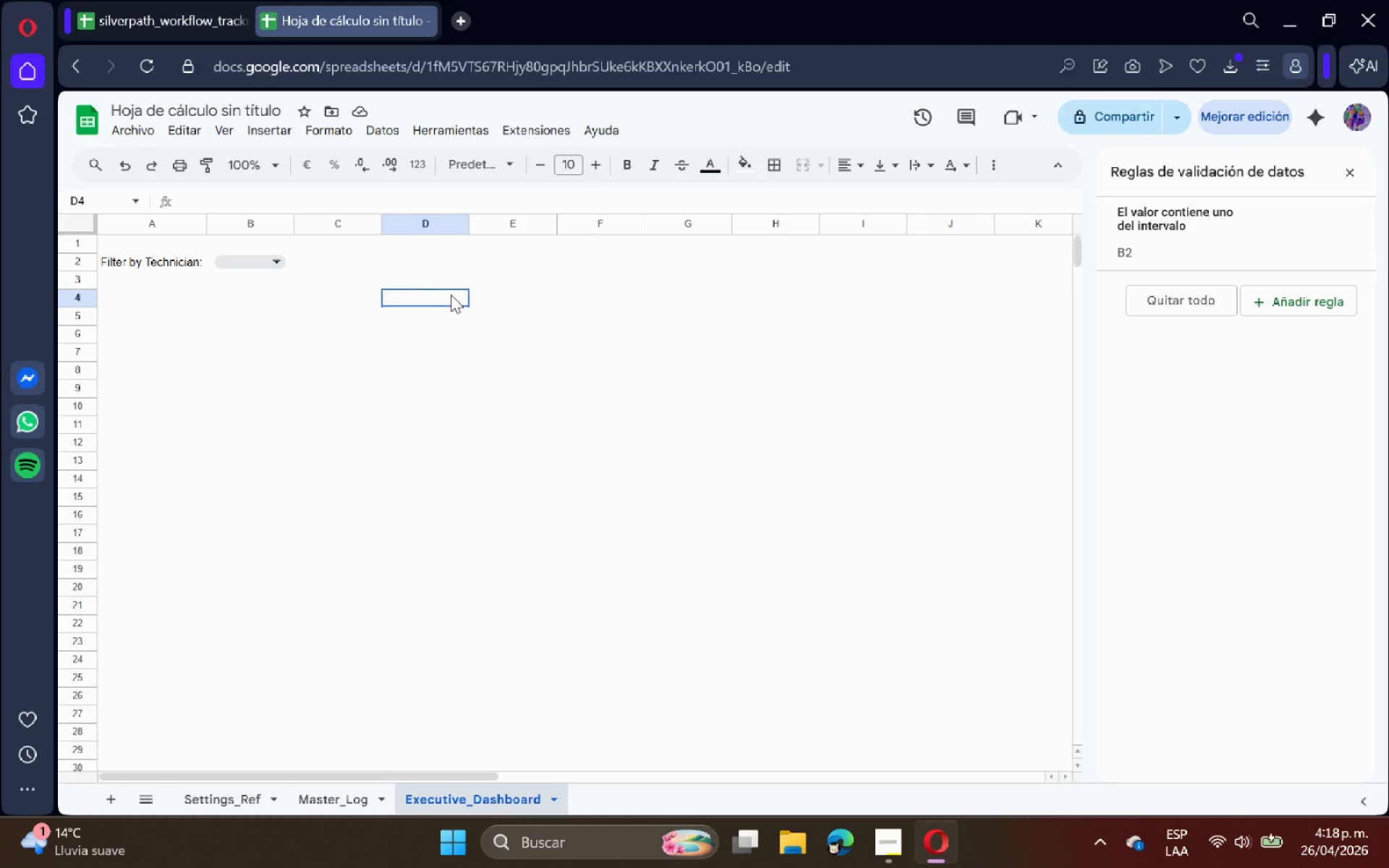 
double_click([420, 268])
 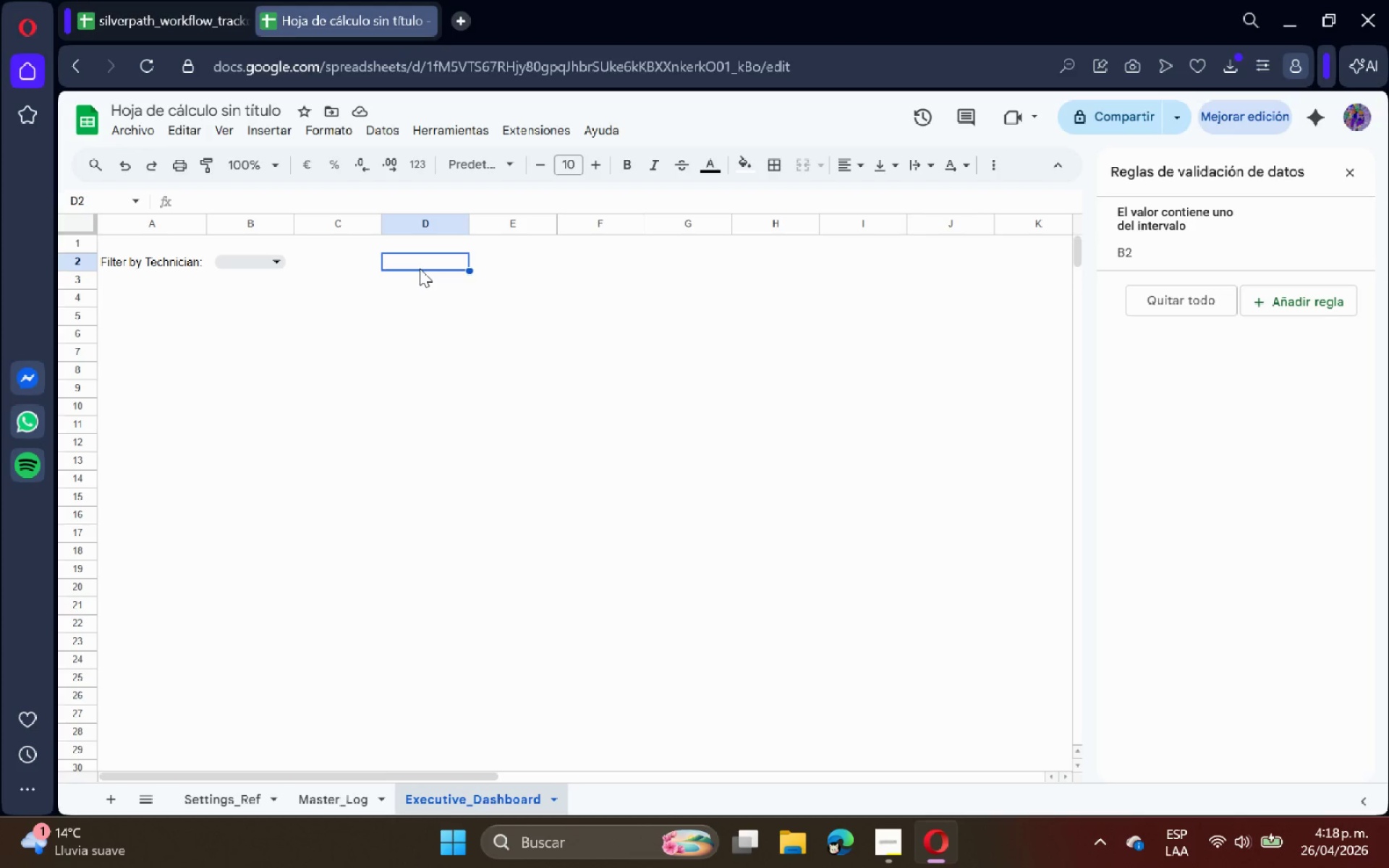 
type(Total Active R)
key(Backspace)
type(Projects)
 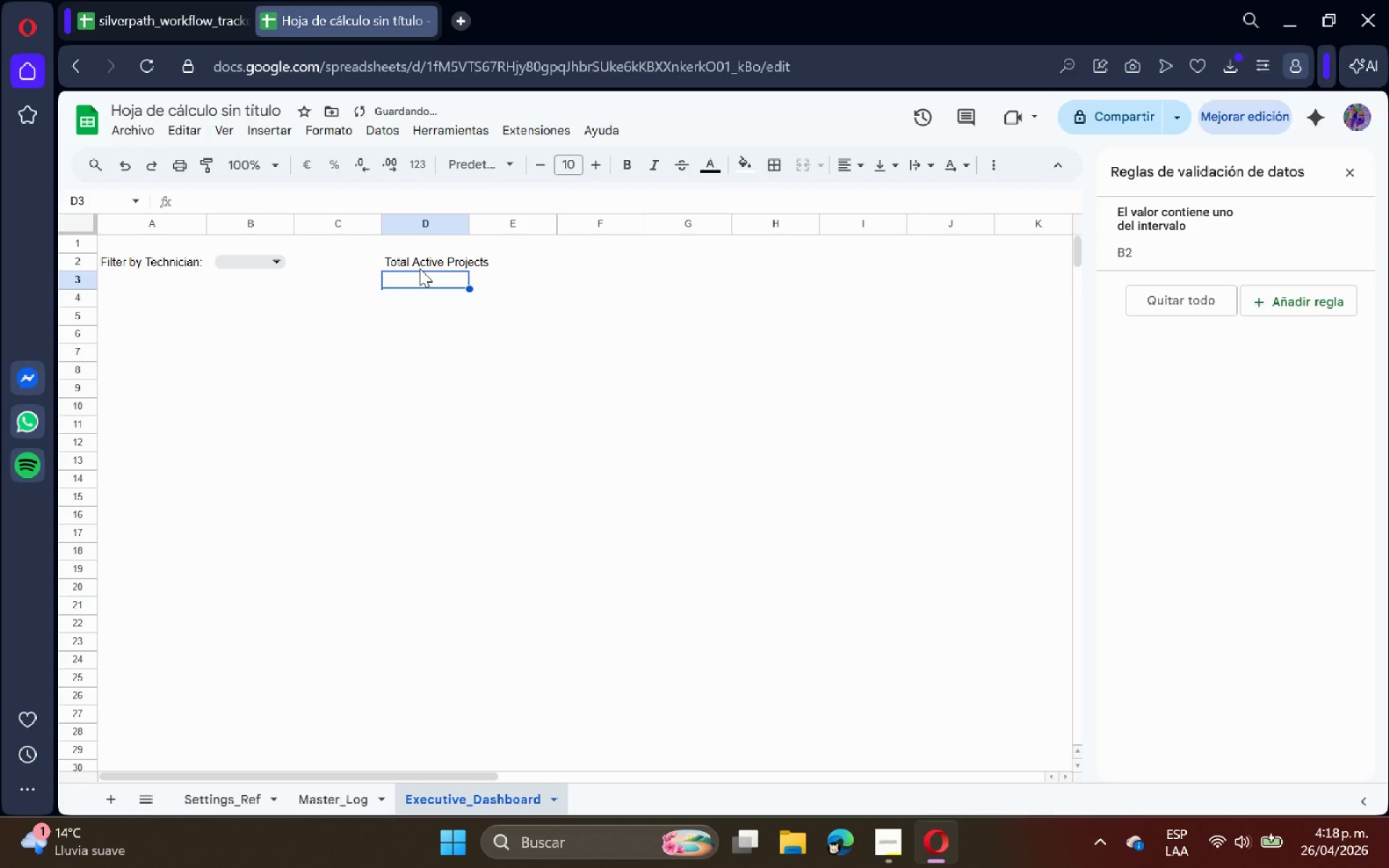 
 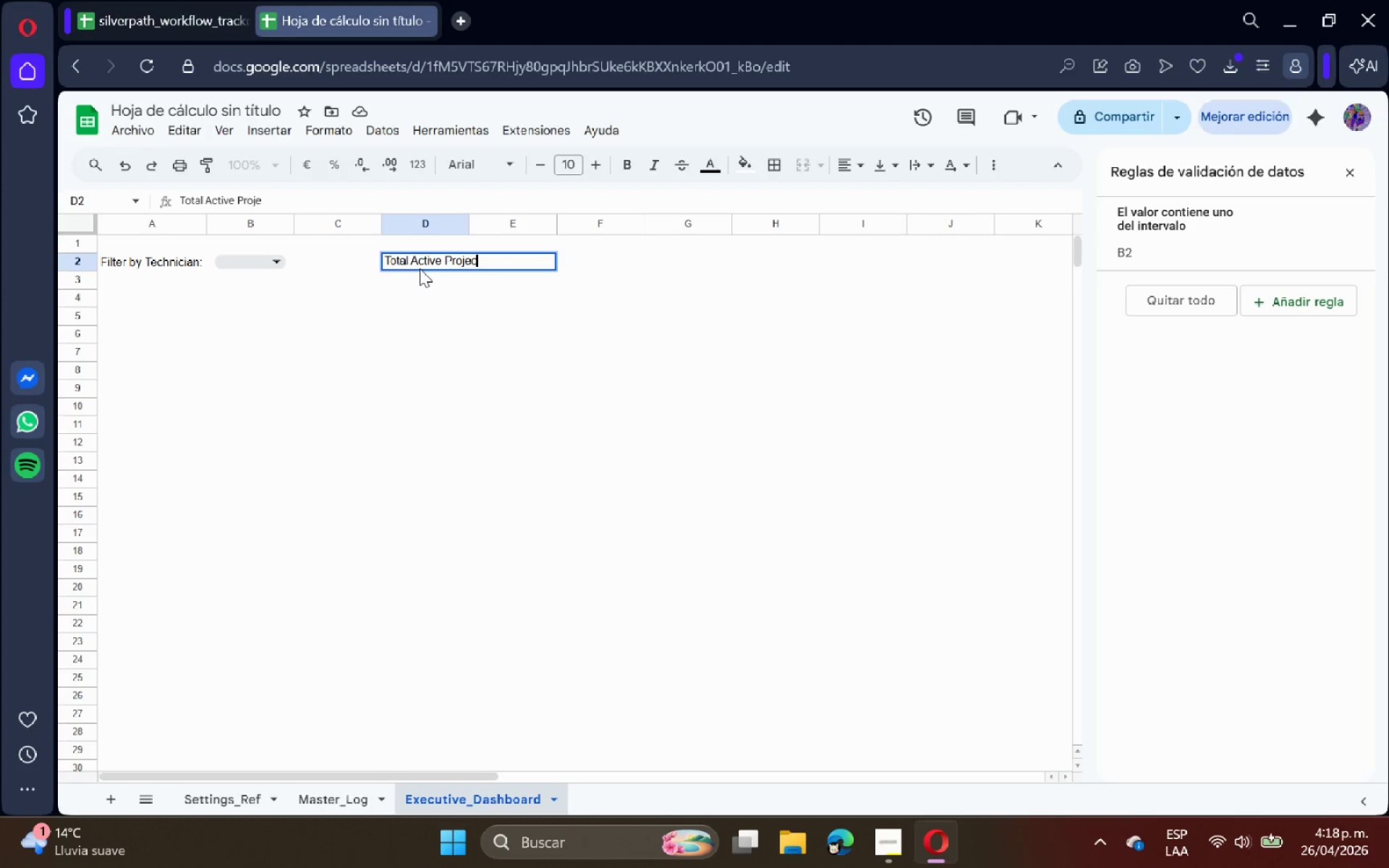 
key(Enter)
 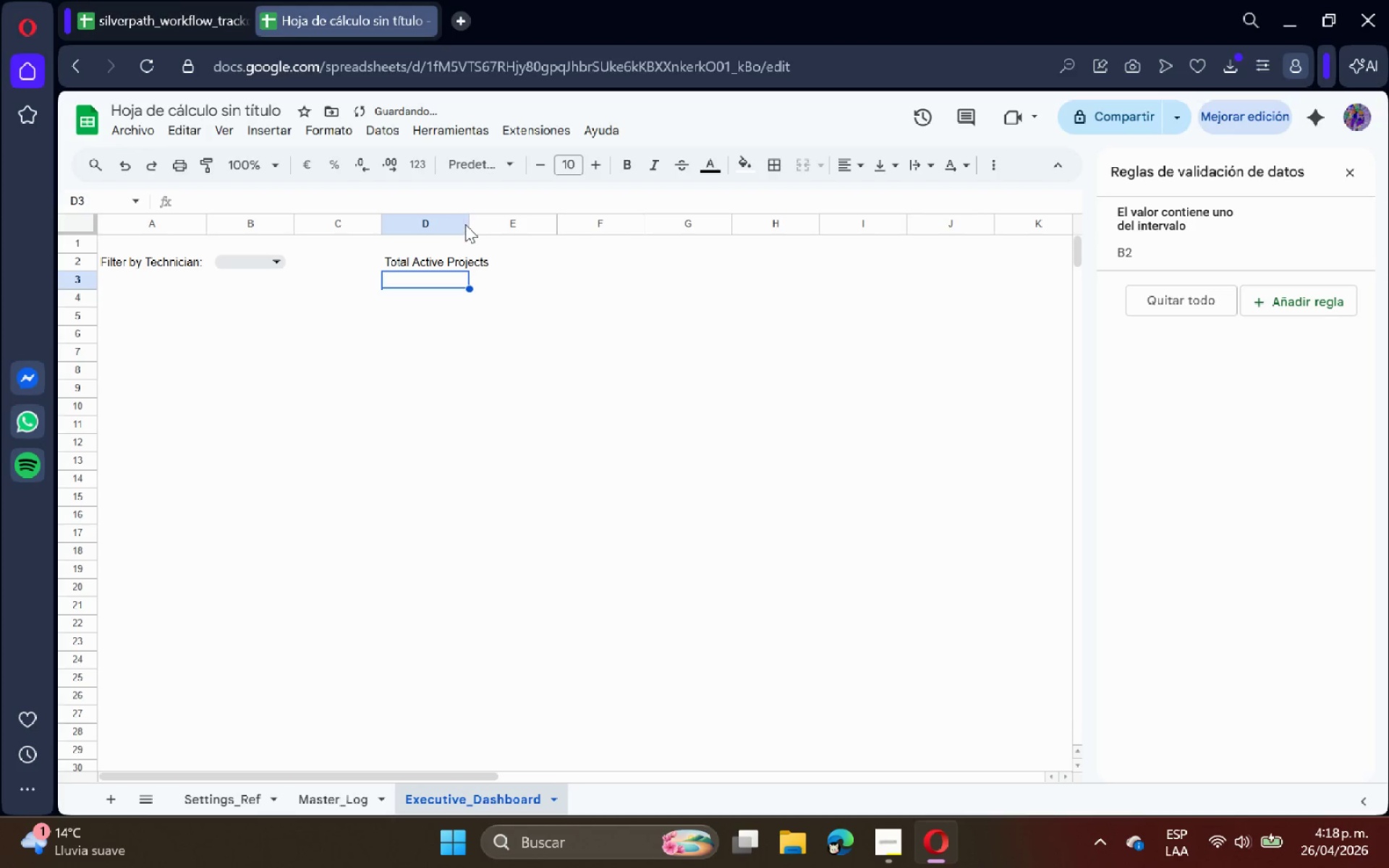 
double_click([470, 219])
 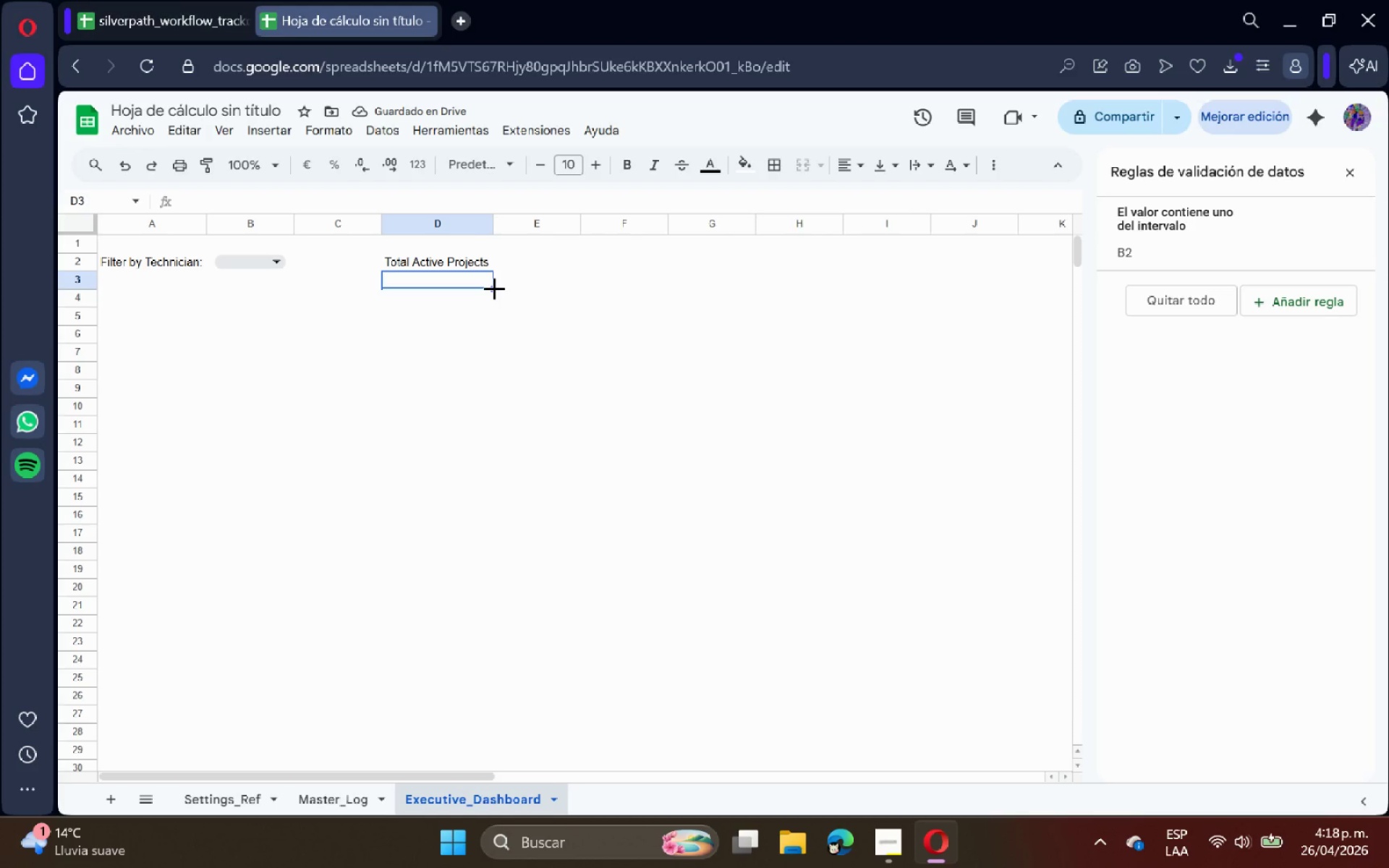 
wait(5.42)
 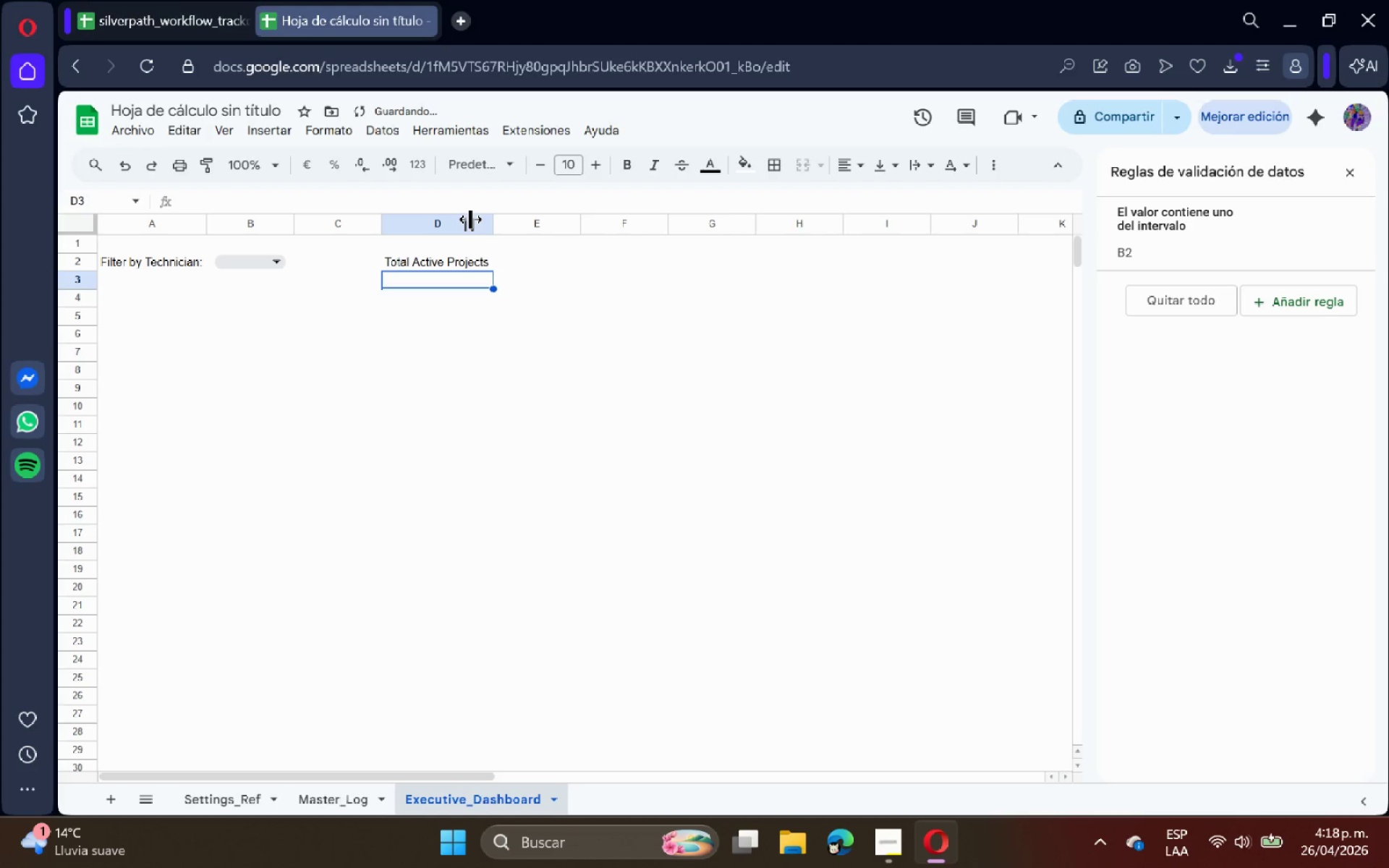 
type()CONTAR.SI*)
 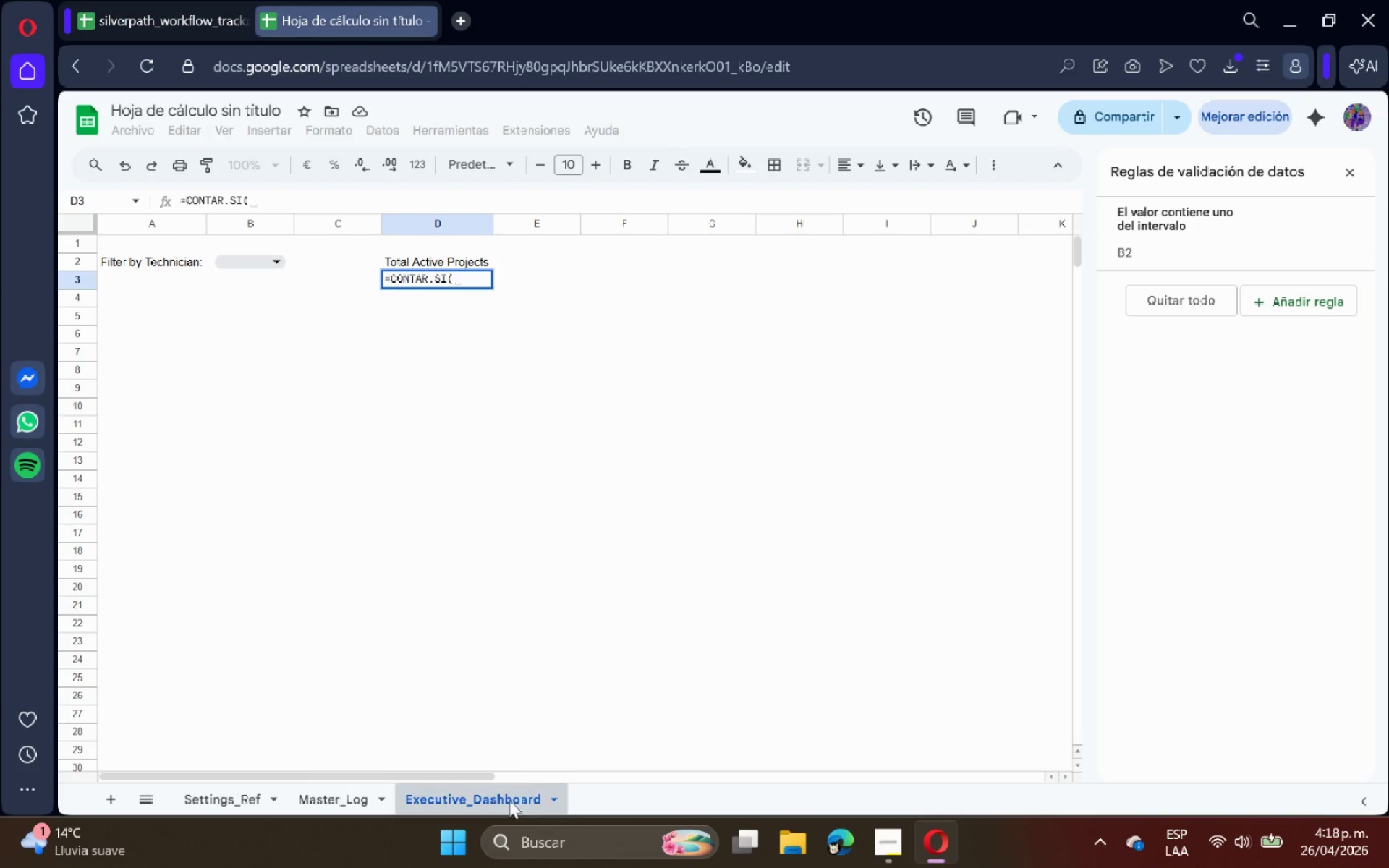 
left_click([341, 805])
 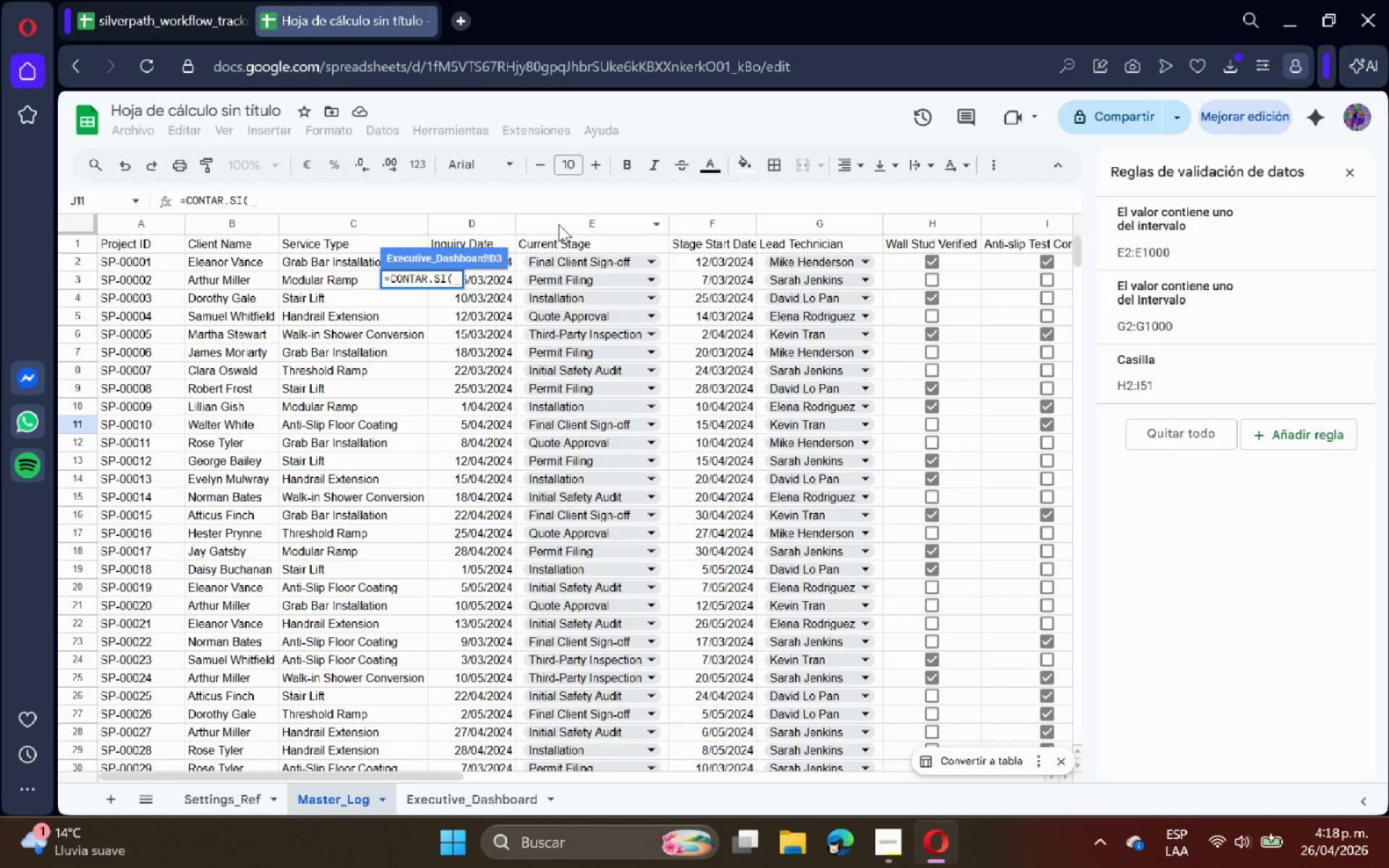 
left_click([558, 224])
 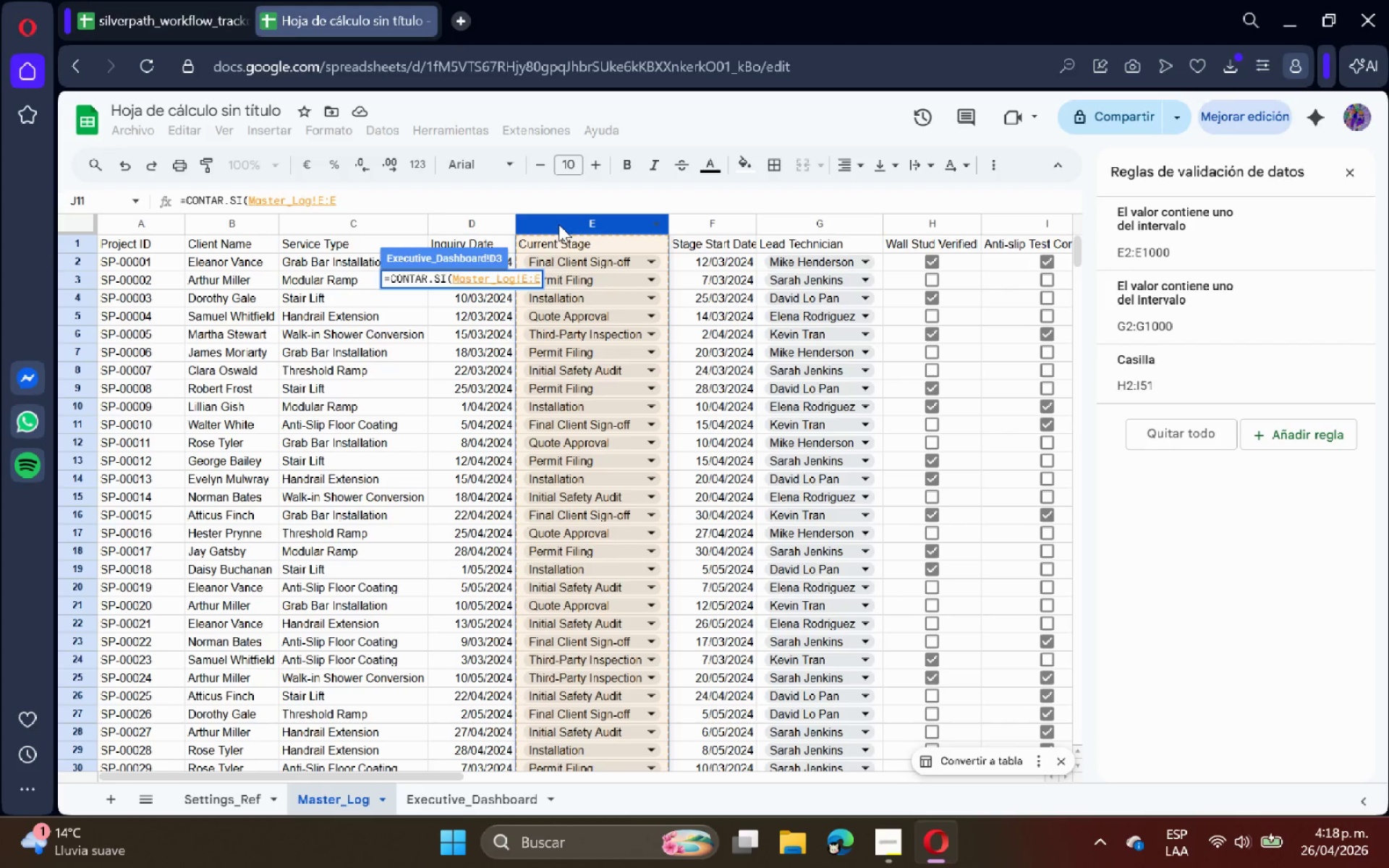 
type(< @[Break][Break]Completed@(-1)
 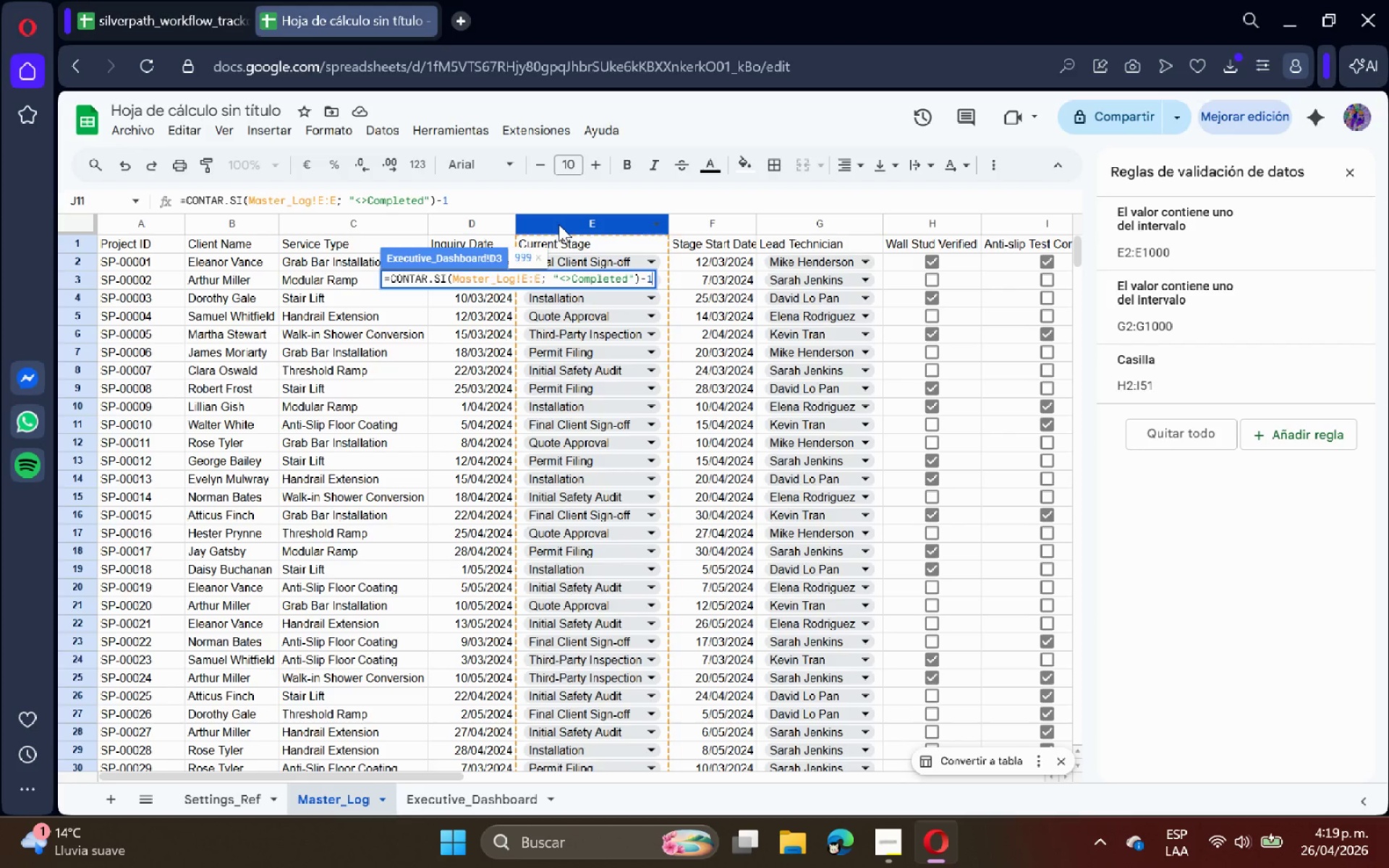 
key(Enter)
 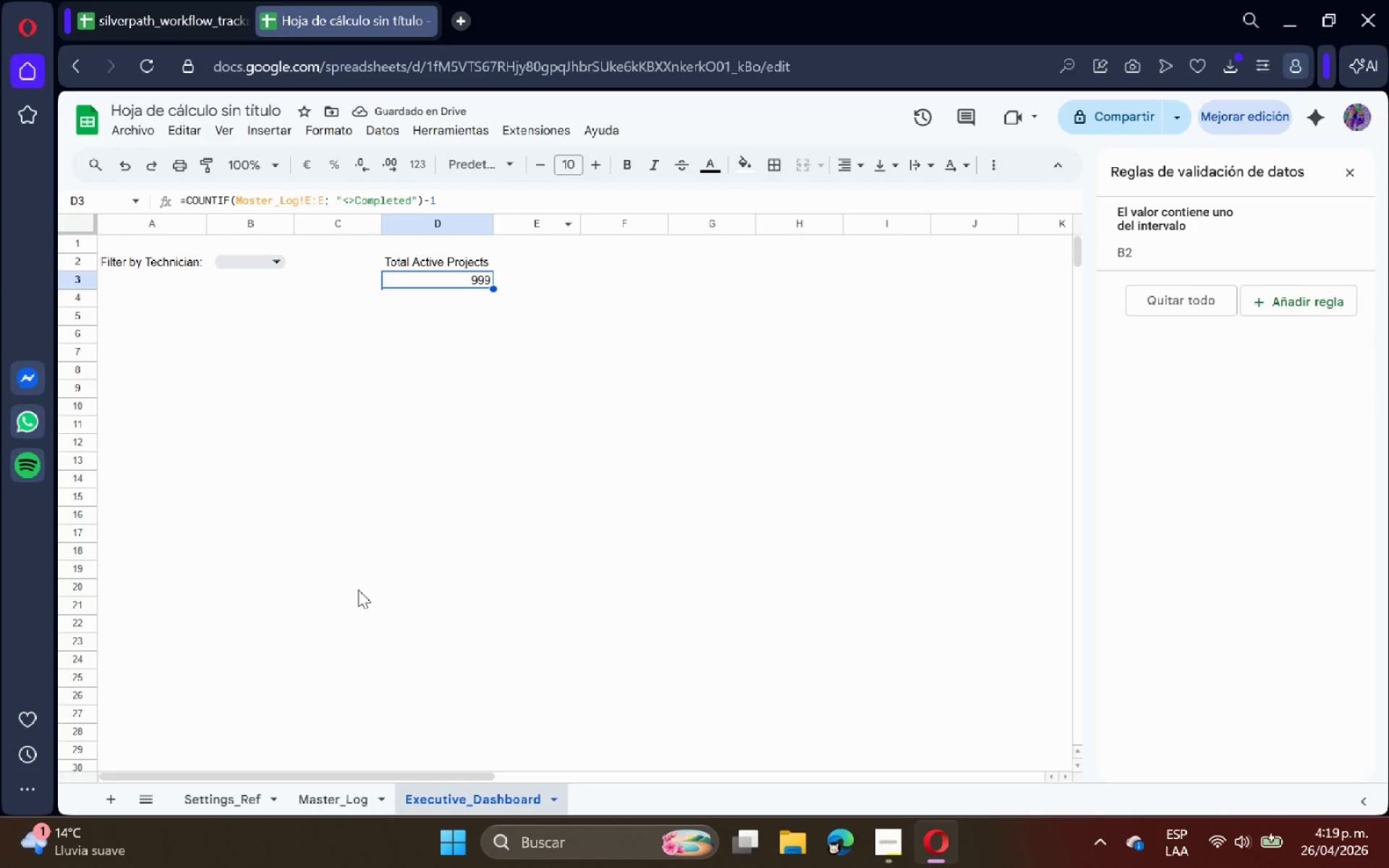 
left_click([331, 795])
 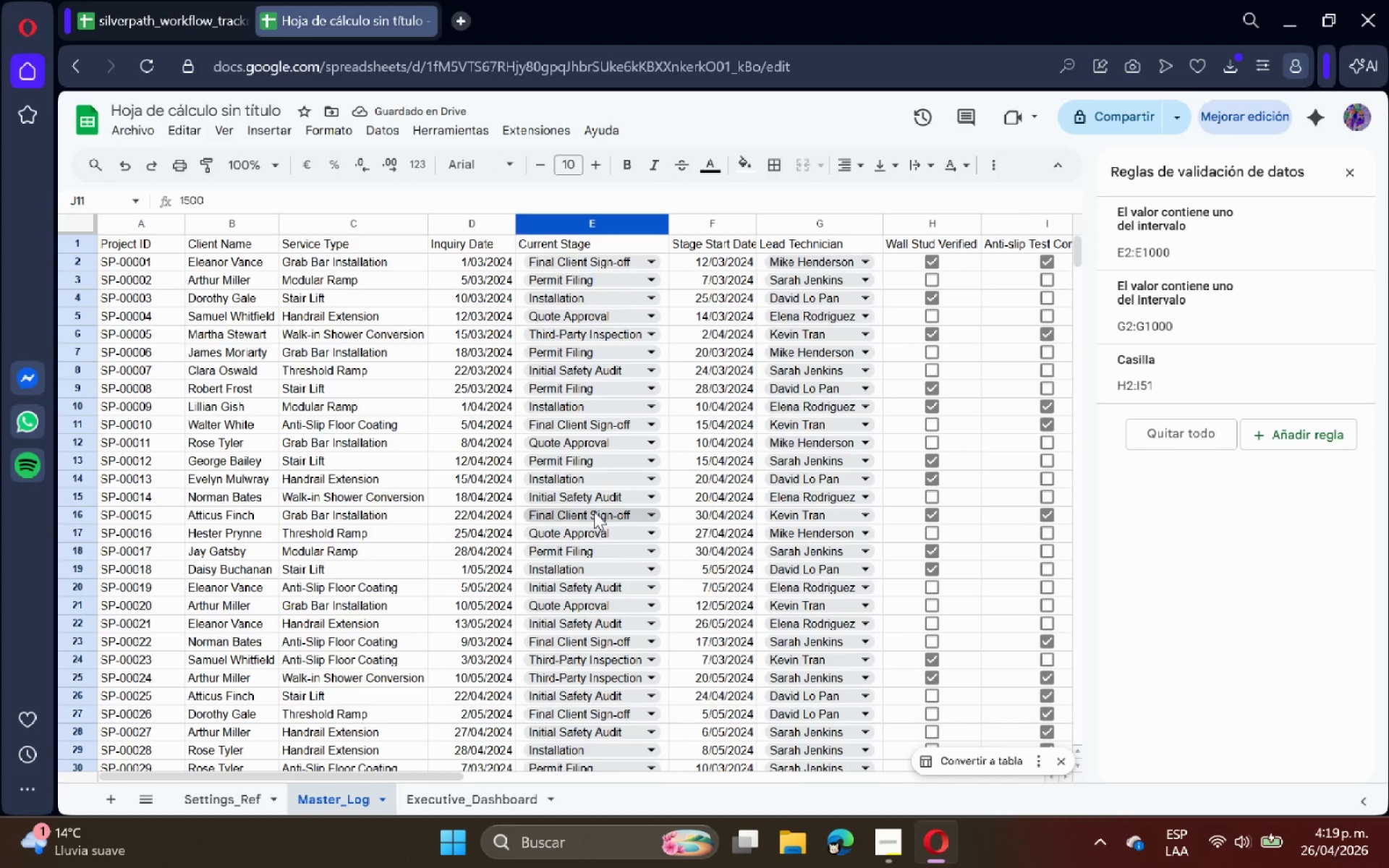 
scroll: coordinate [594, 508], scroll_direction: down, amount: 6.0
 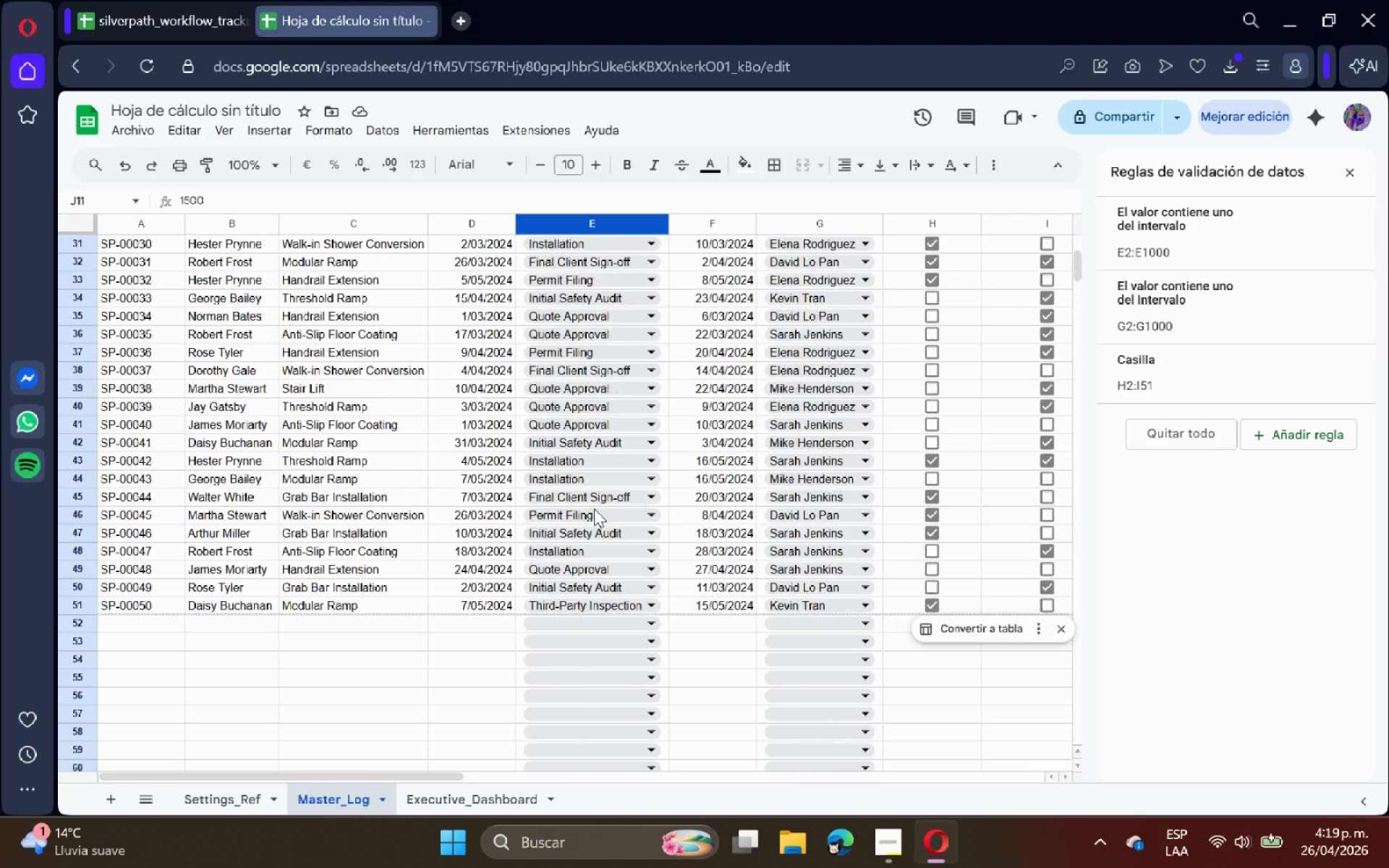 
scroll: coordinate [594, 510], scroll_direction: up, amount: 12.0
 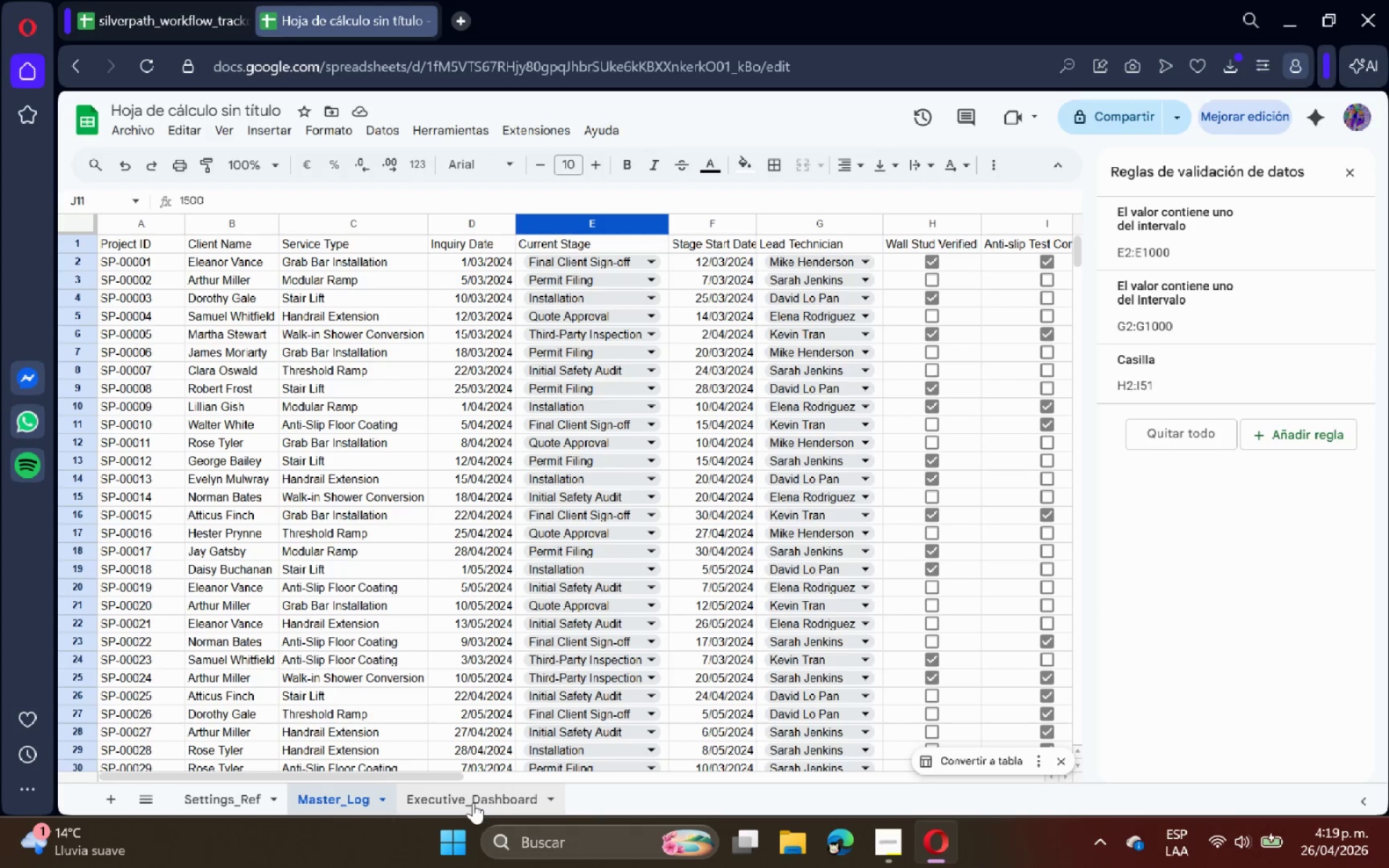 
left_click([473, 798])
 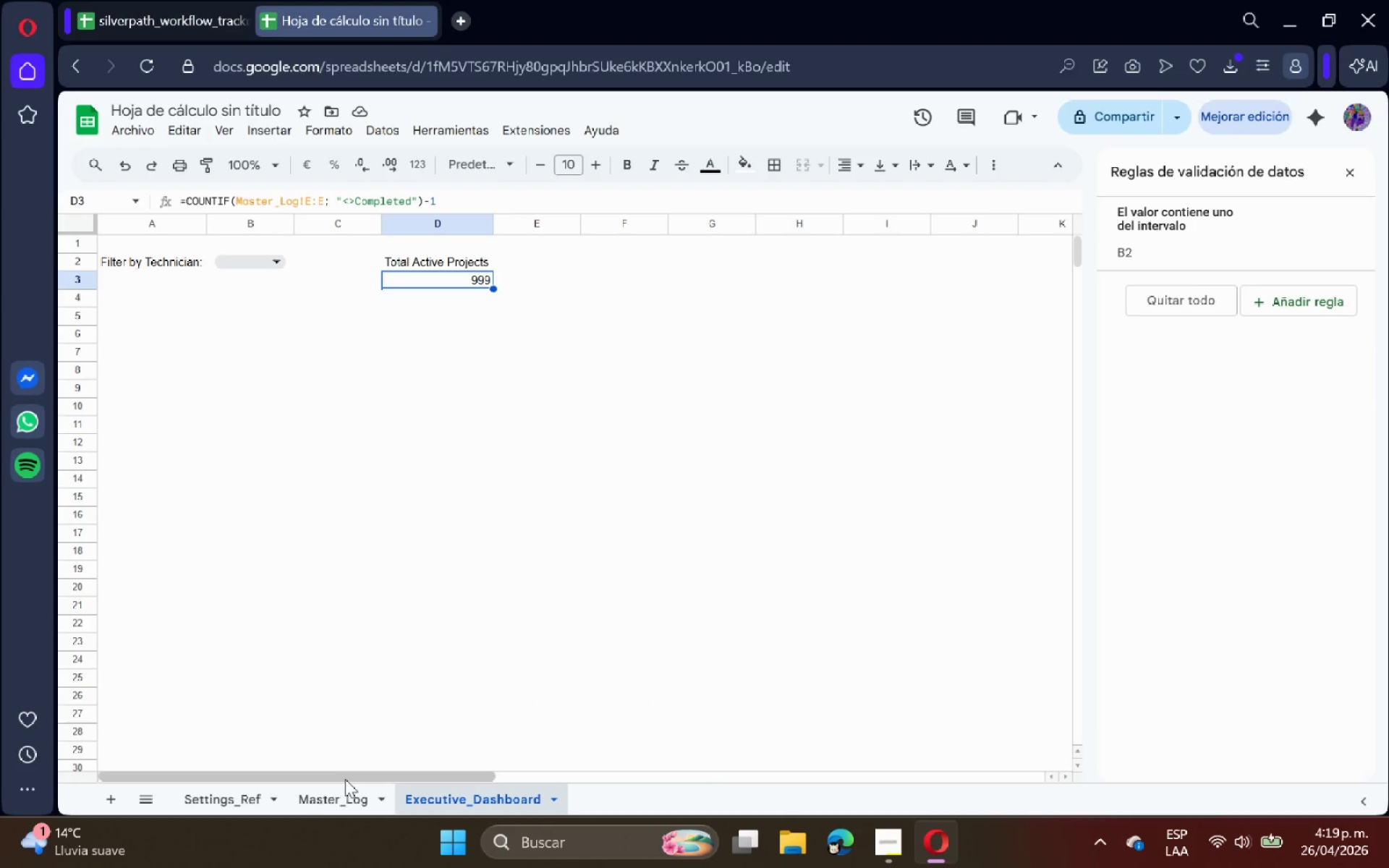 
left_click([310, 796])
 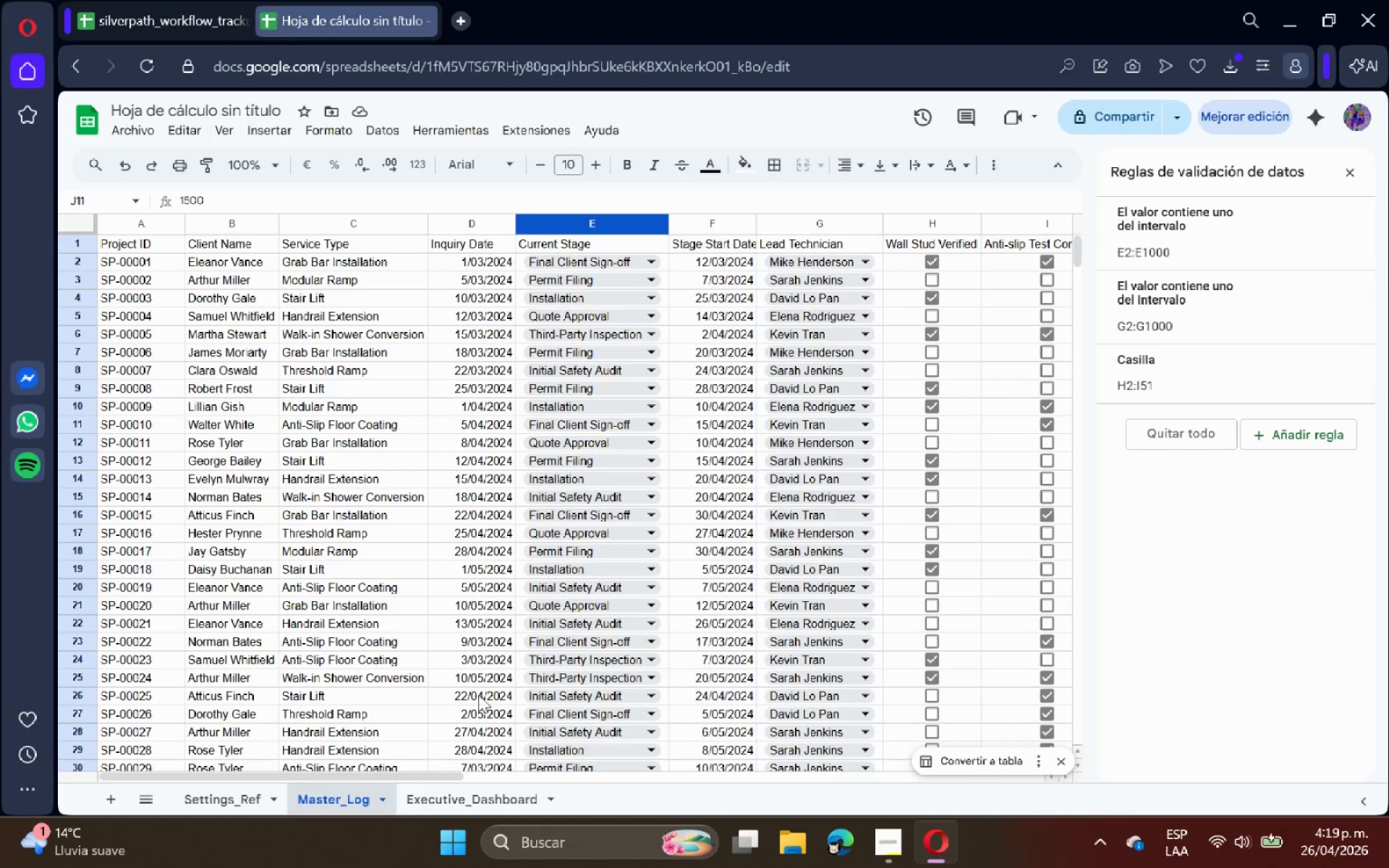 
scroll: coordinate [585, 600], scroll_direction: down, amount: 6.0
 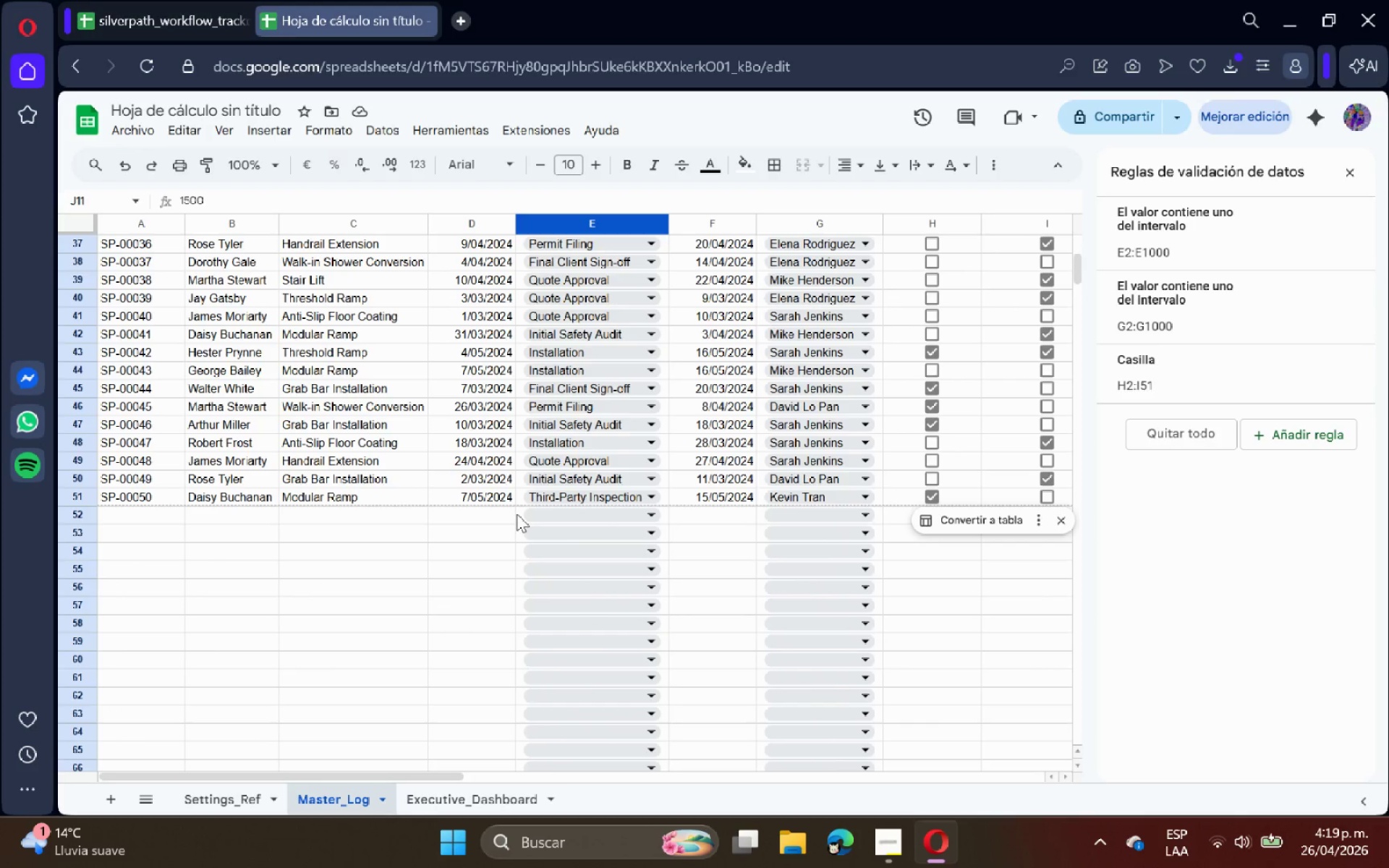 
left_click_drag(start_coordinate=[517, 514], to_coordinate=[536, 554])
 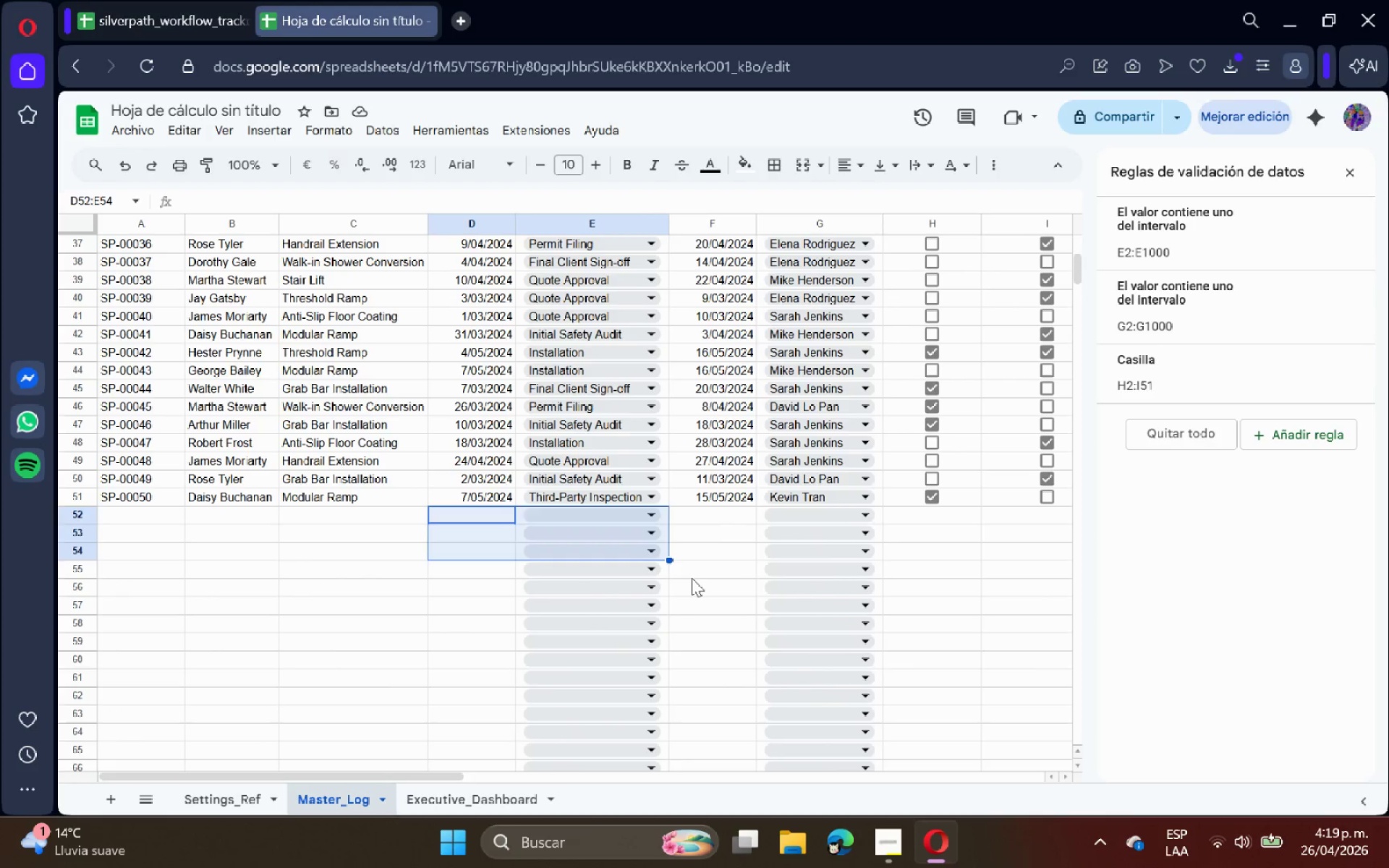 
left_click([696, 575])
 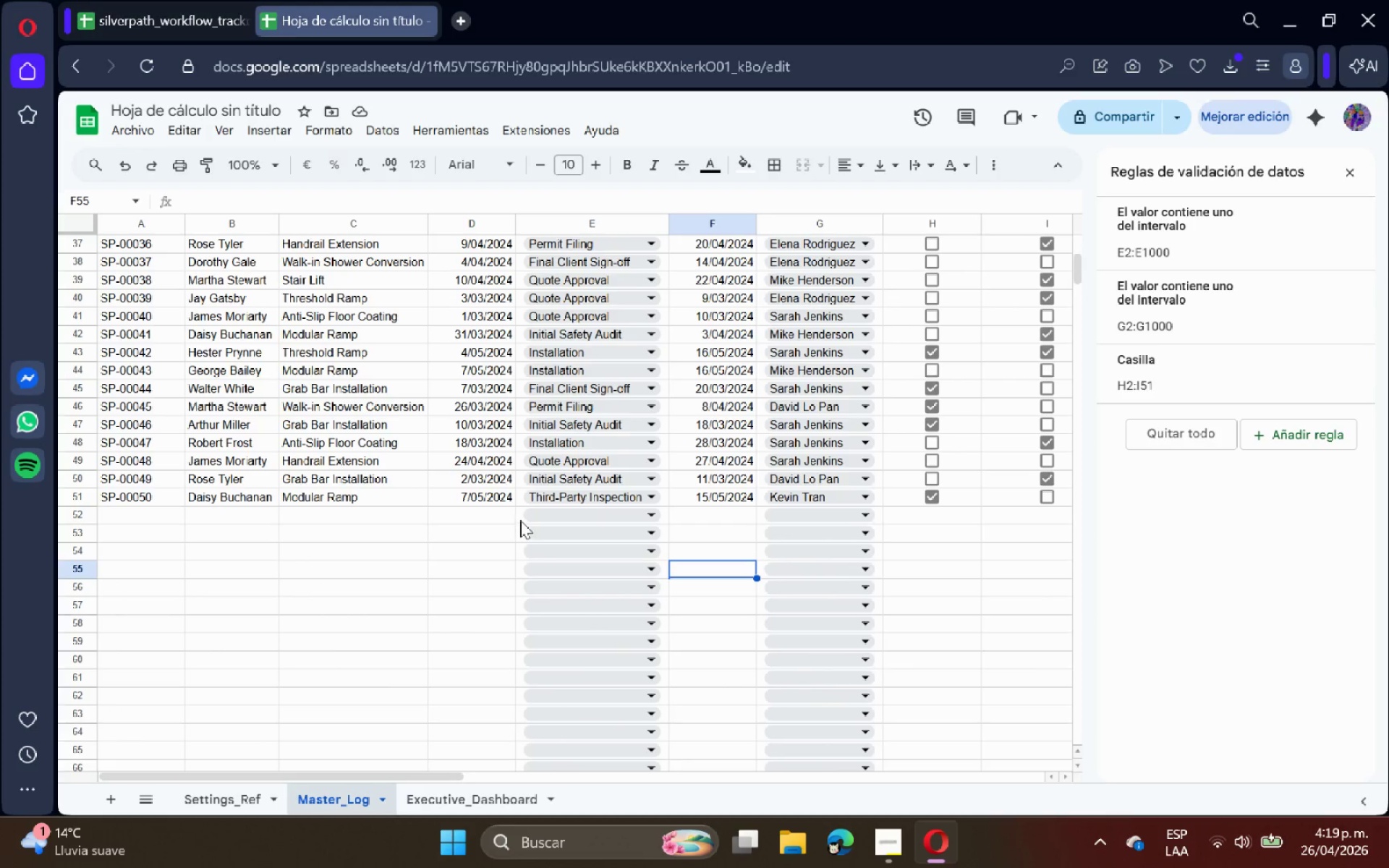 
left_click([520, 516])
 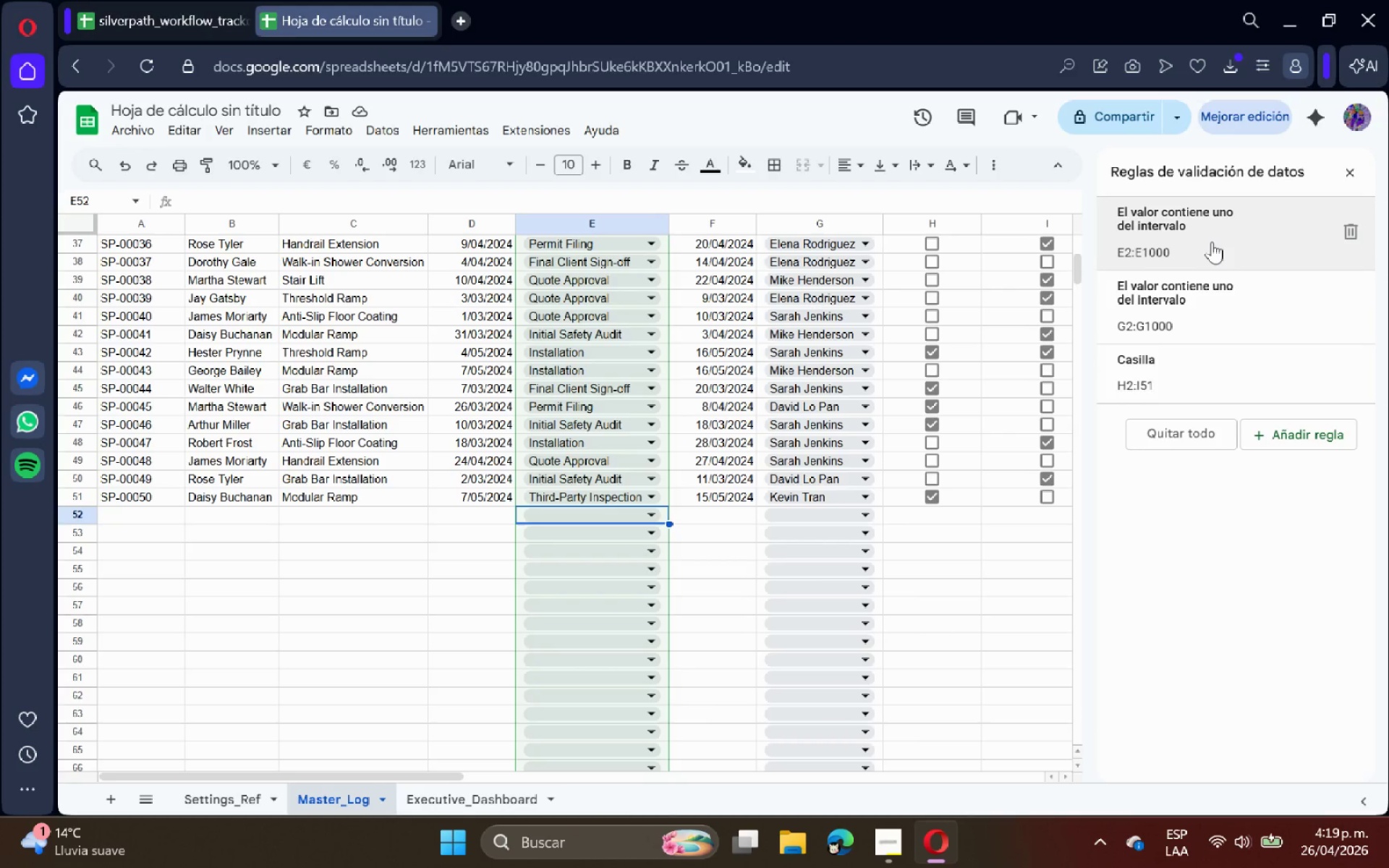 
left_click([1219, 251])
 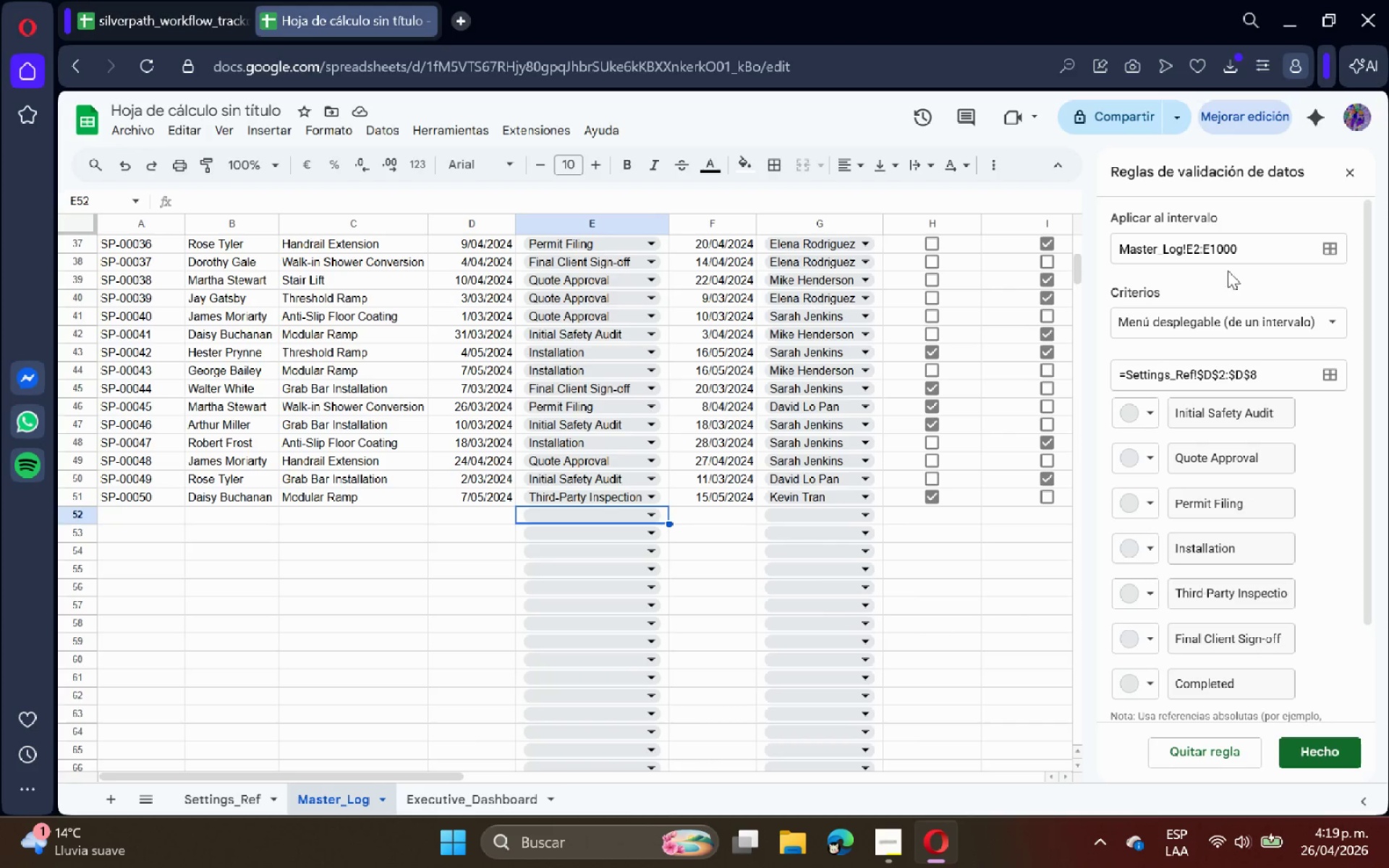 
left_click([1251, 255])
 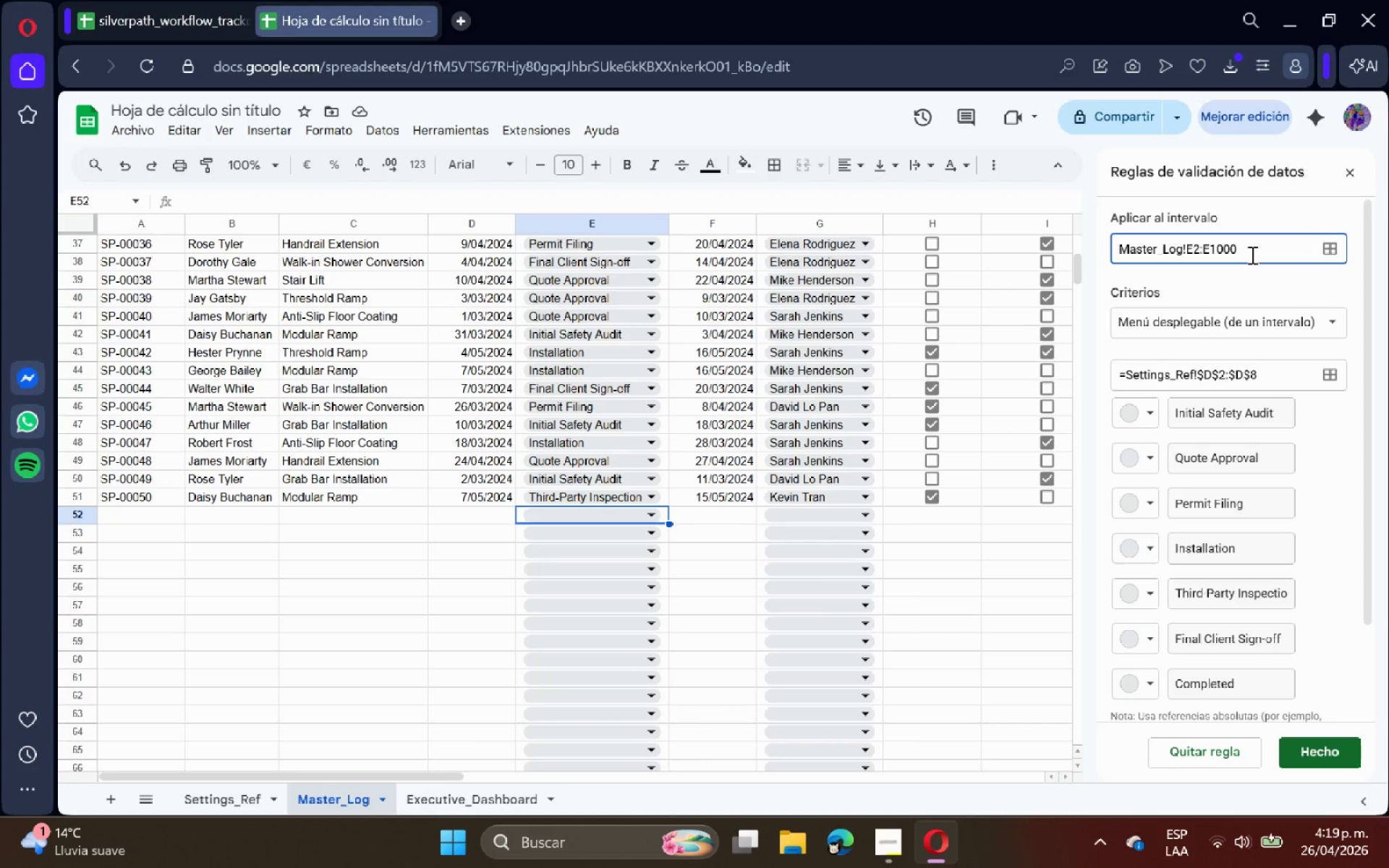 
key(Backspace)
key(Backspace)
key(Backspace)
key(Backspace)
type(51)
 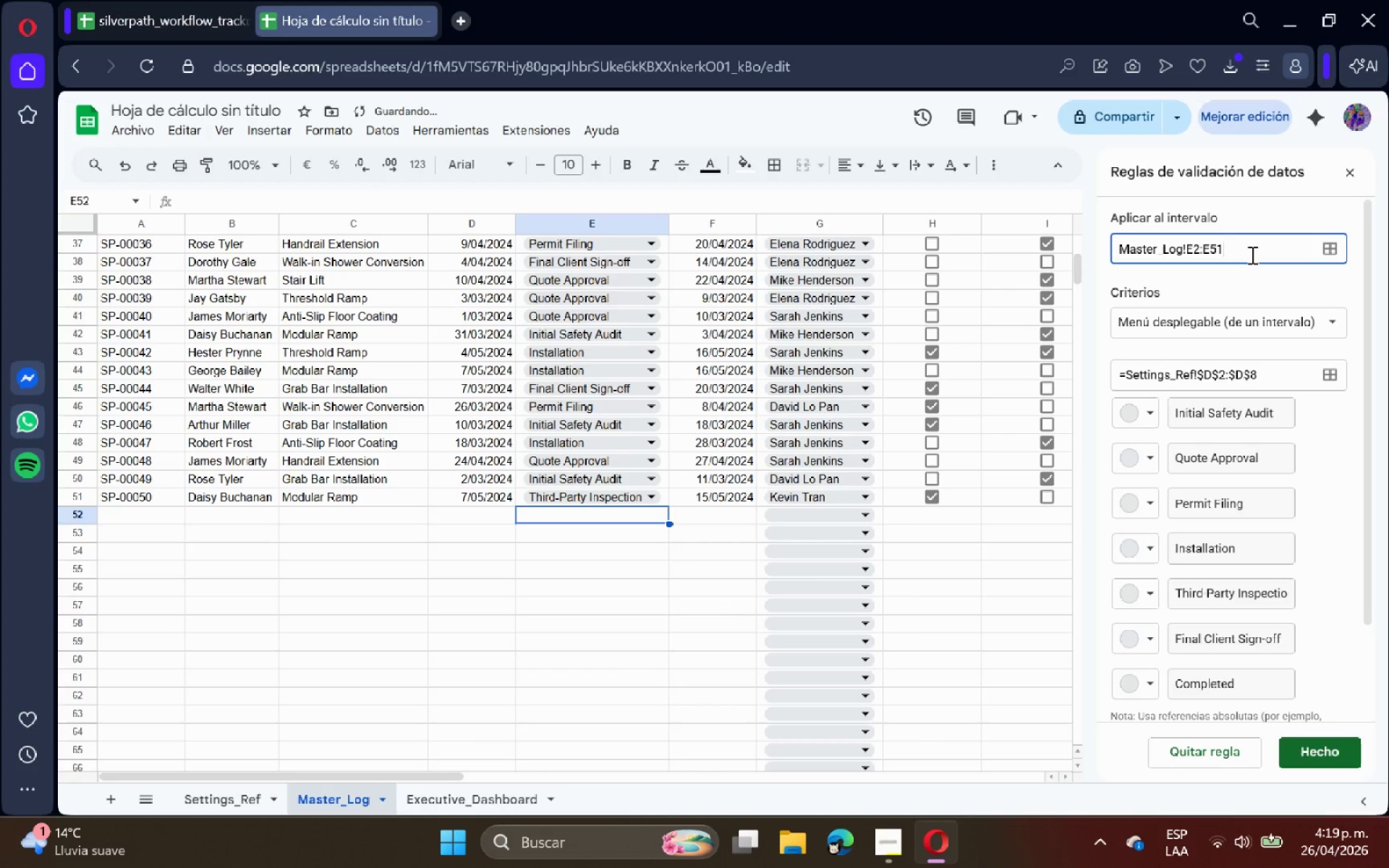 
key(Enter)
 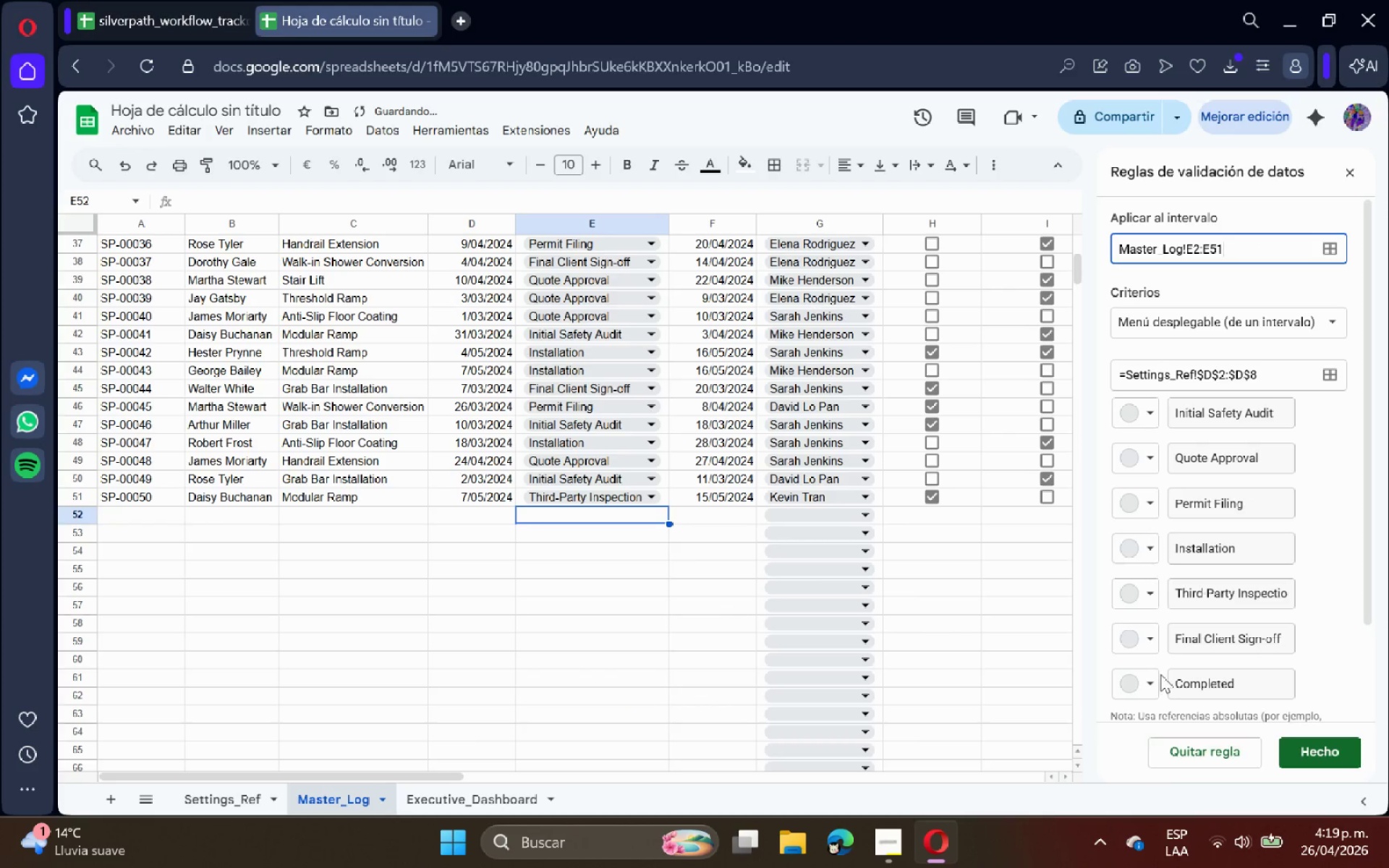 
left_click([758, 545])
 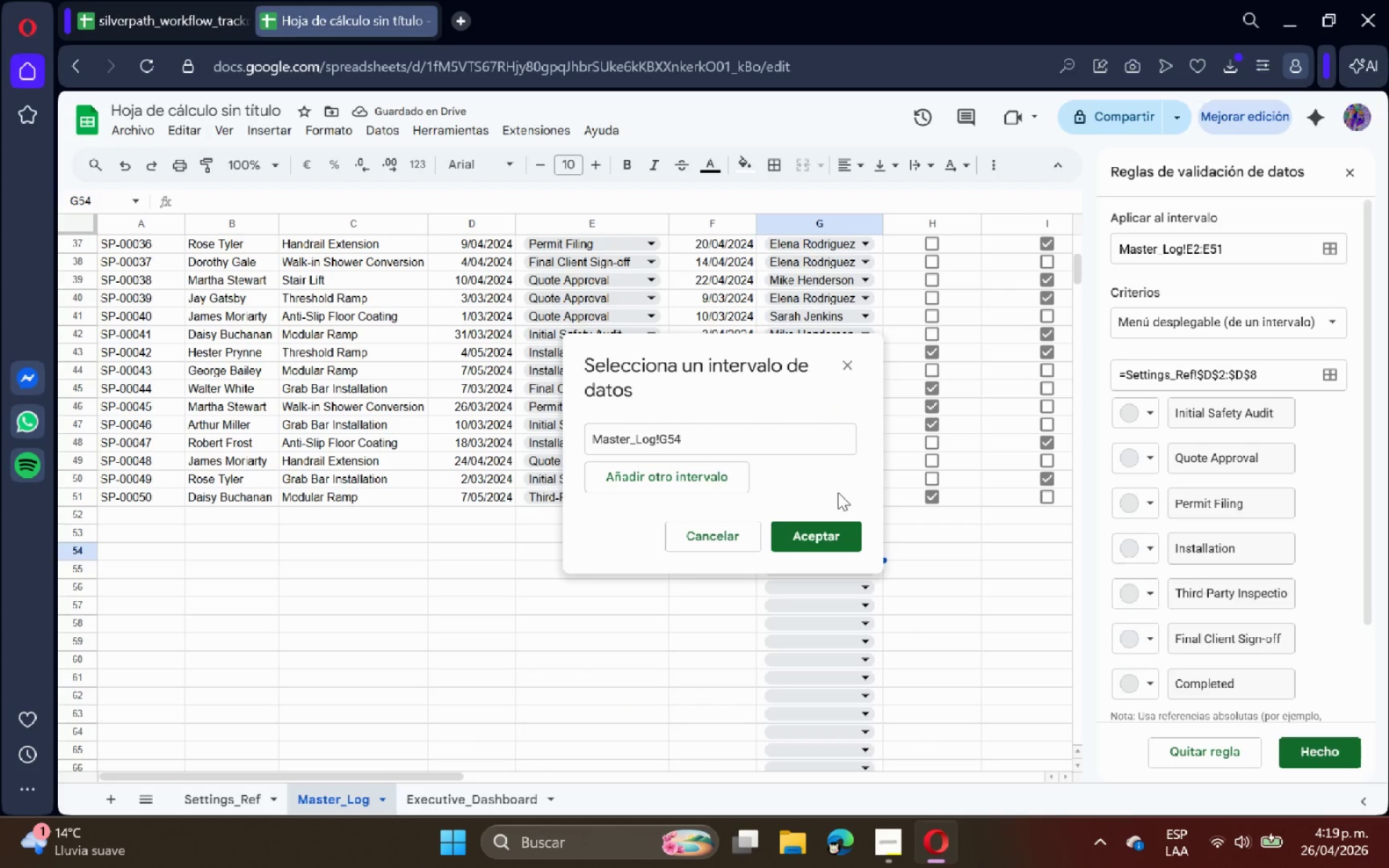 
left_click([714, 529])
 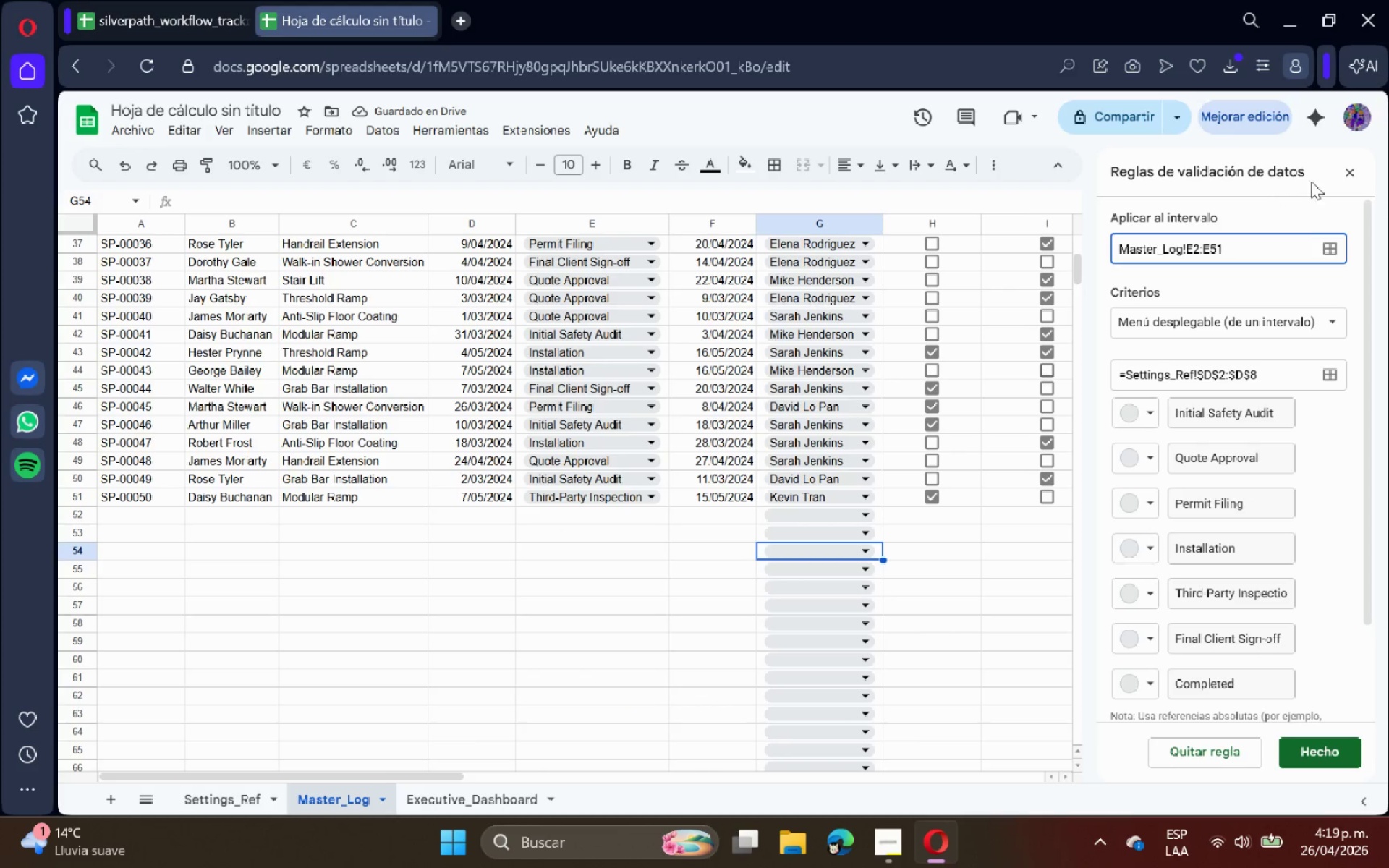 
left_click([1348, 172])
 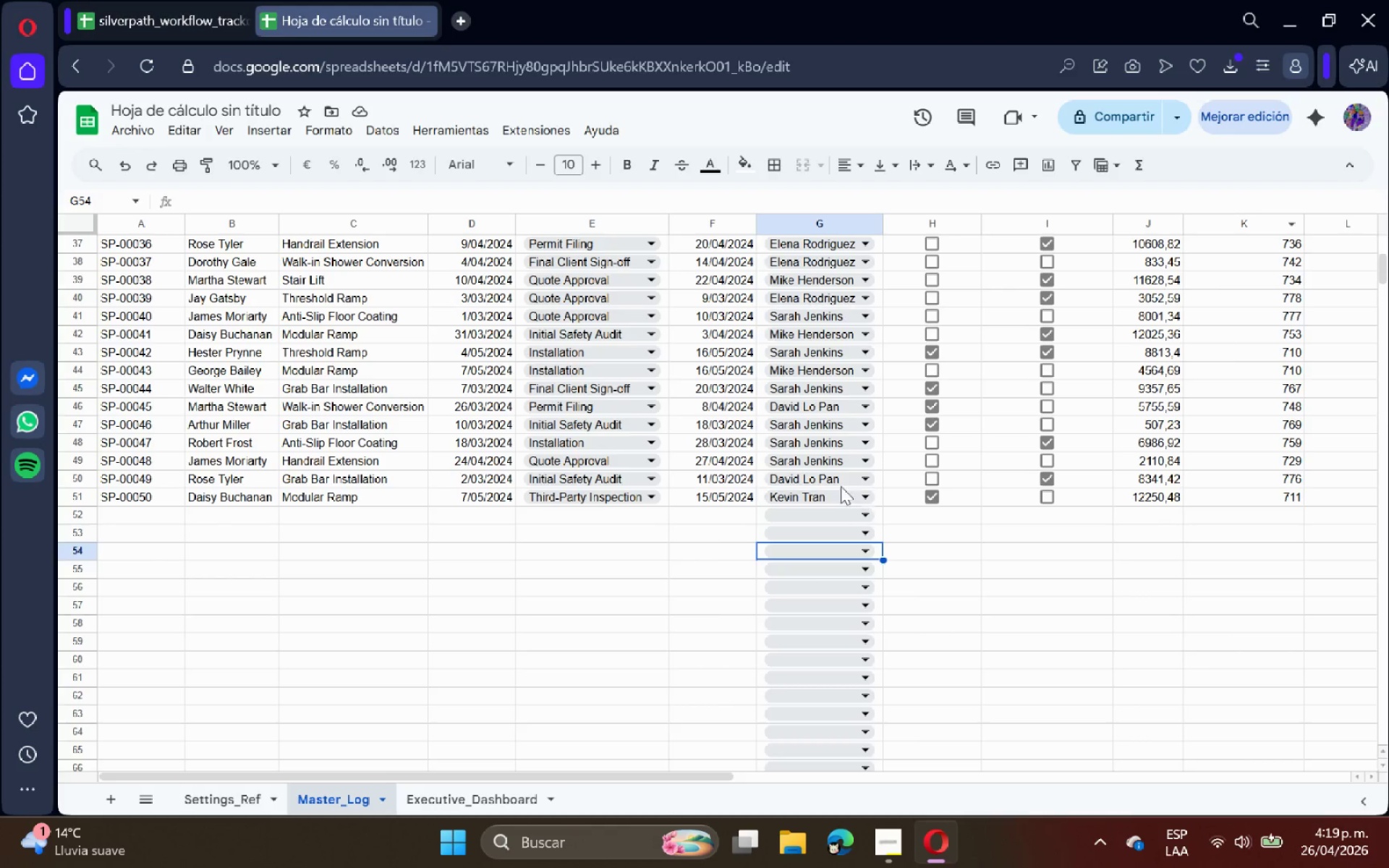 
left_click([637, 547])
 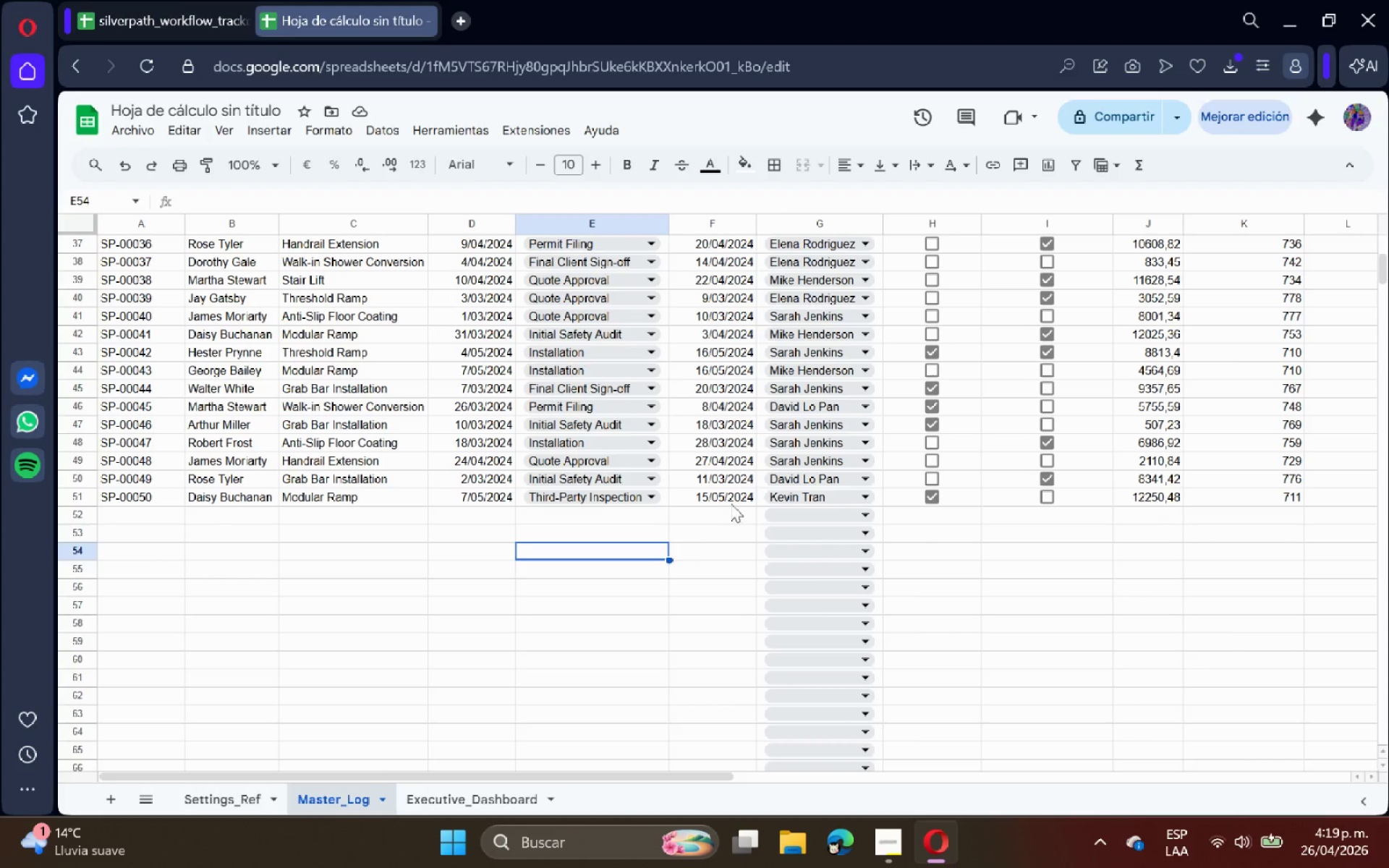 
mouse_move([766, 519])
 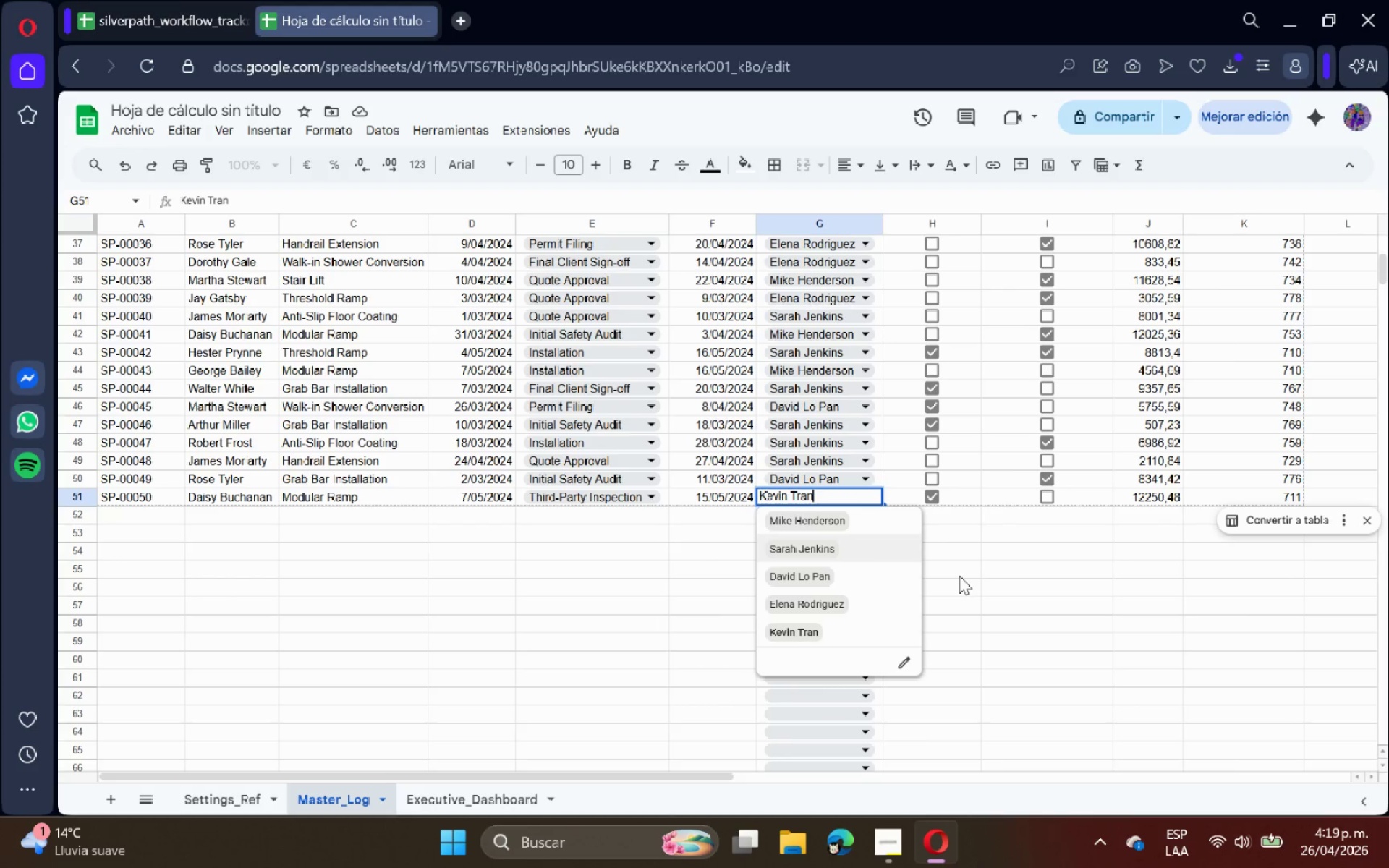 
key(Escape)
 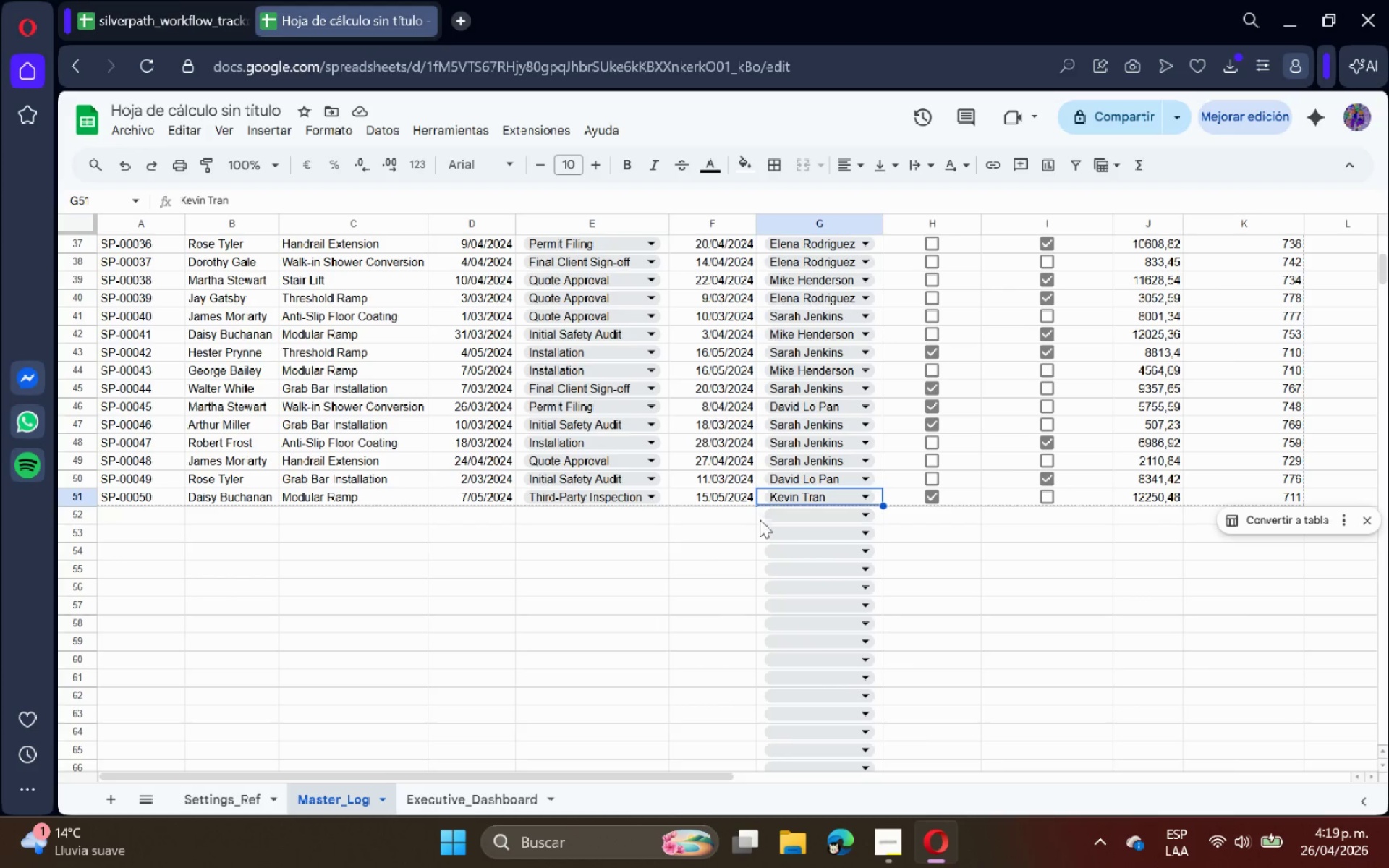 
left_click([757, 519])
 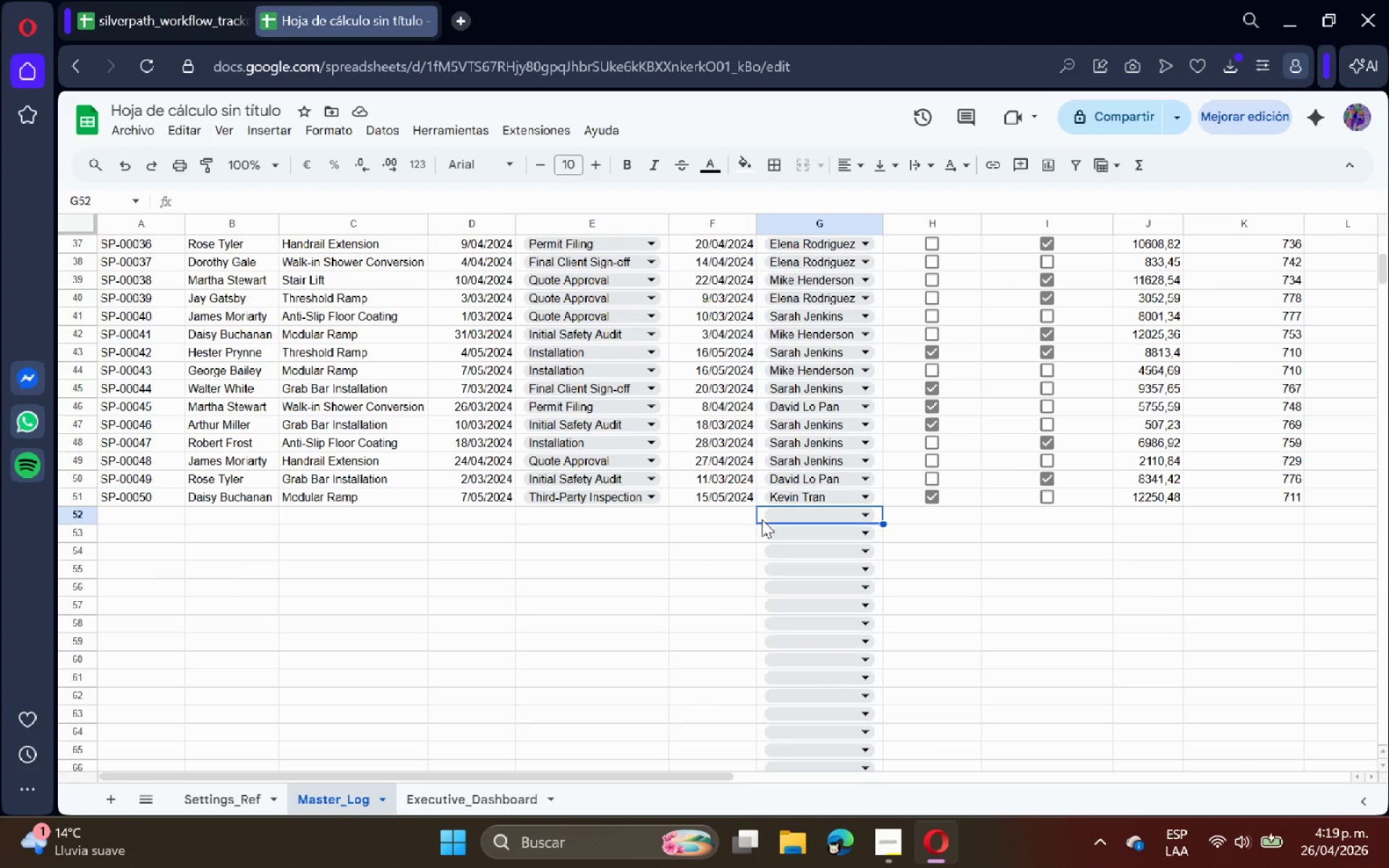 
double_click([762, 519])
 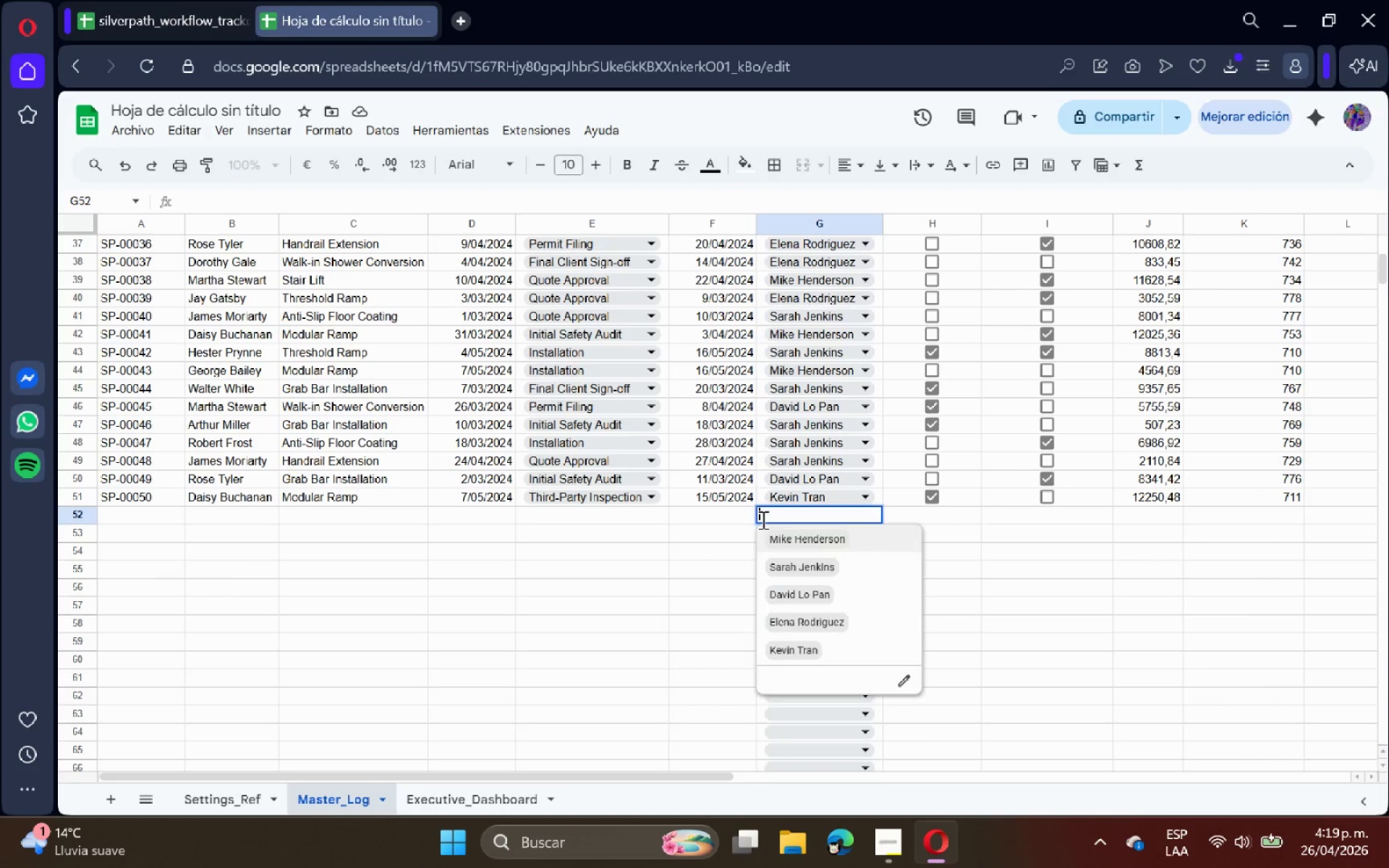 
triple_click([762, 519])
 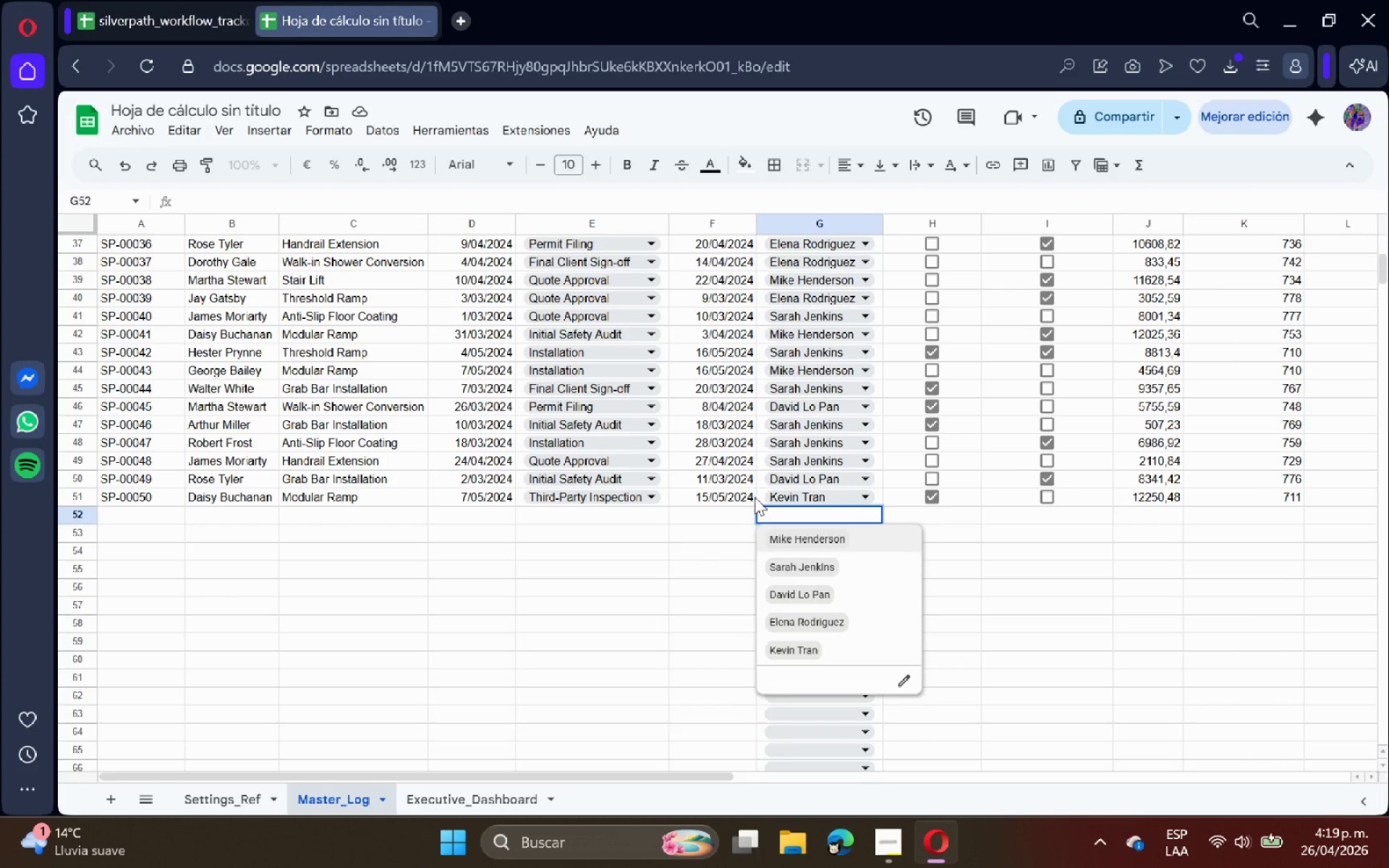 
left_click([755, 497])
 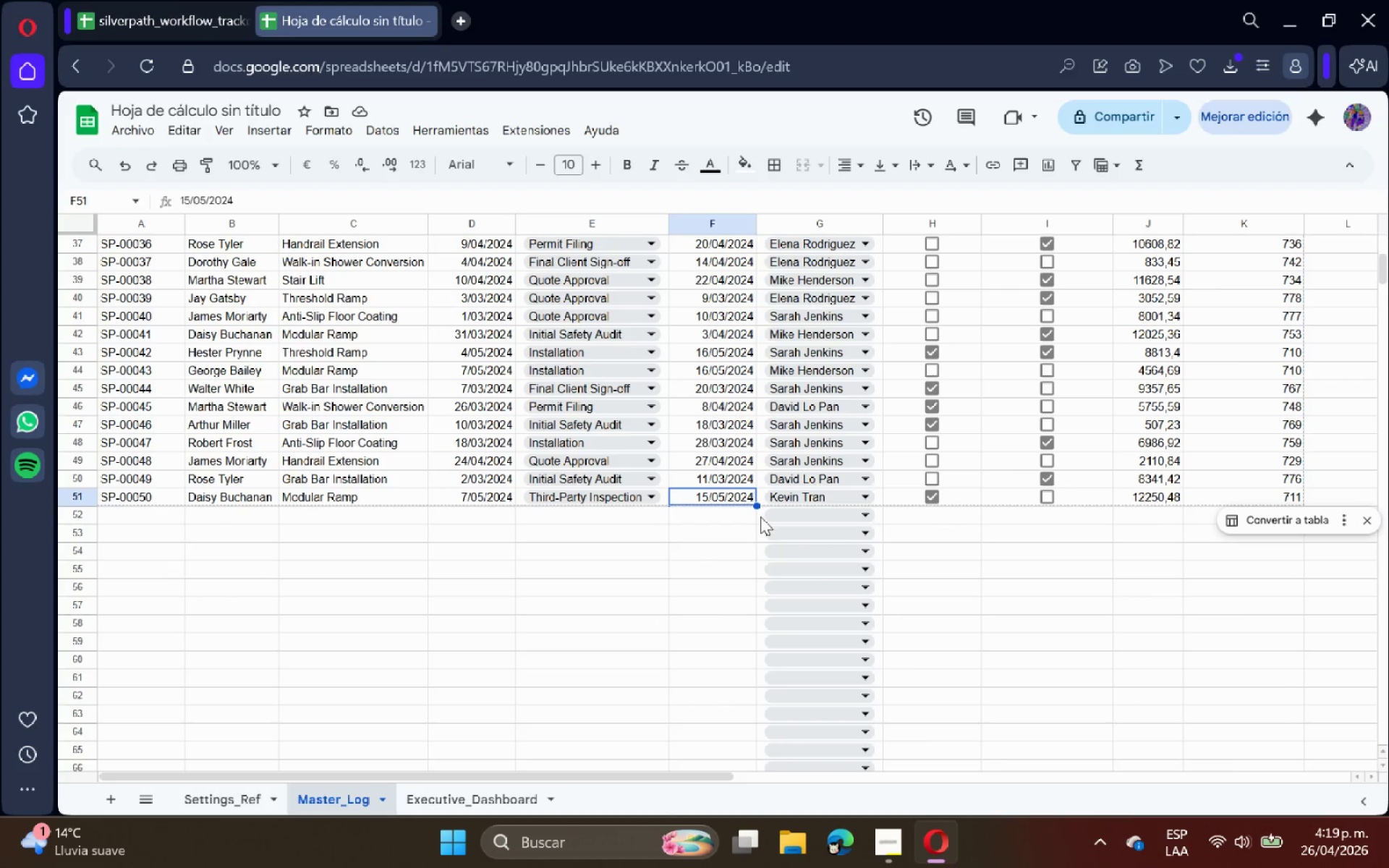 
left_click([760, 516])
 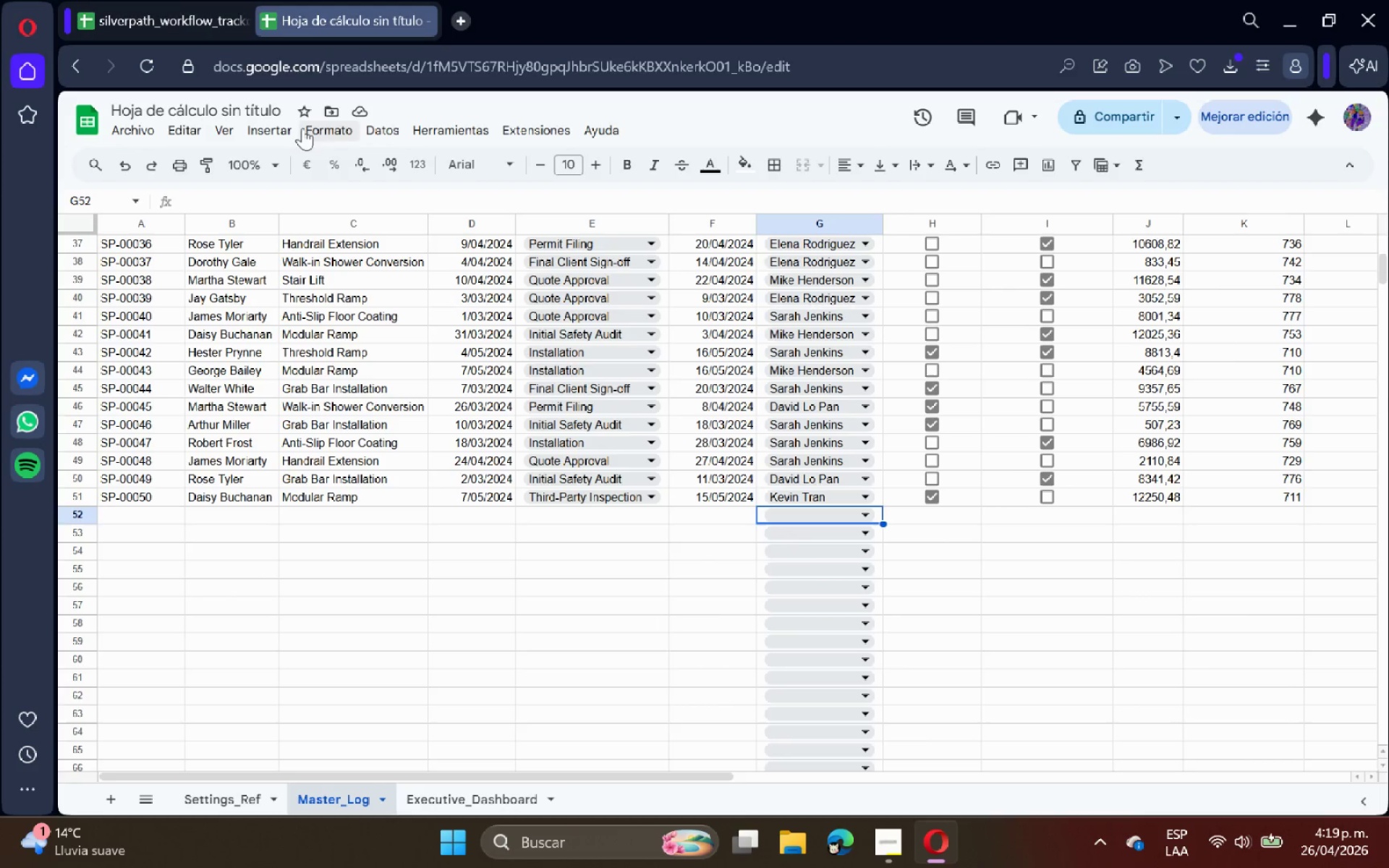 
left_click([367, 128])
 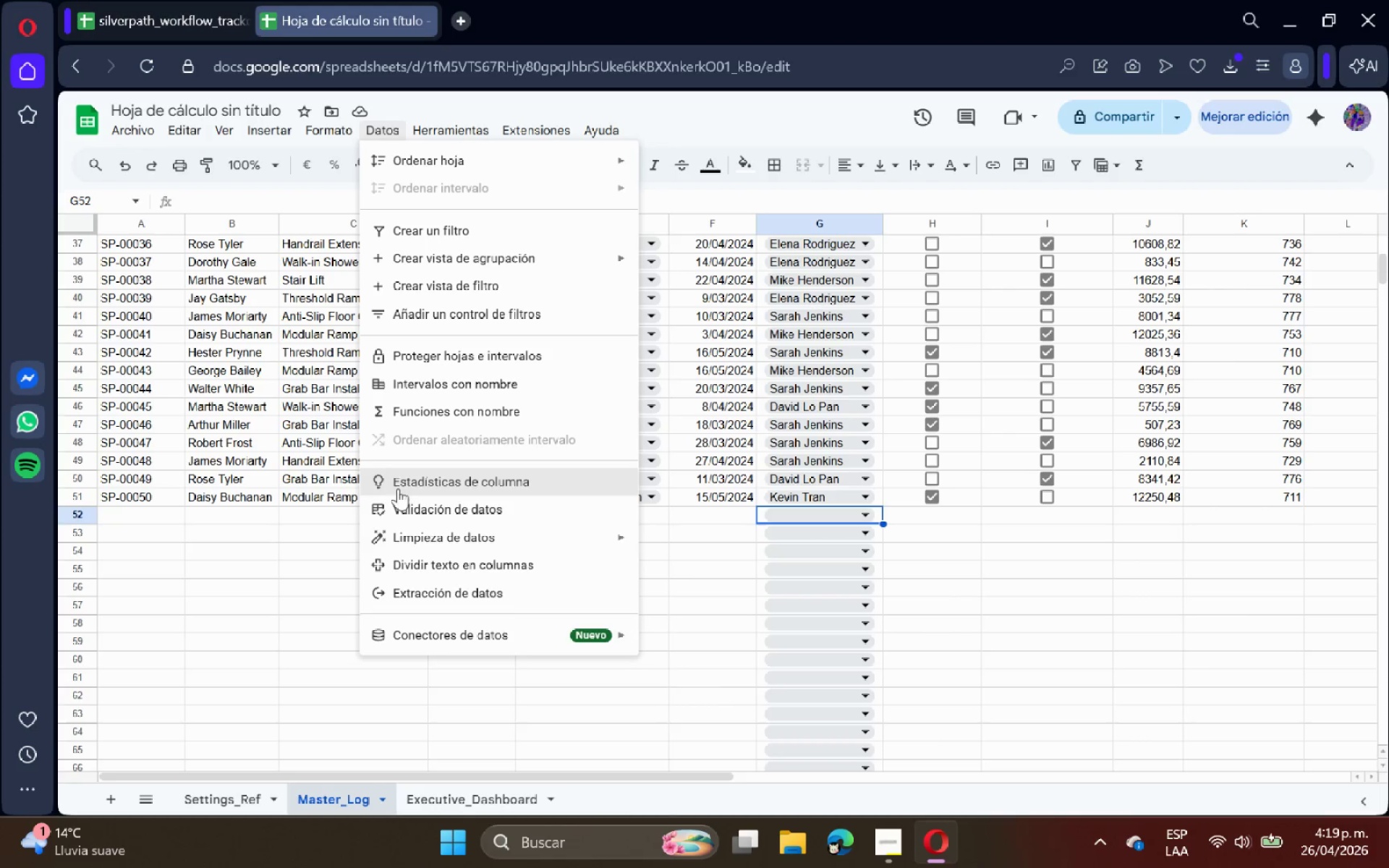 
left_click([407, 501])
 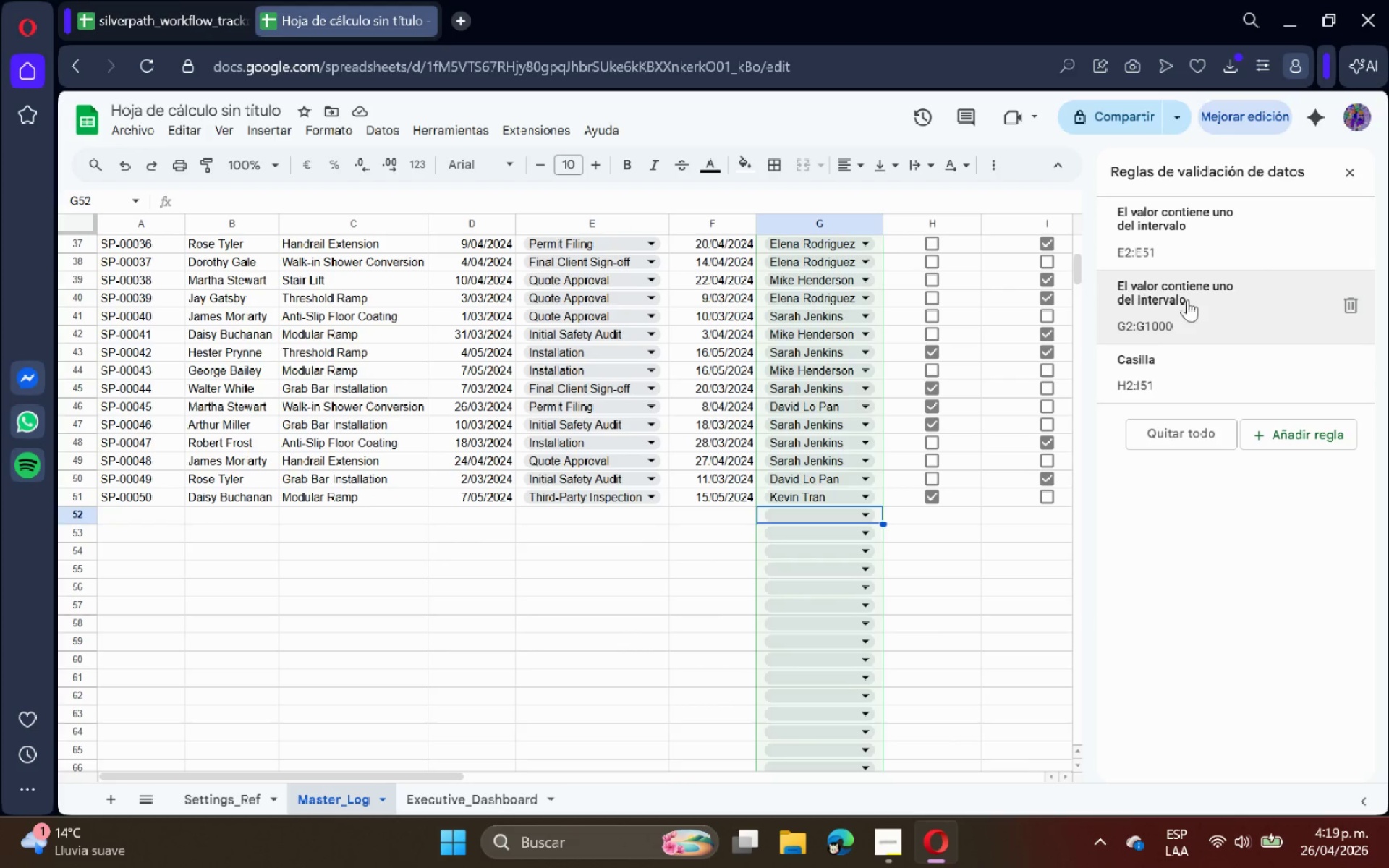 
left_click([1197, 304])
 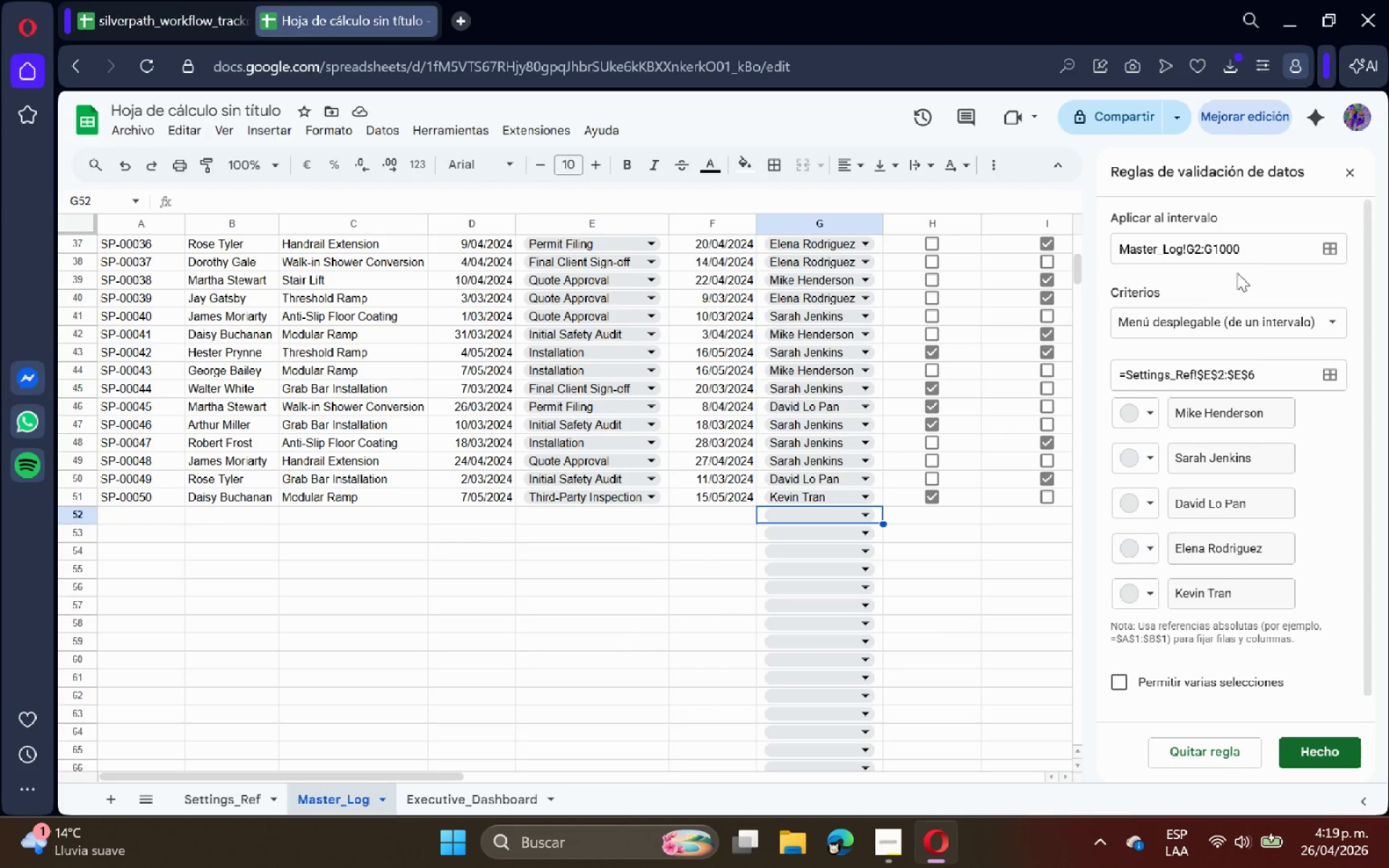 
left_click([1259, 256])
 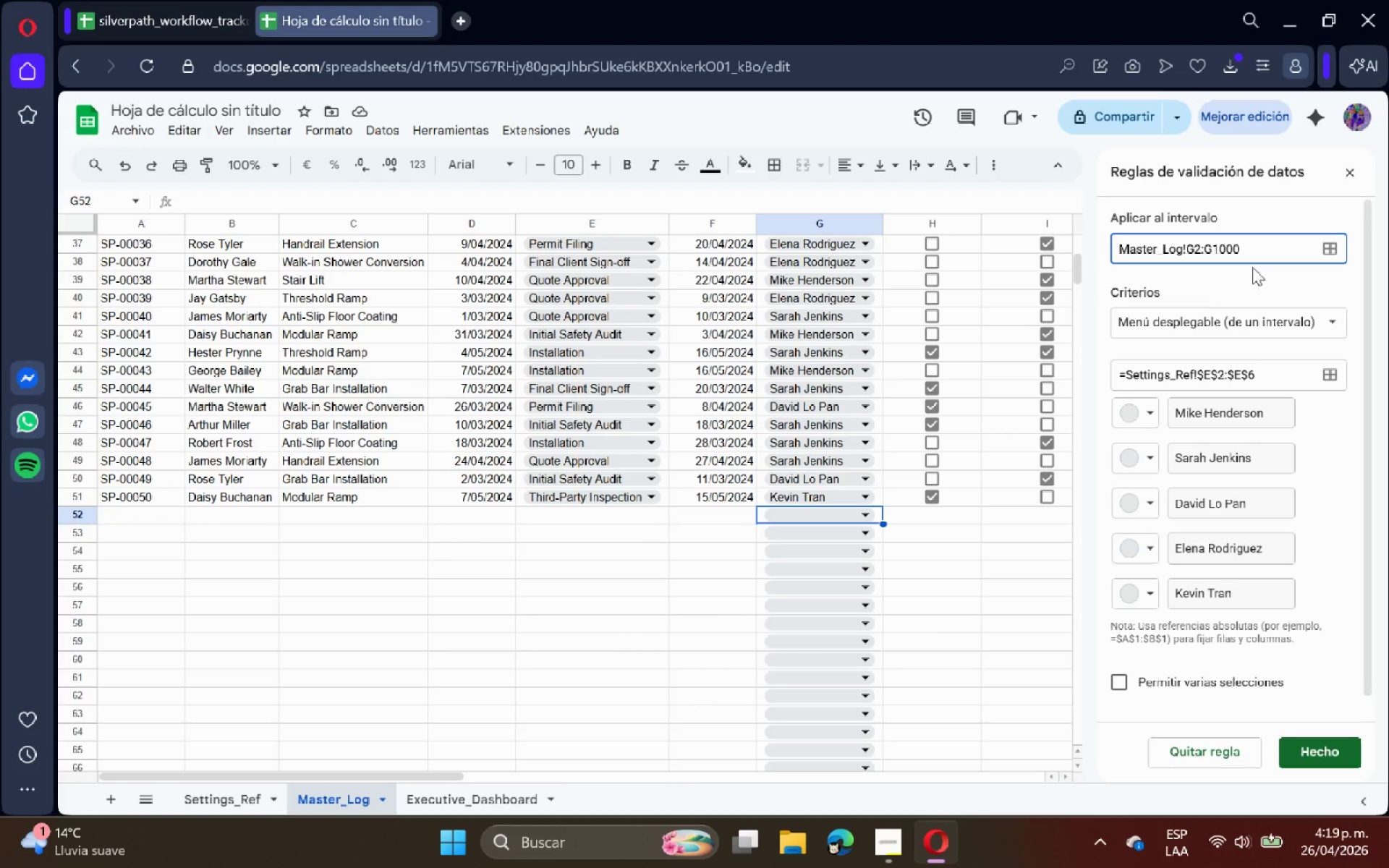 
key(Backspace)
key(Backspace)
key(Backspace)
key(Backspace)
type(51)
 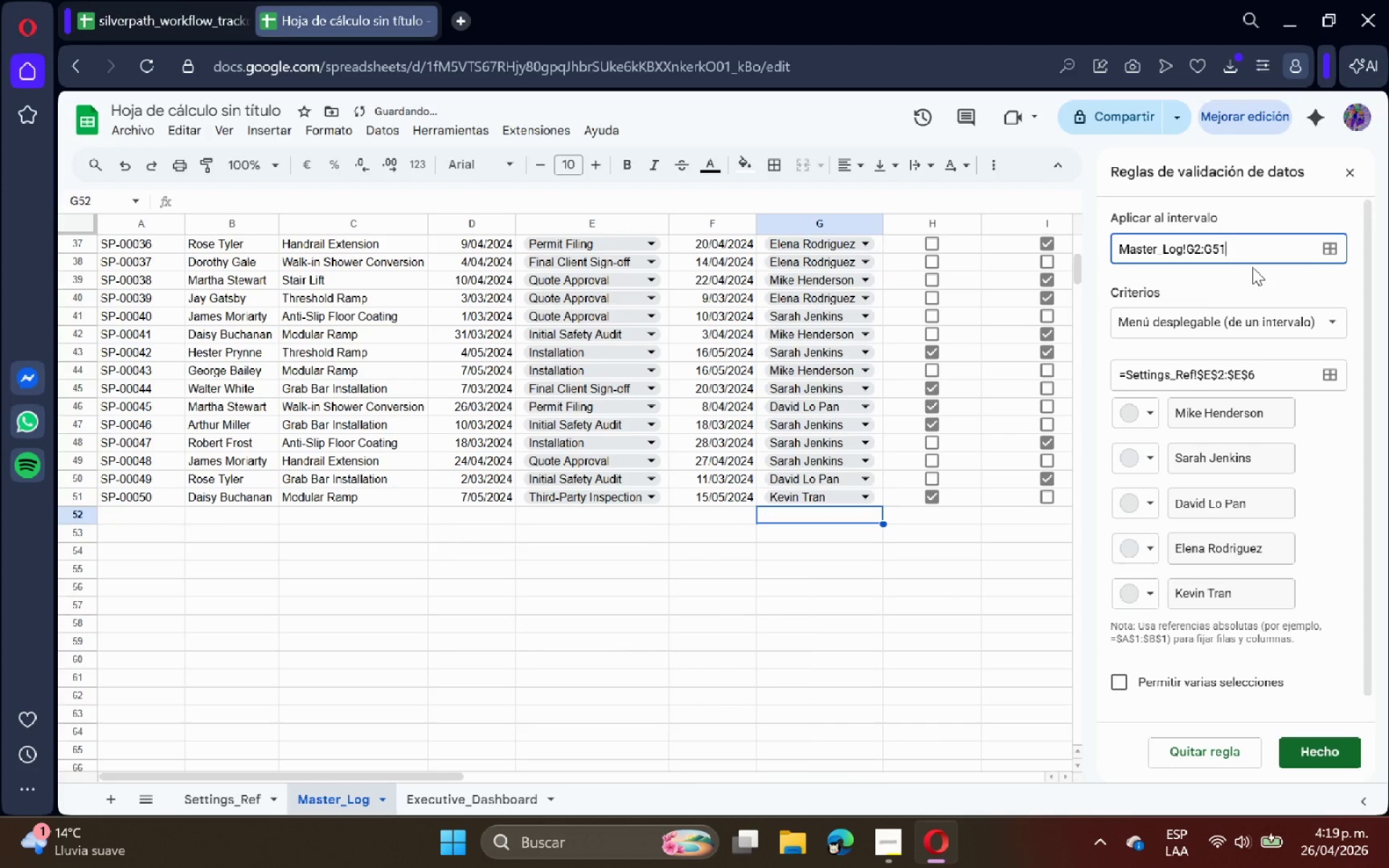 
key(Enter)
 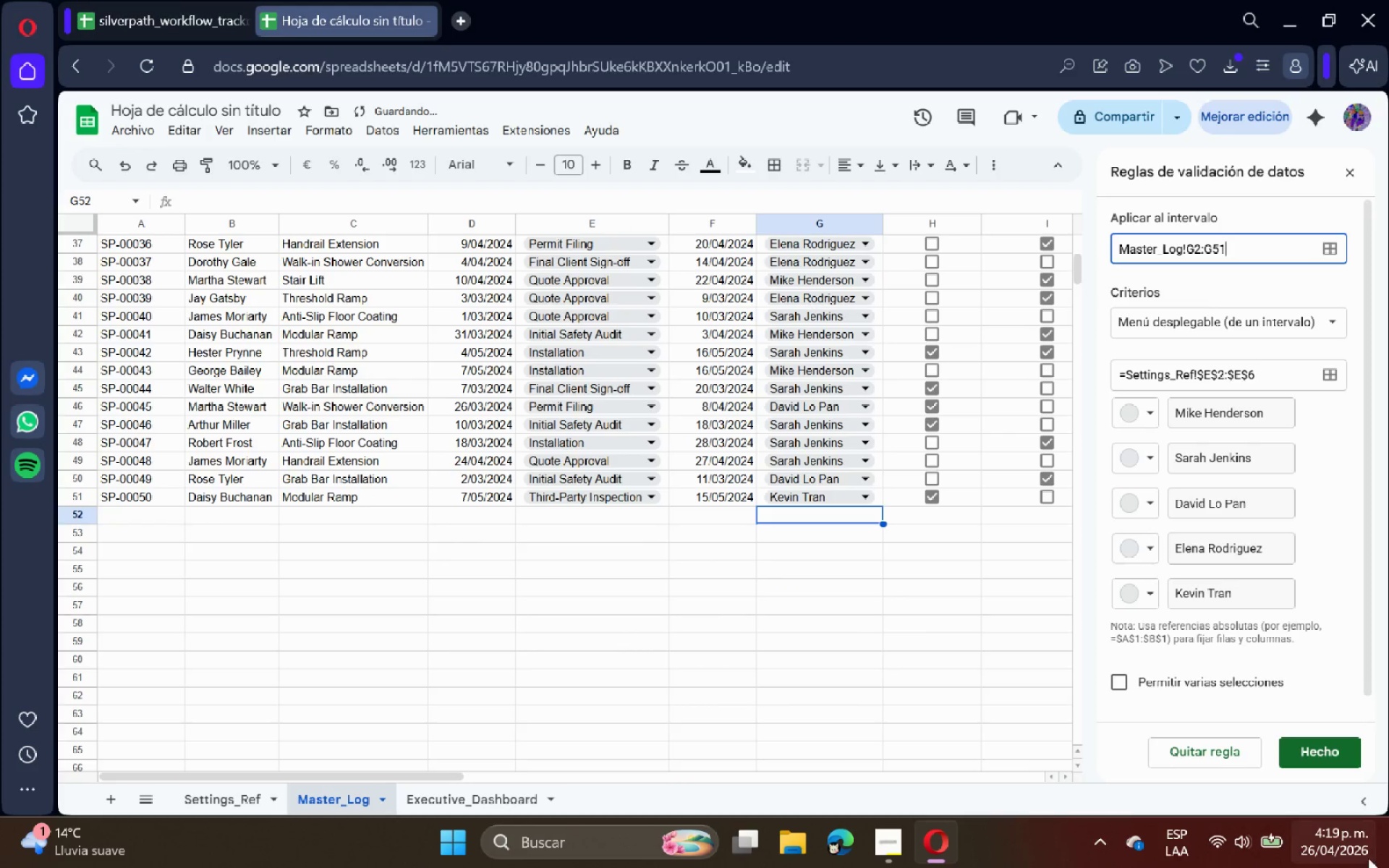 
left_click([1342, 757])
 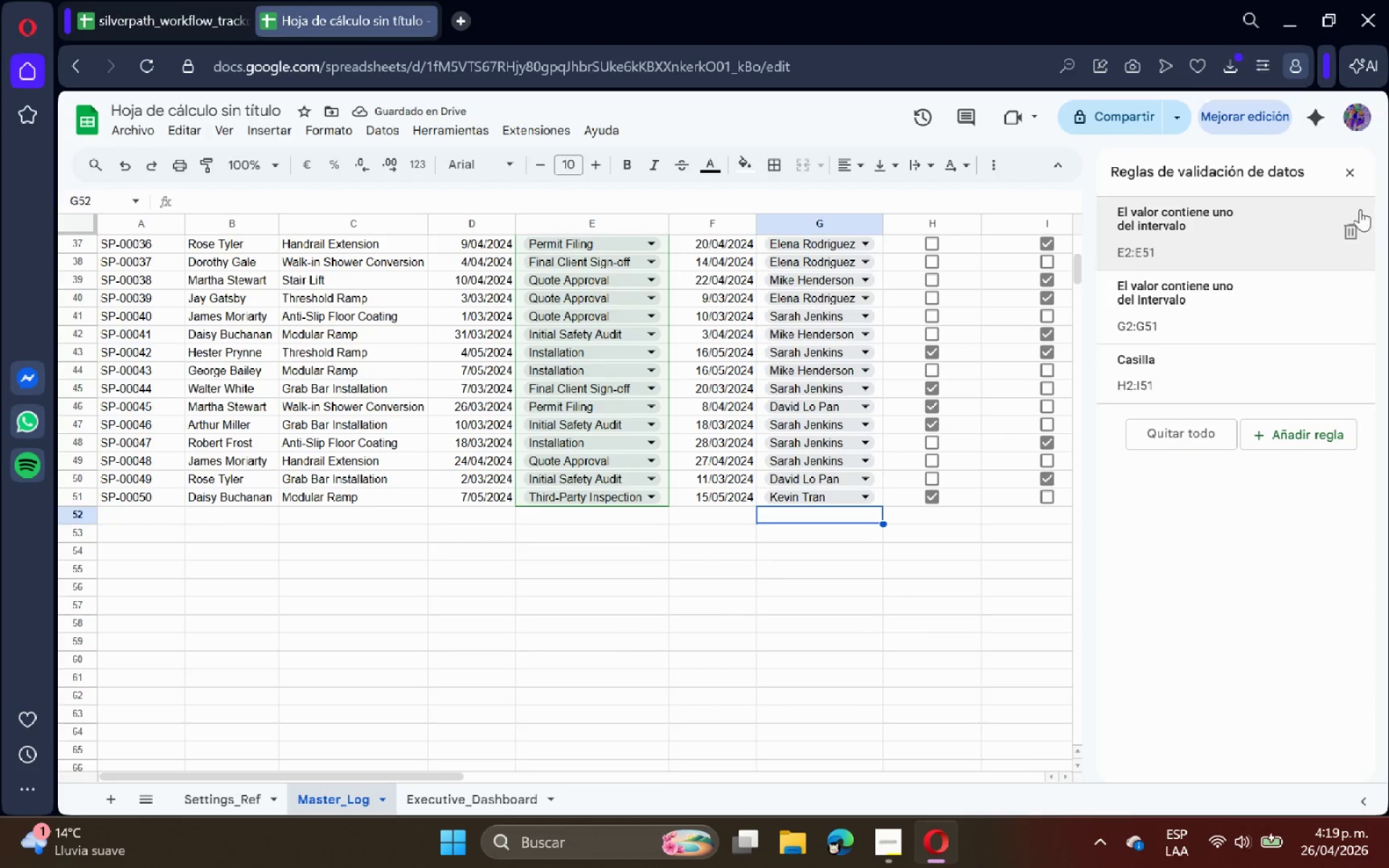 
left_click([1352, 172])
 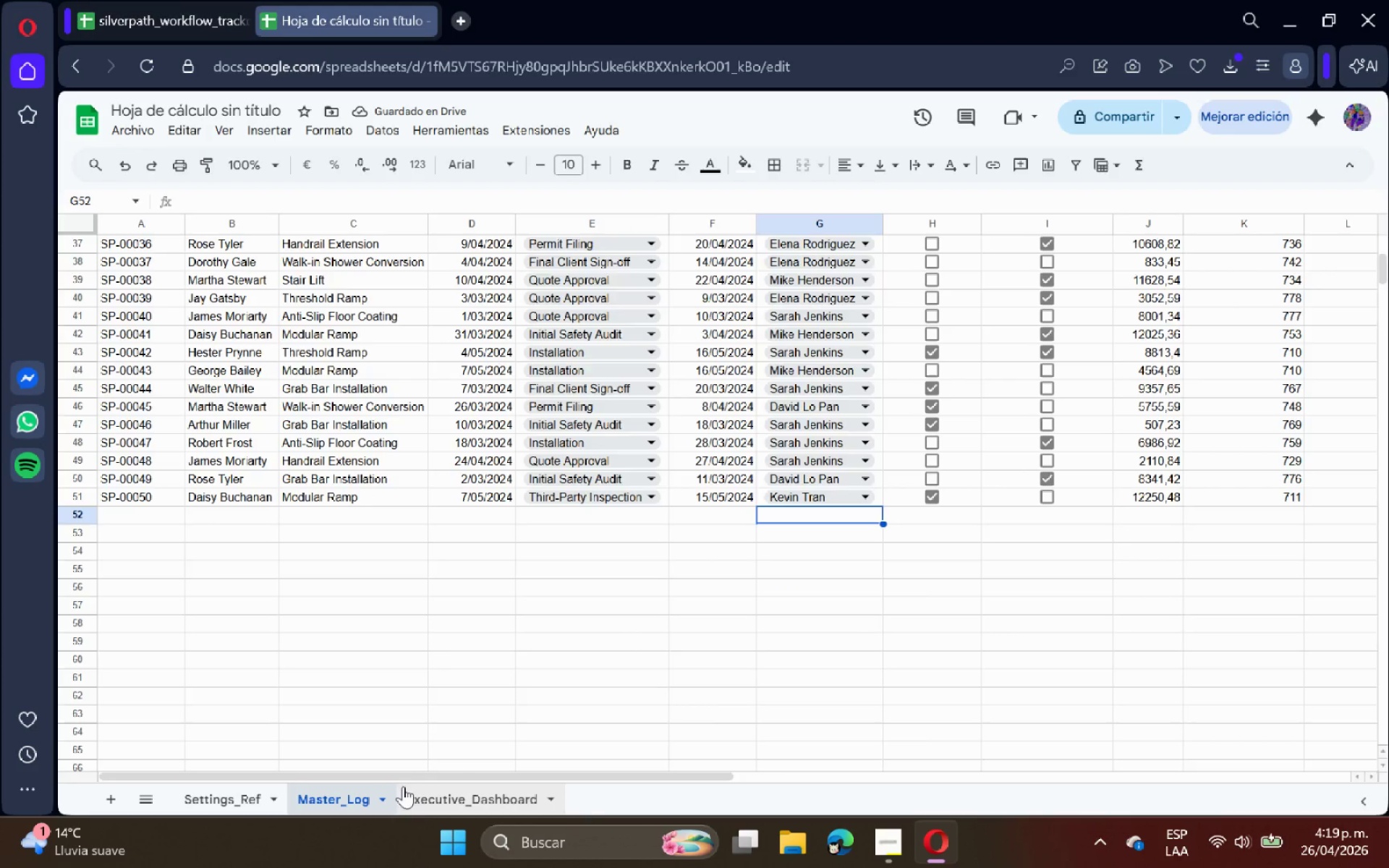 
left_click([421, 793])
 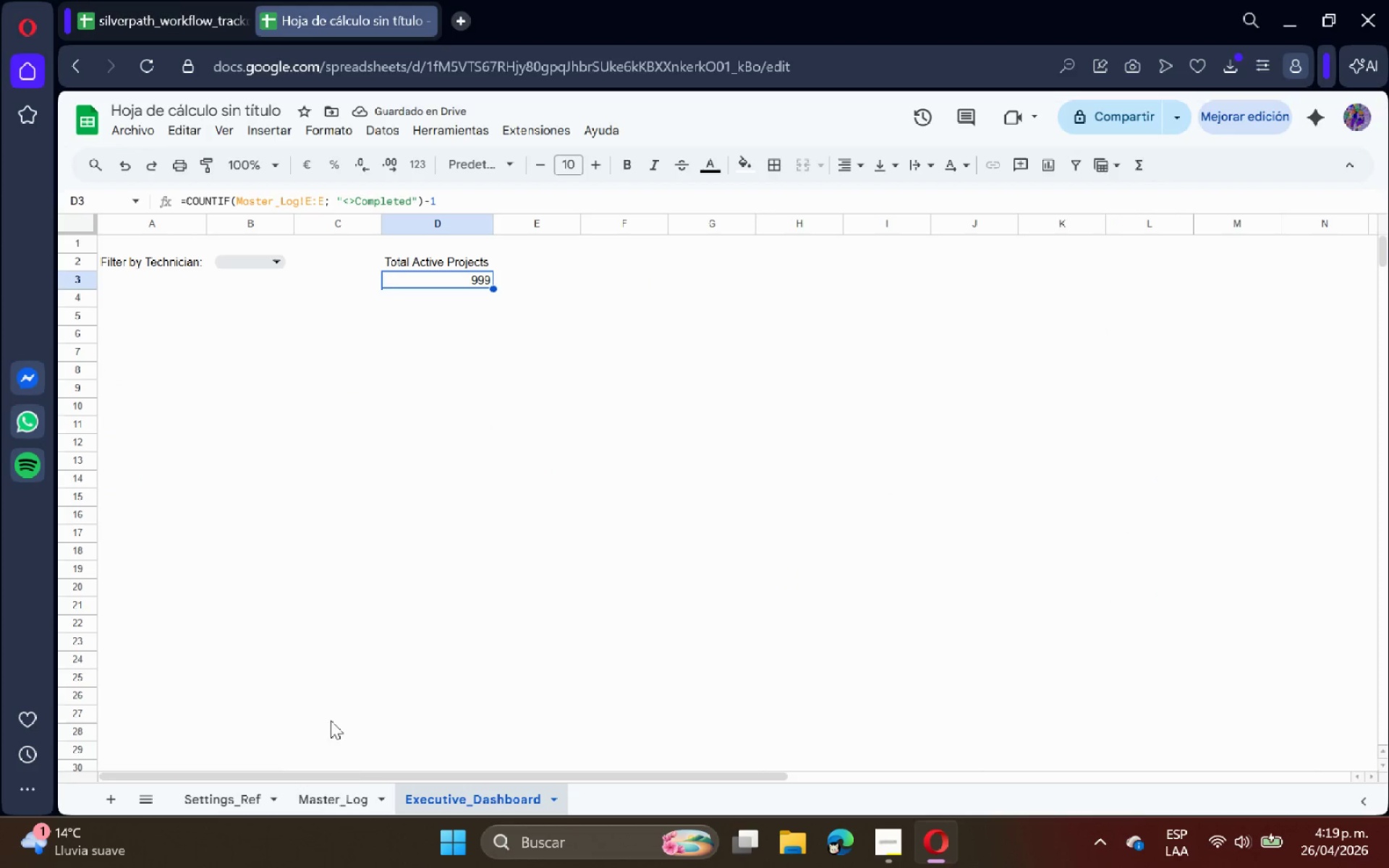 
left_click([357, 799])
 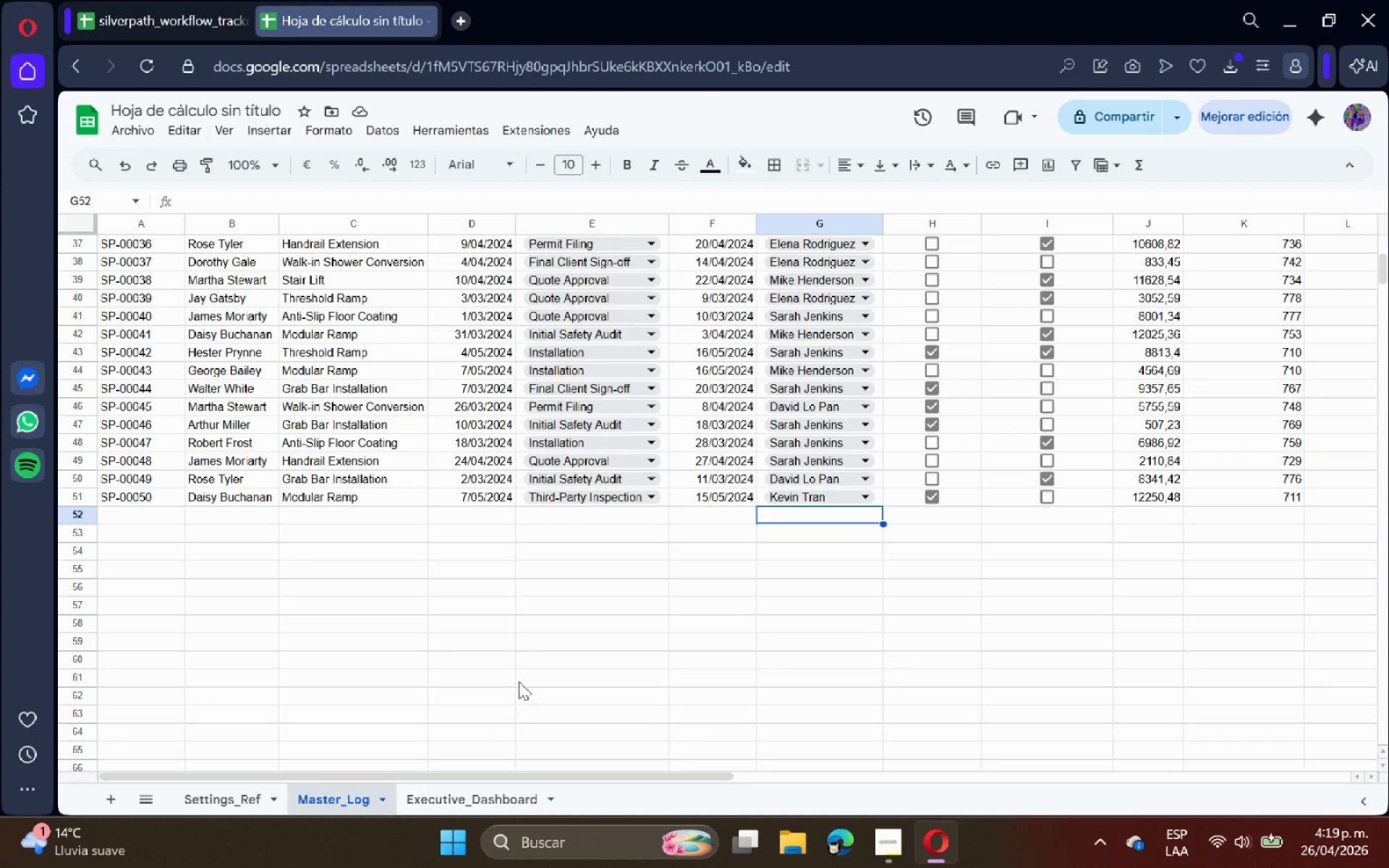 
key(Control+Z)
 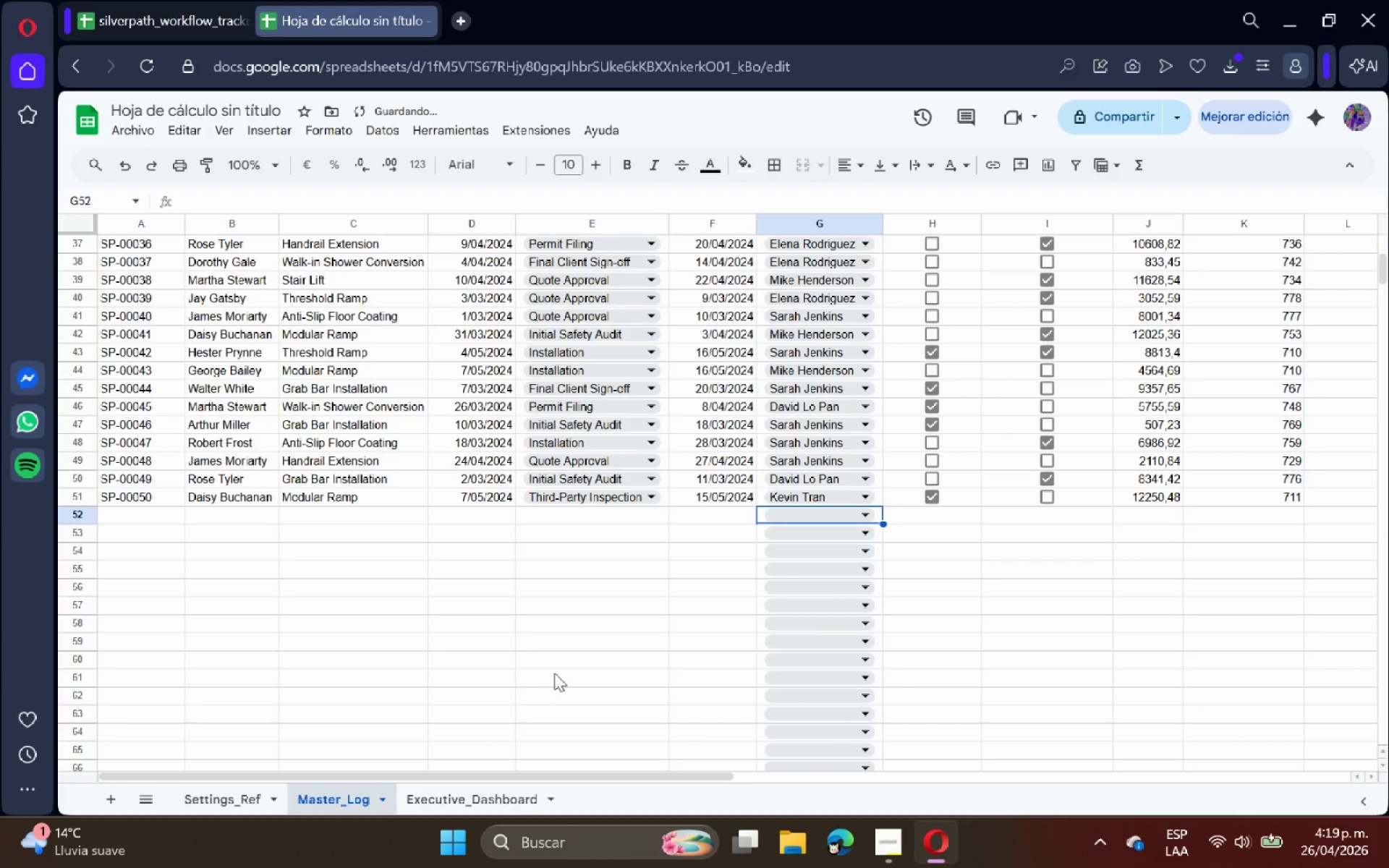 
key(Control+Z)
 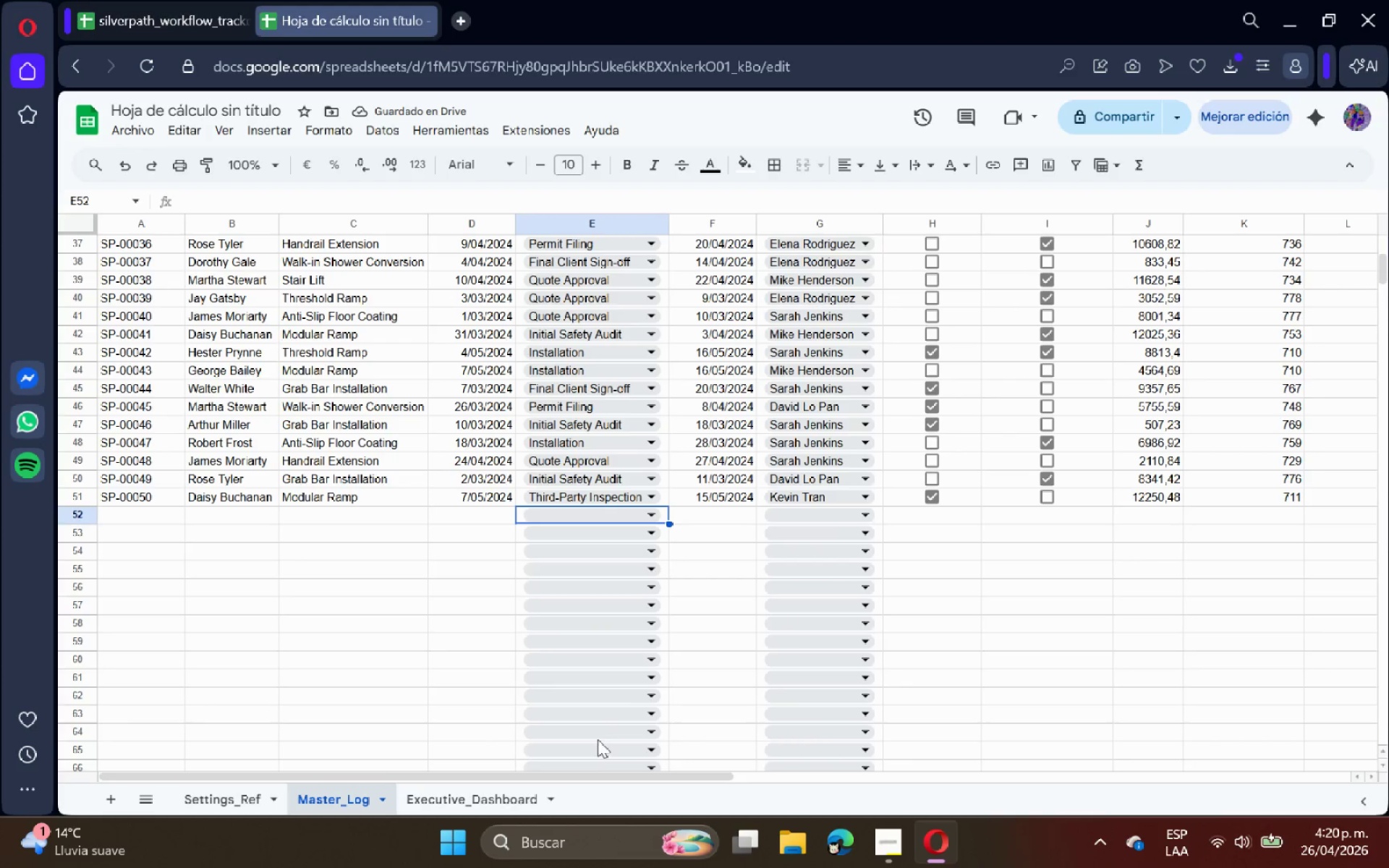 
wait(6.58)
 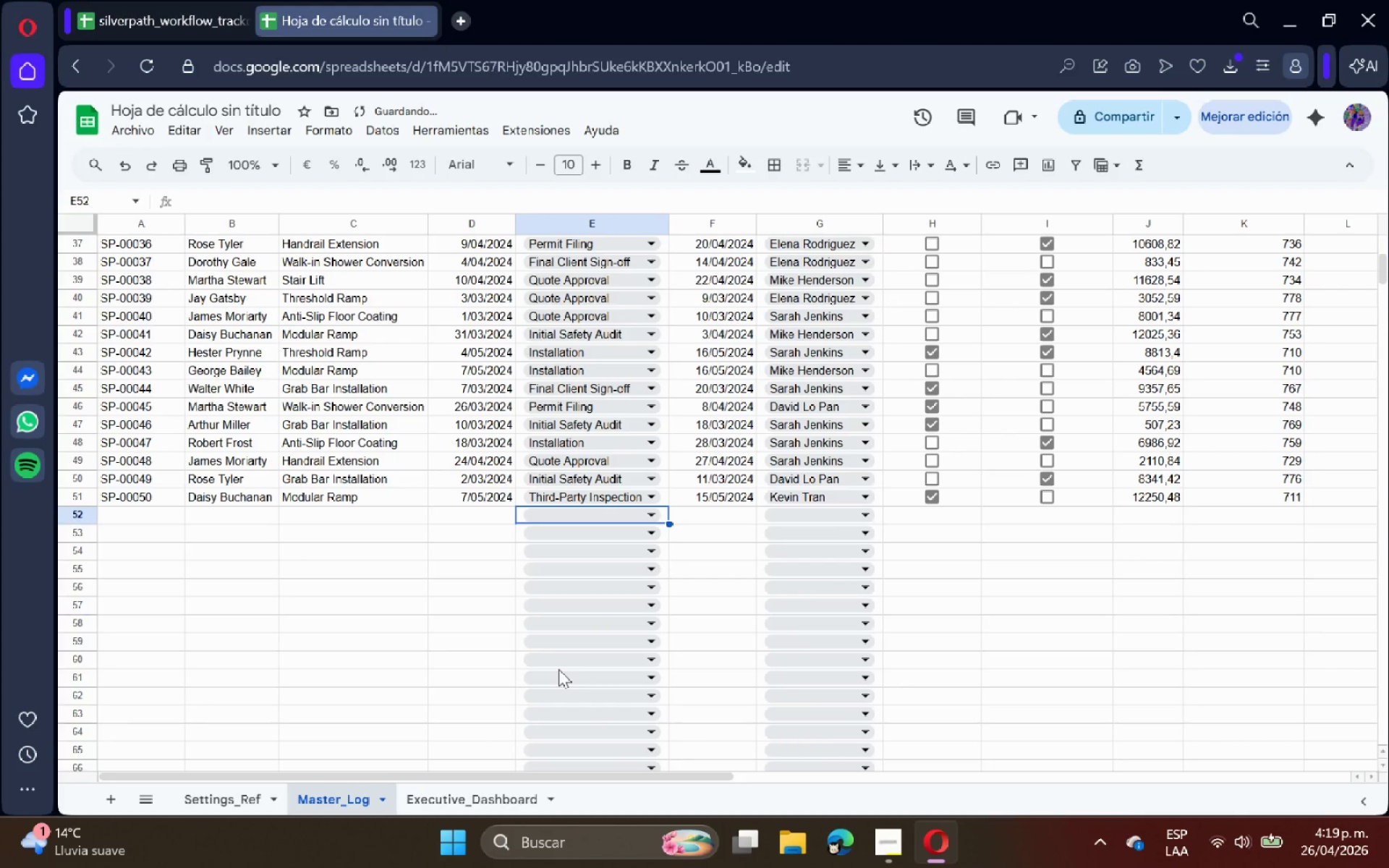 
left_click([553, 268])
 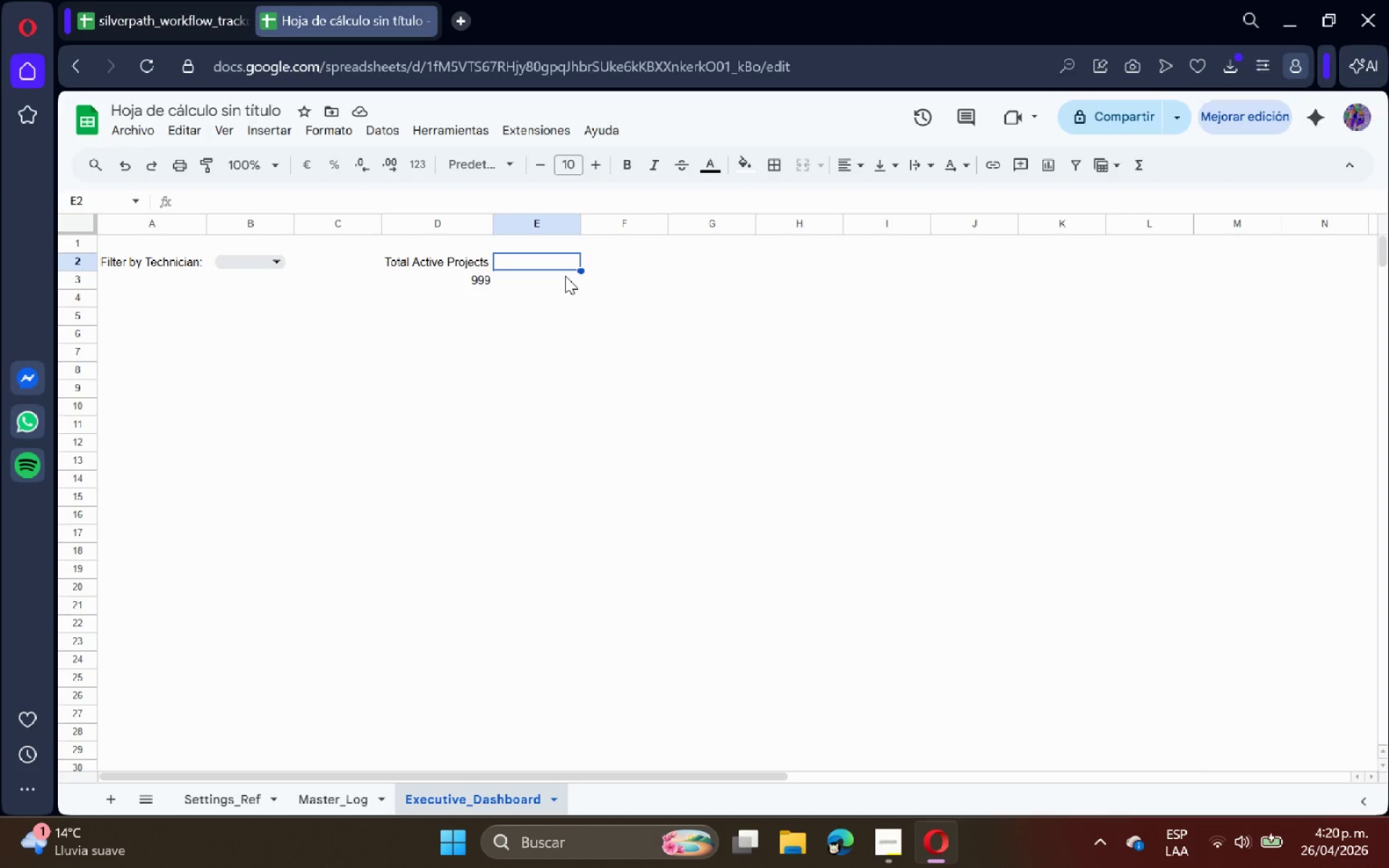 
type(Critical Bottlenecks)
 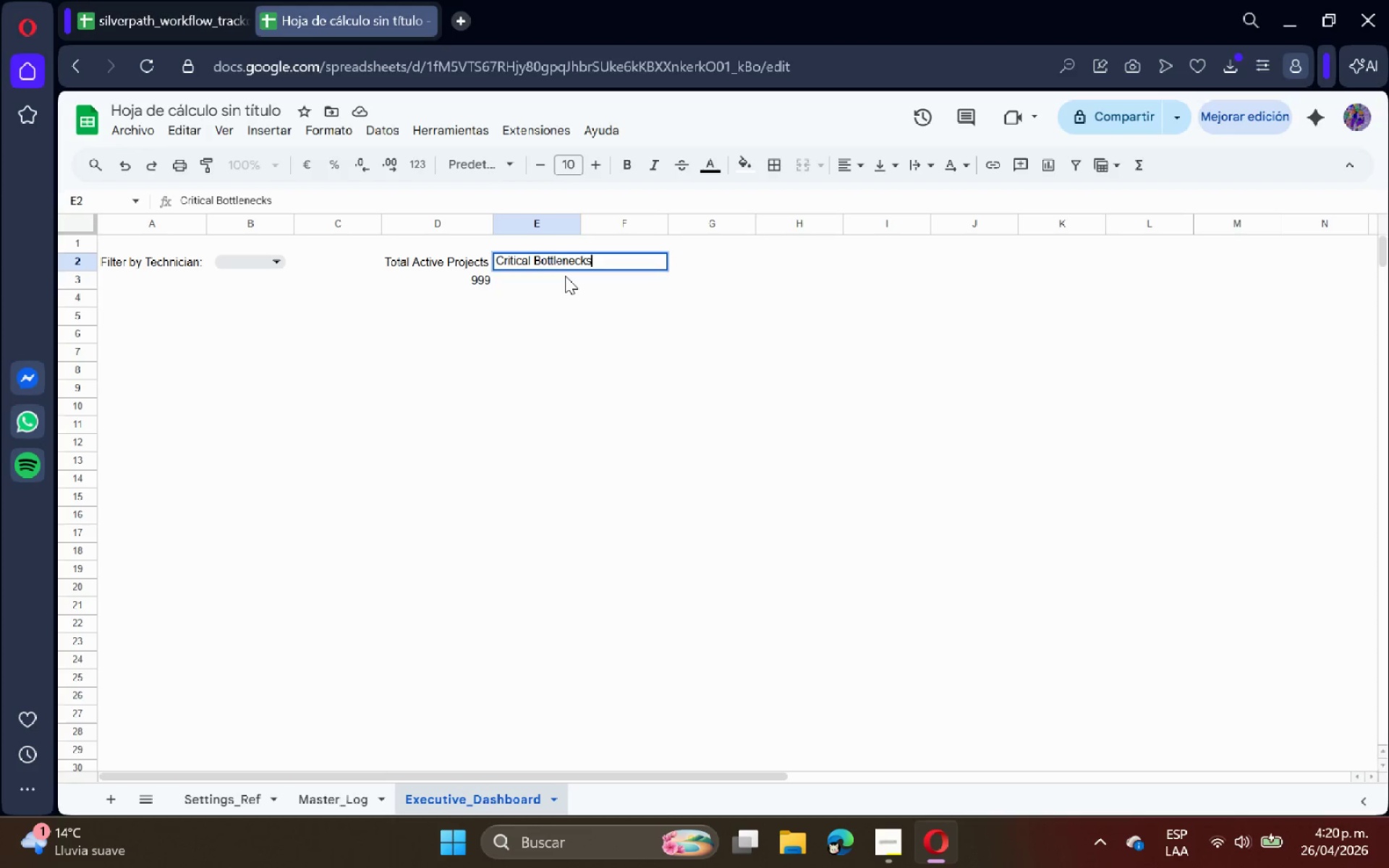 
key(Enter)
 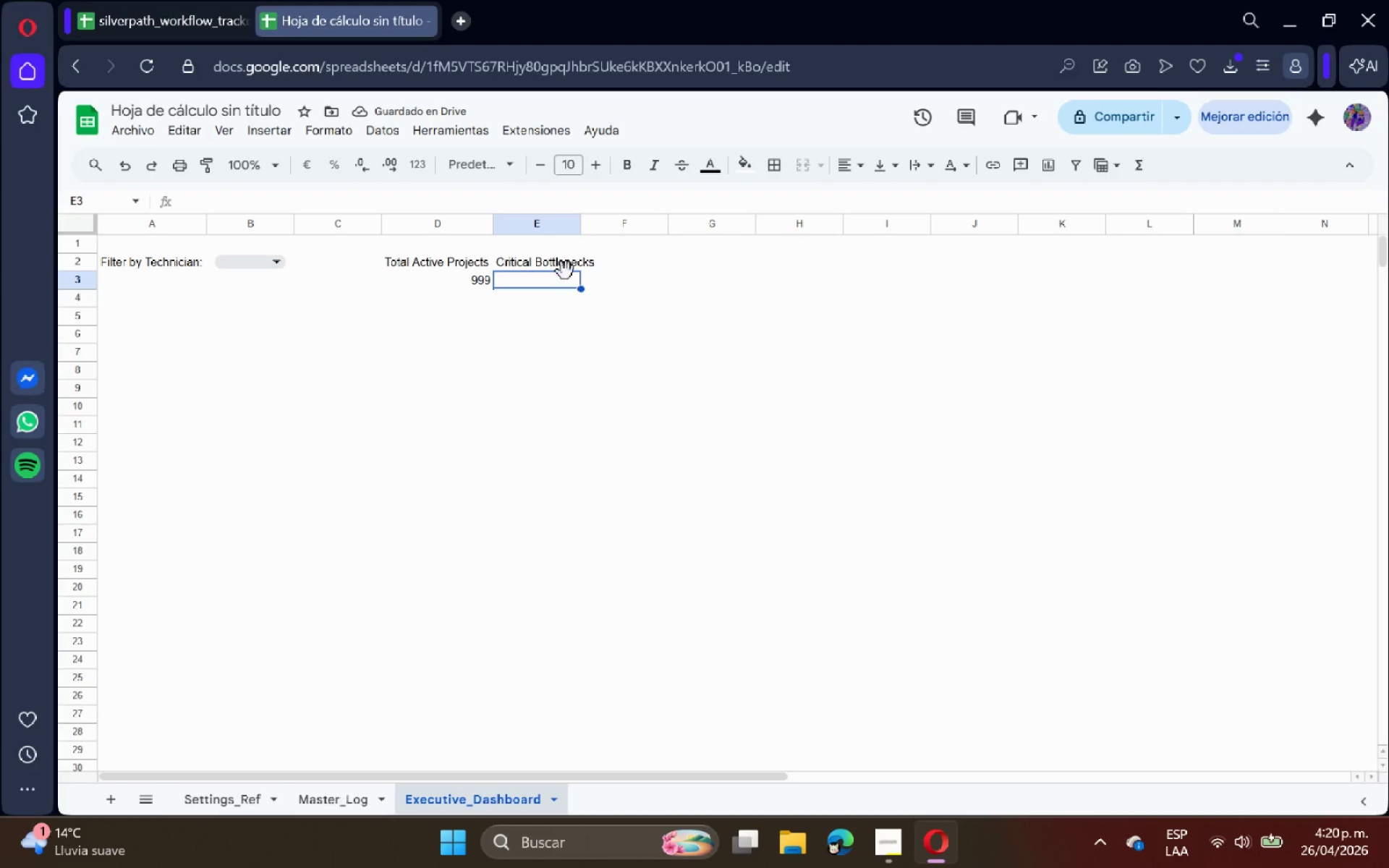 
double_click([582, 226])
 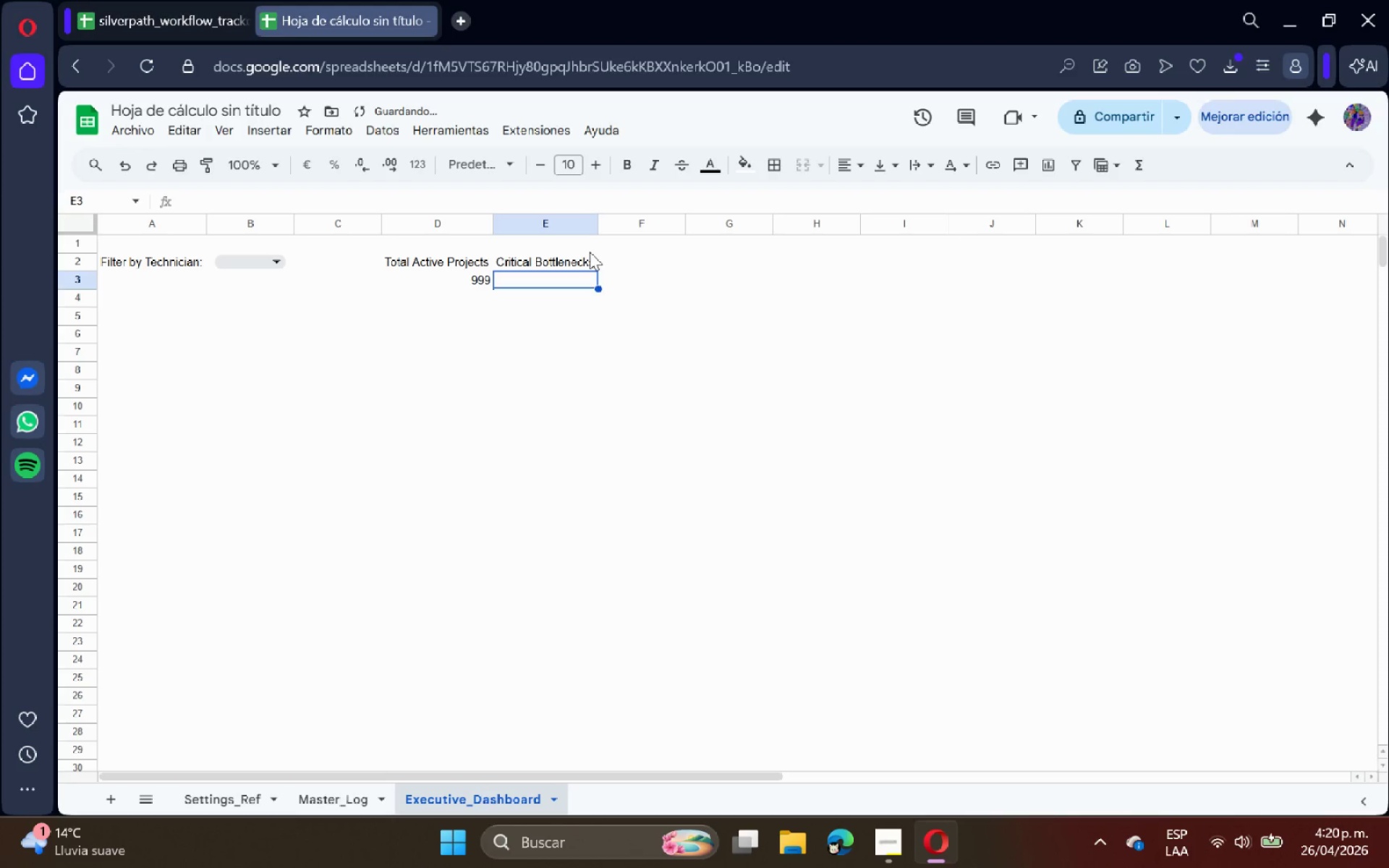 
type()CONTAR.SI.CONJUNTO*)
 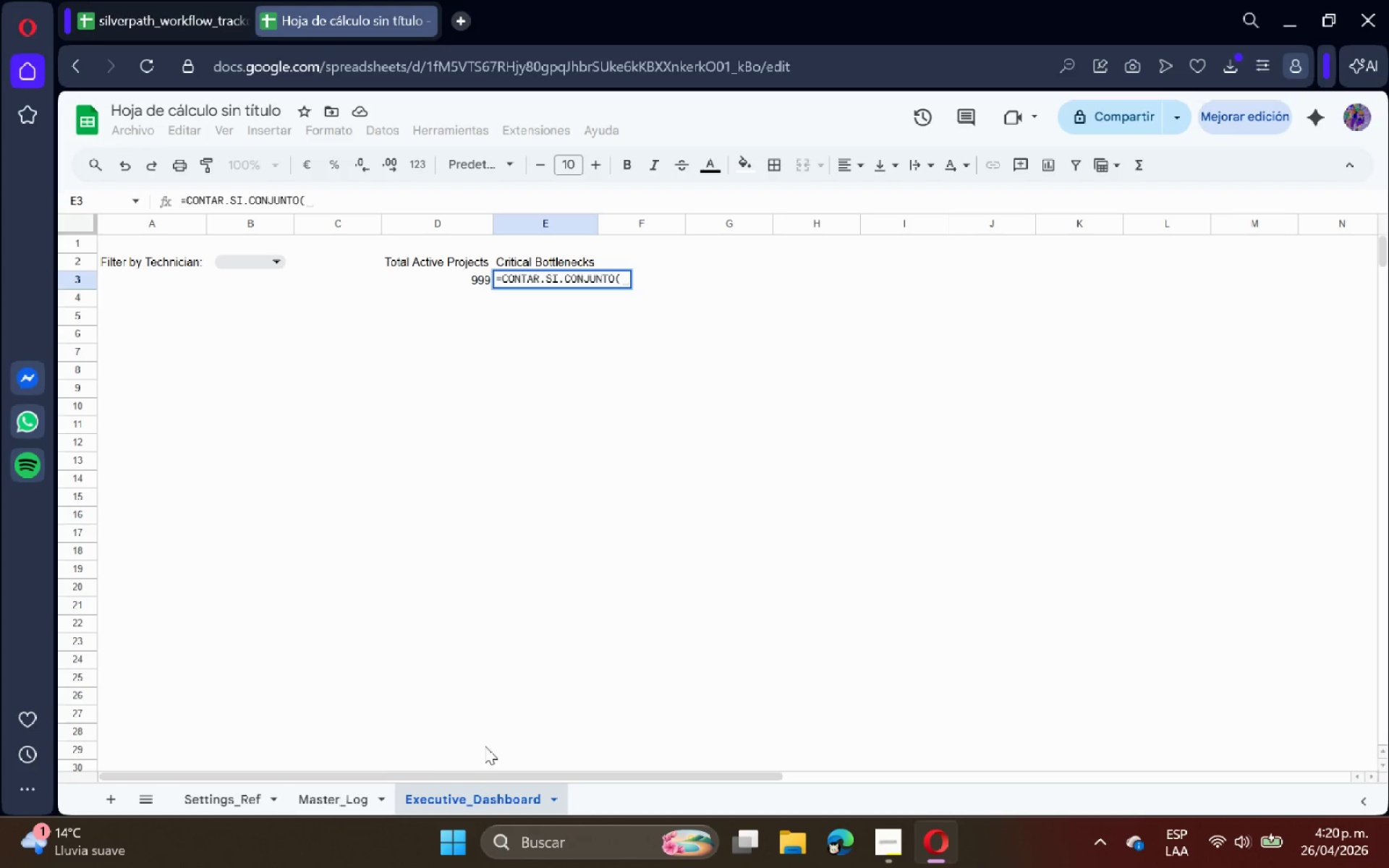 
left_click([352, 809])
 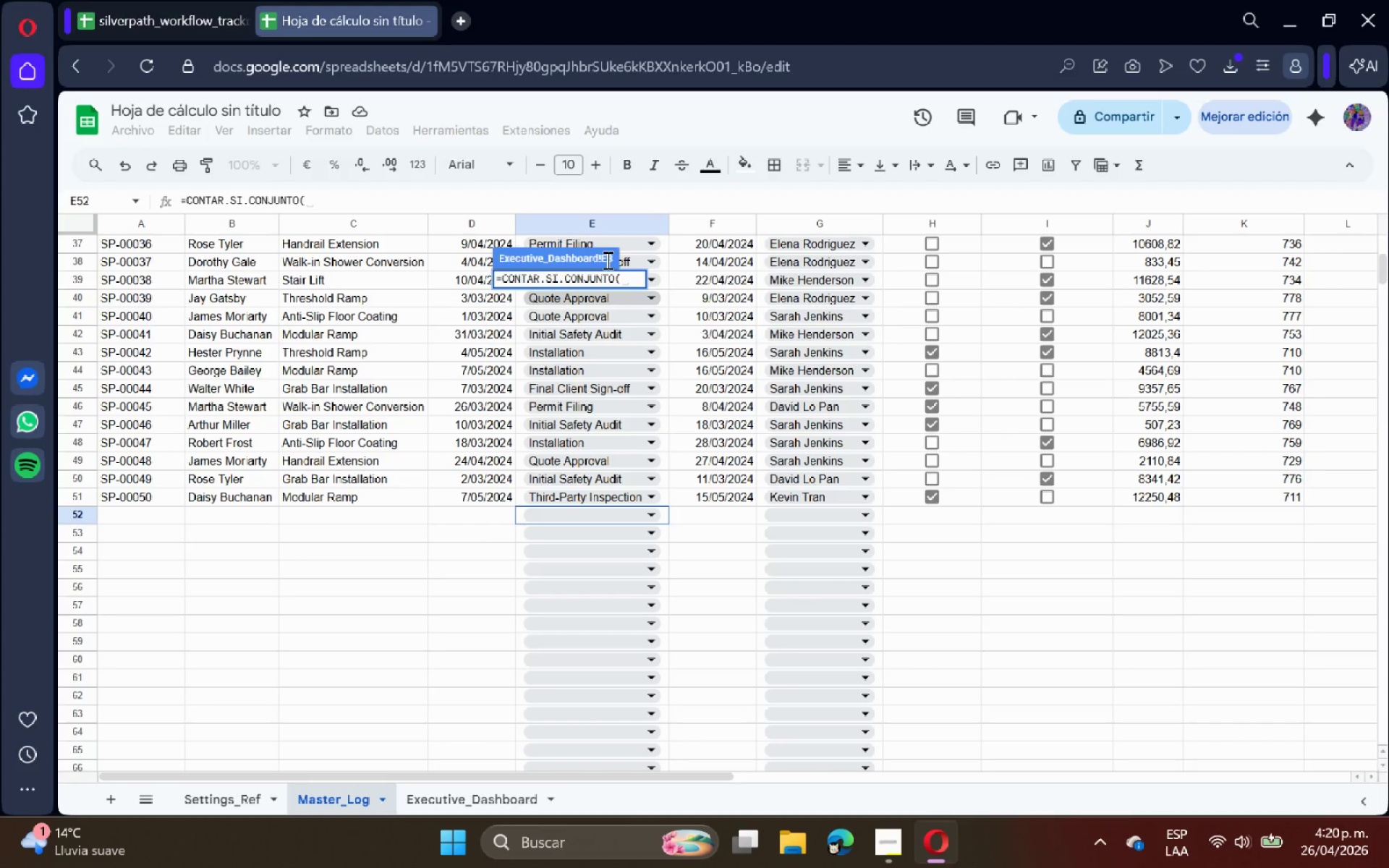 
scroll: coordinate [626, 292], scroll_direction: up, amount: 9.0
 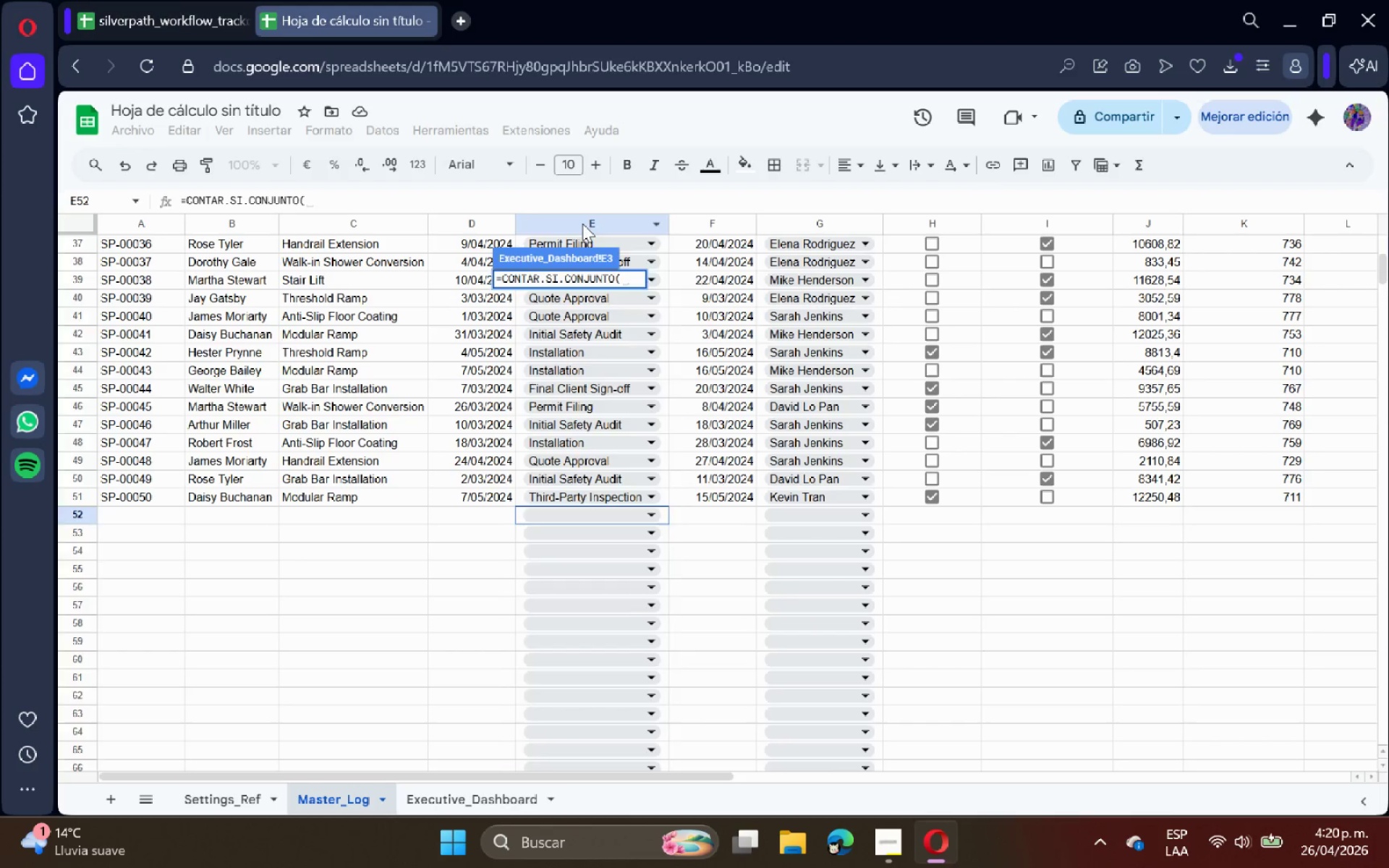 
left_click([582, 224])
 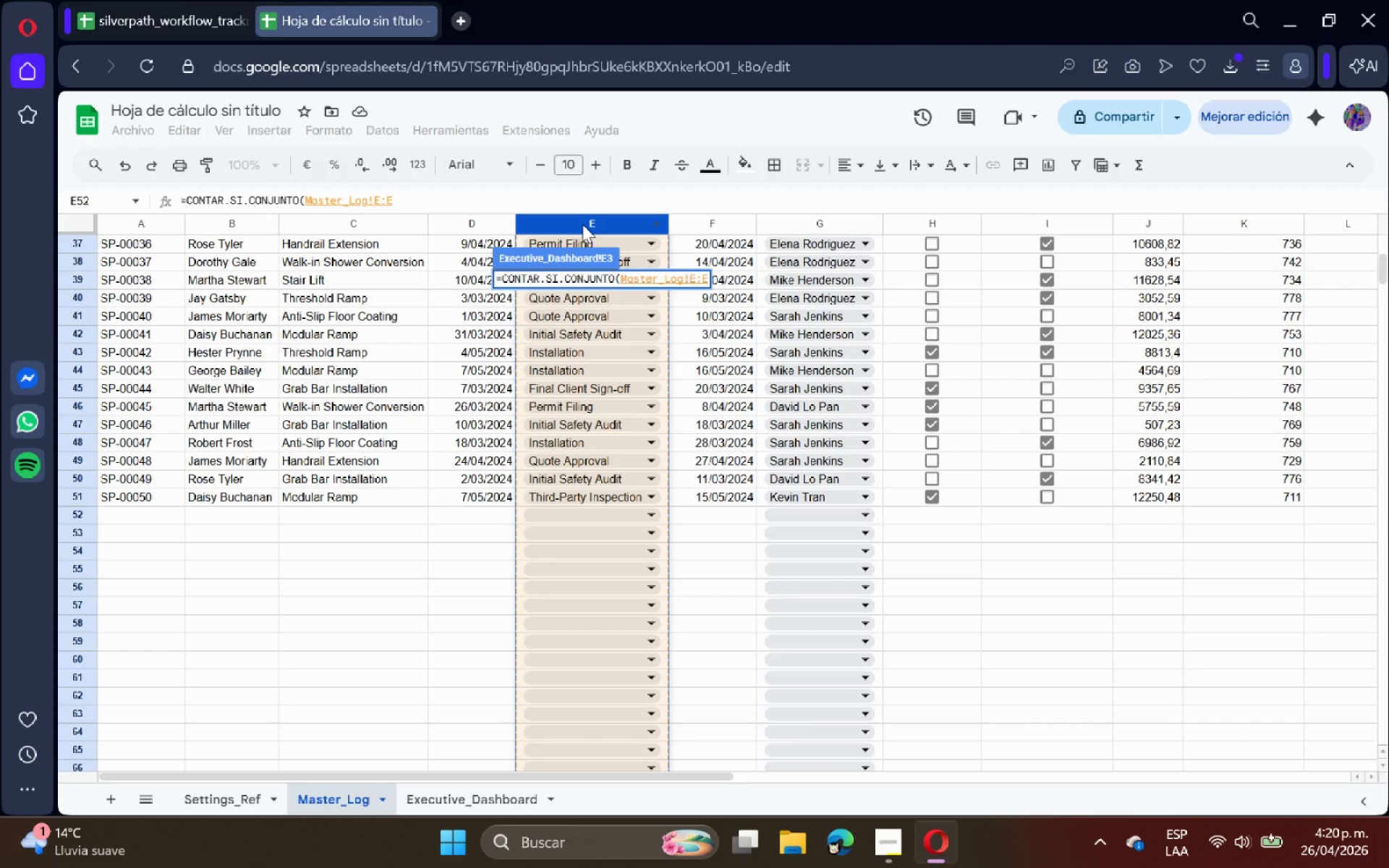 
type(< @Permit Filing@< @Master)
key(Backspace)
key(Backspace)
key(Backspace)
key(Backspace)
key(Backspace)
key(Backspace)
key(Backspace)
 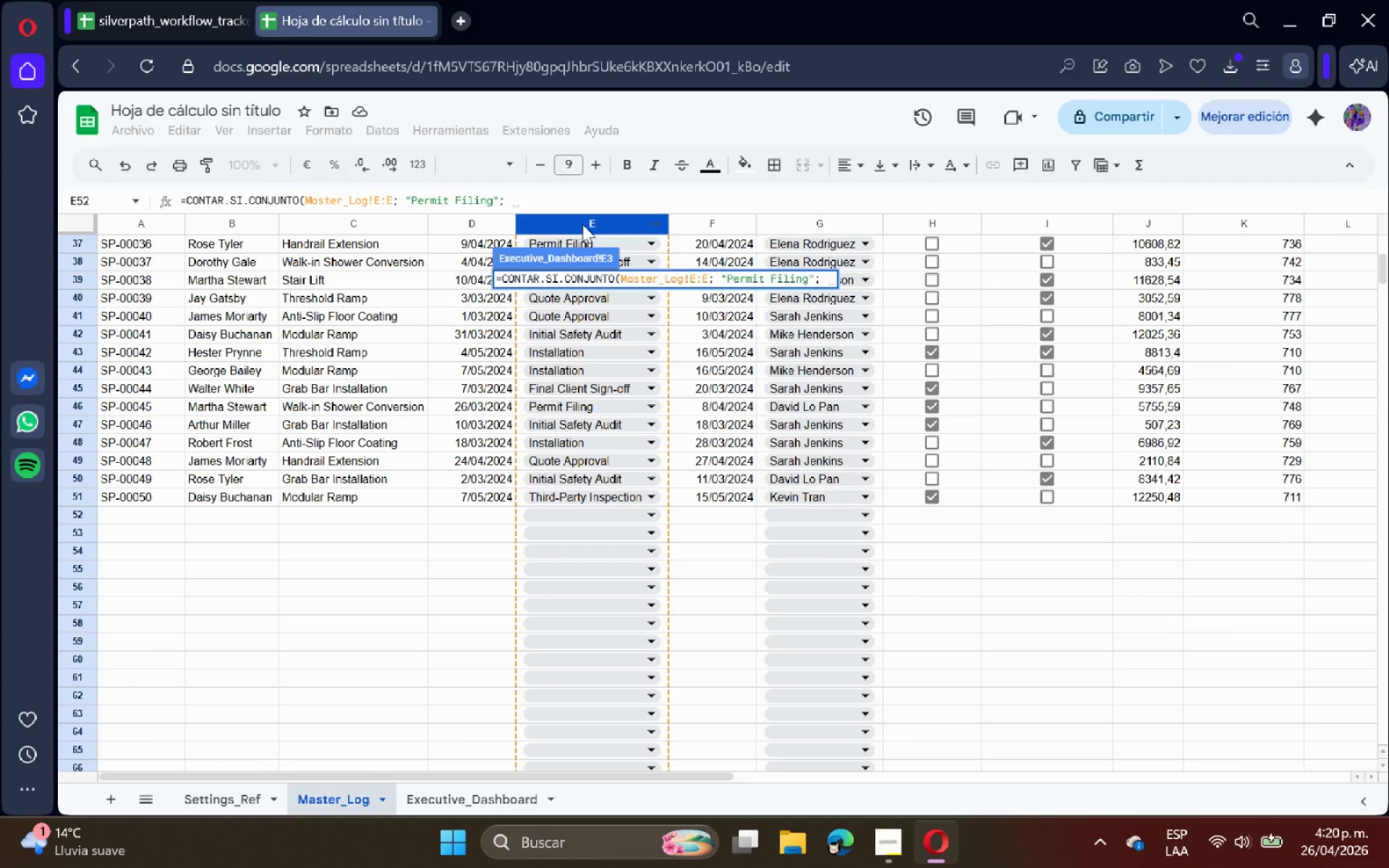 
left_click([1218, 221])
 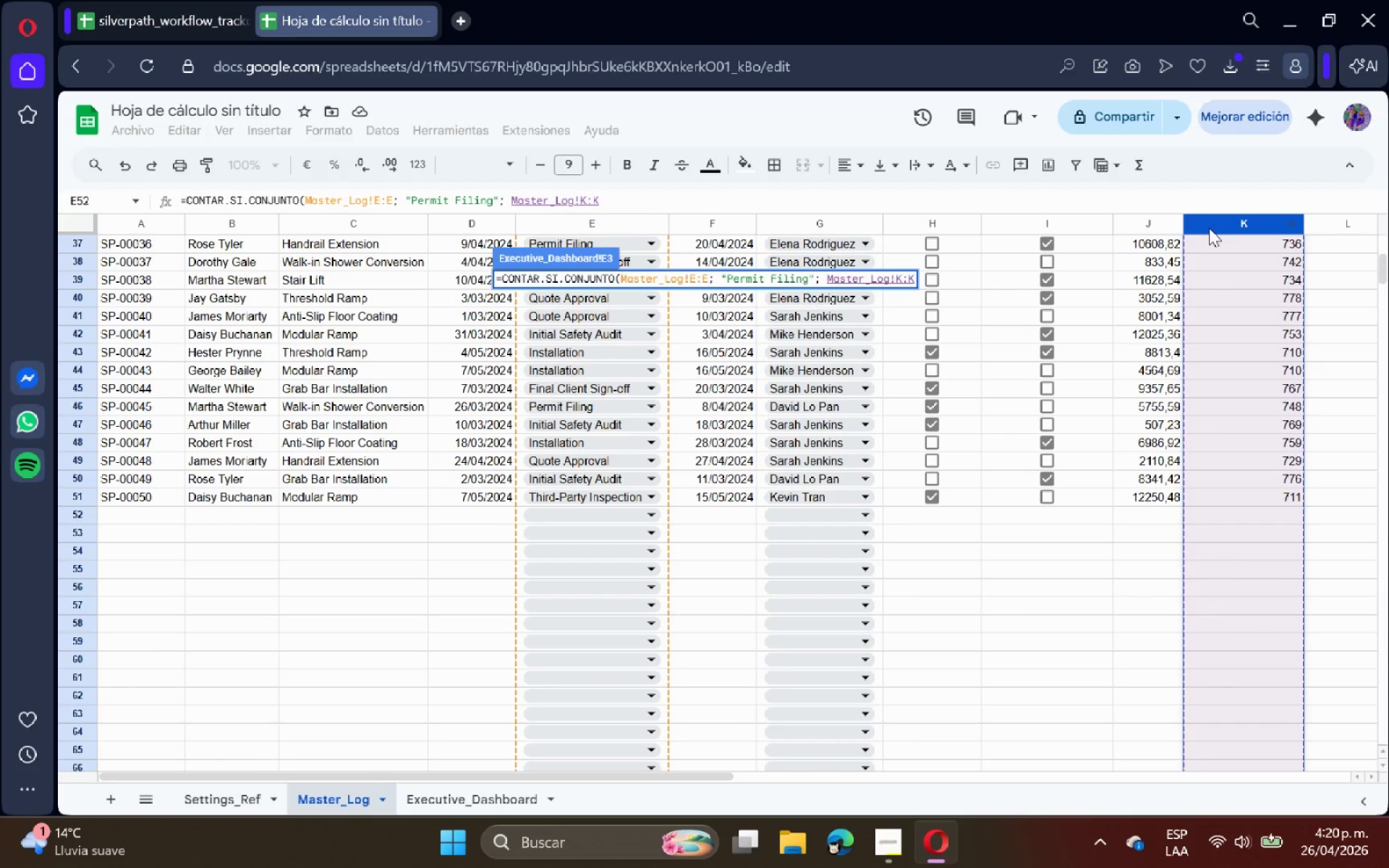 
key(Shift+Comma)
 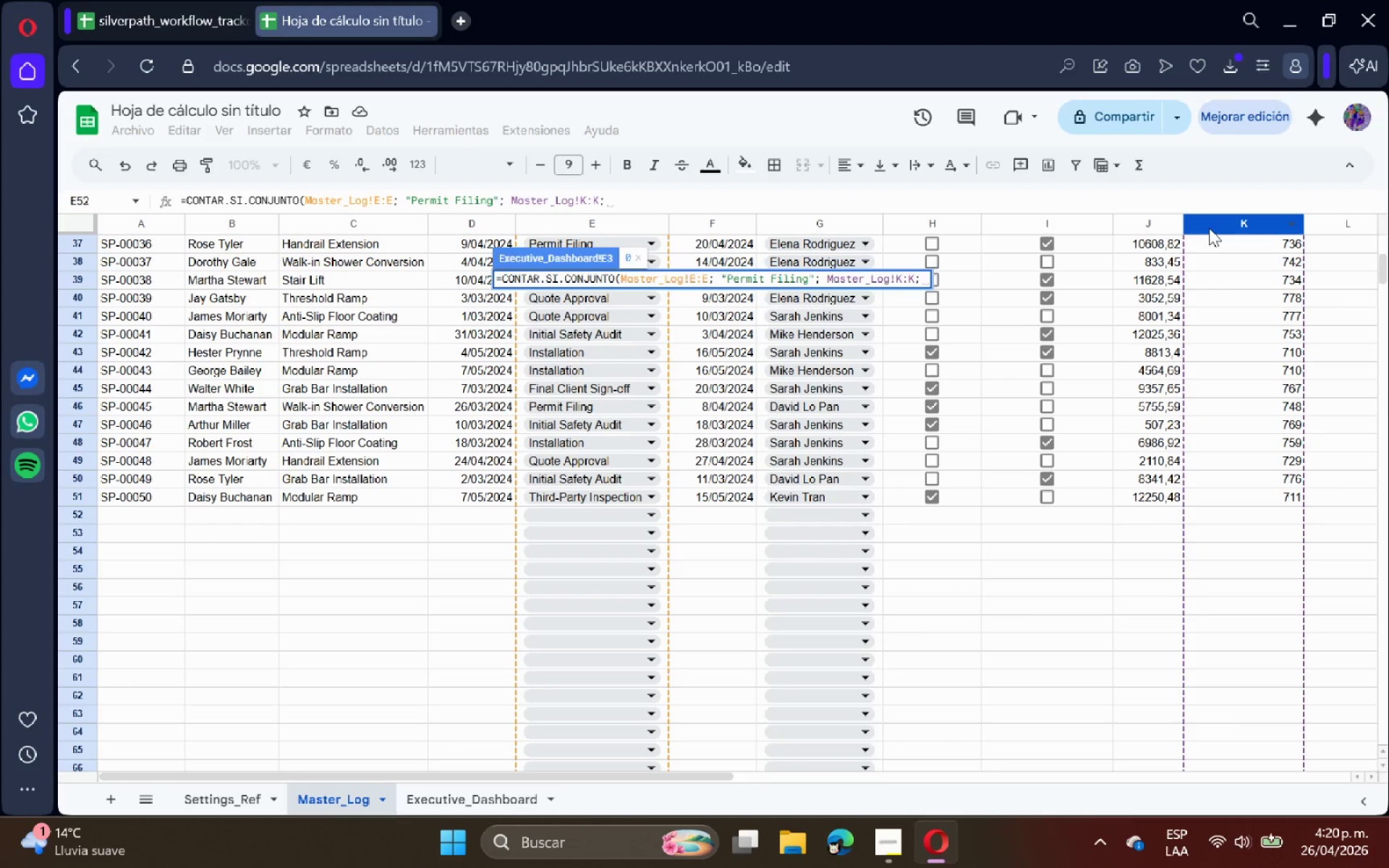 
key(Space)
 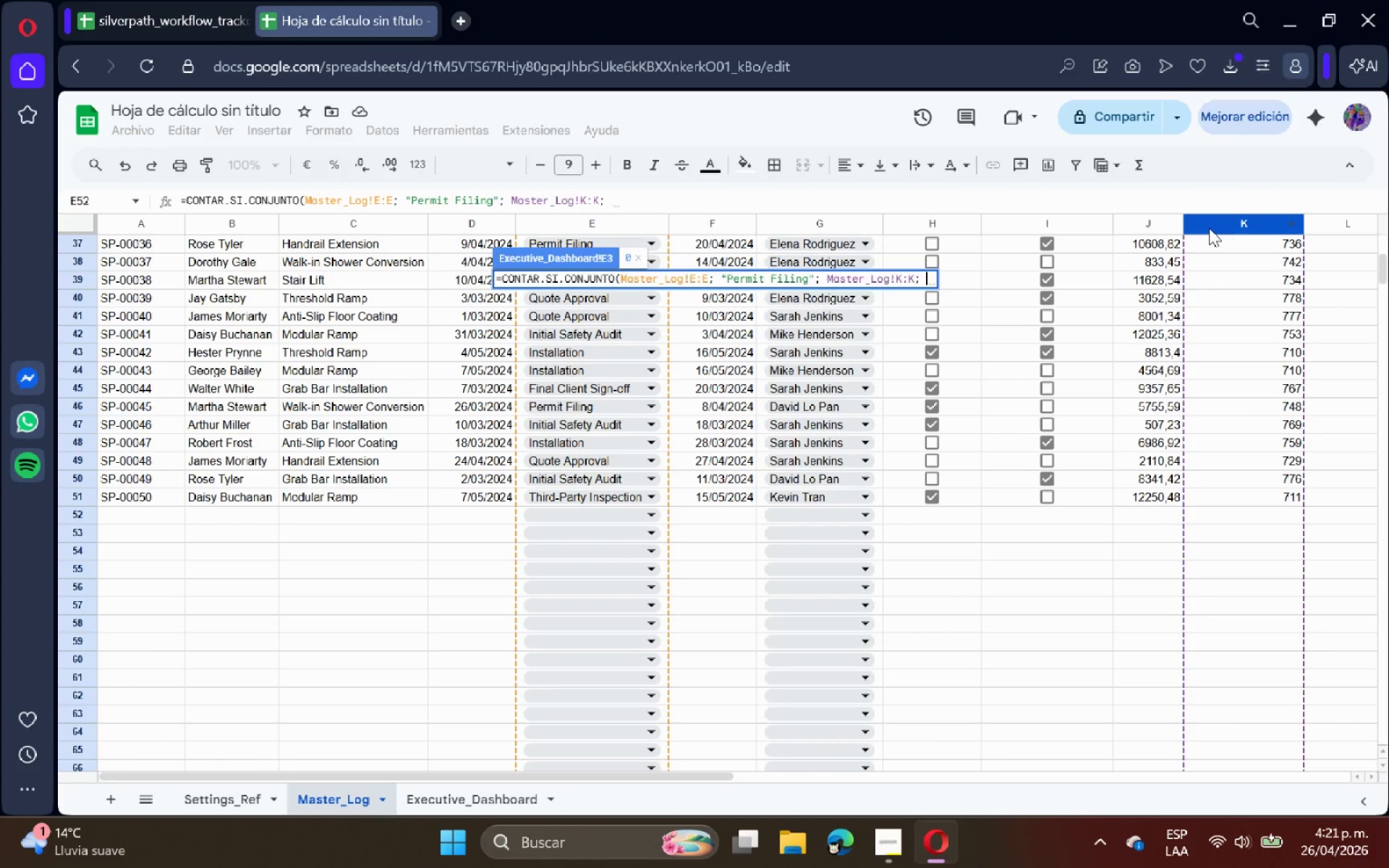 
key(Shift+2)
 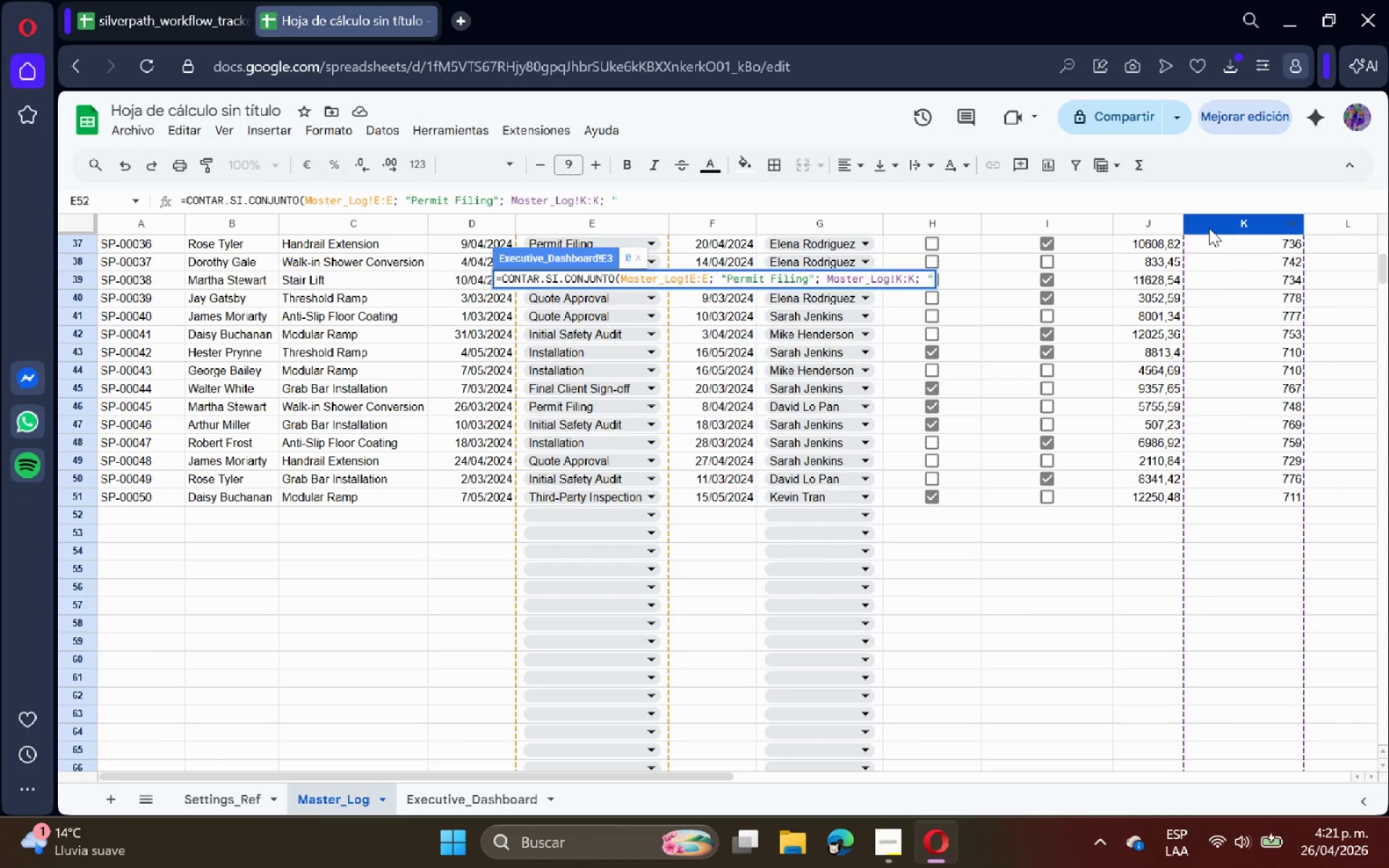 
key(Shift+Break)
 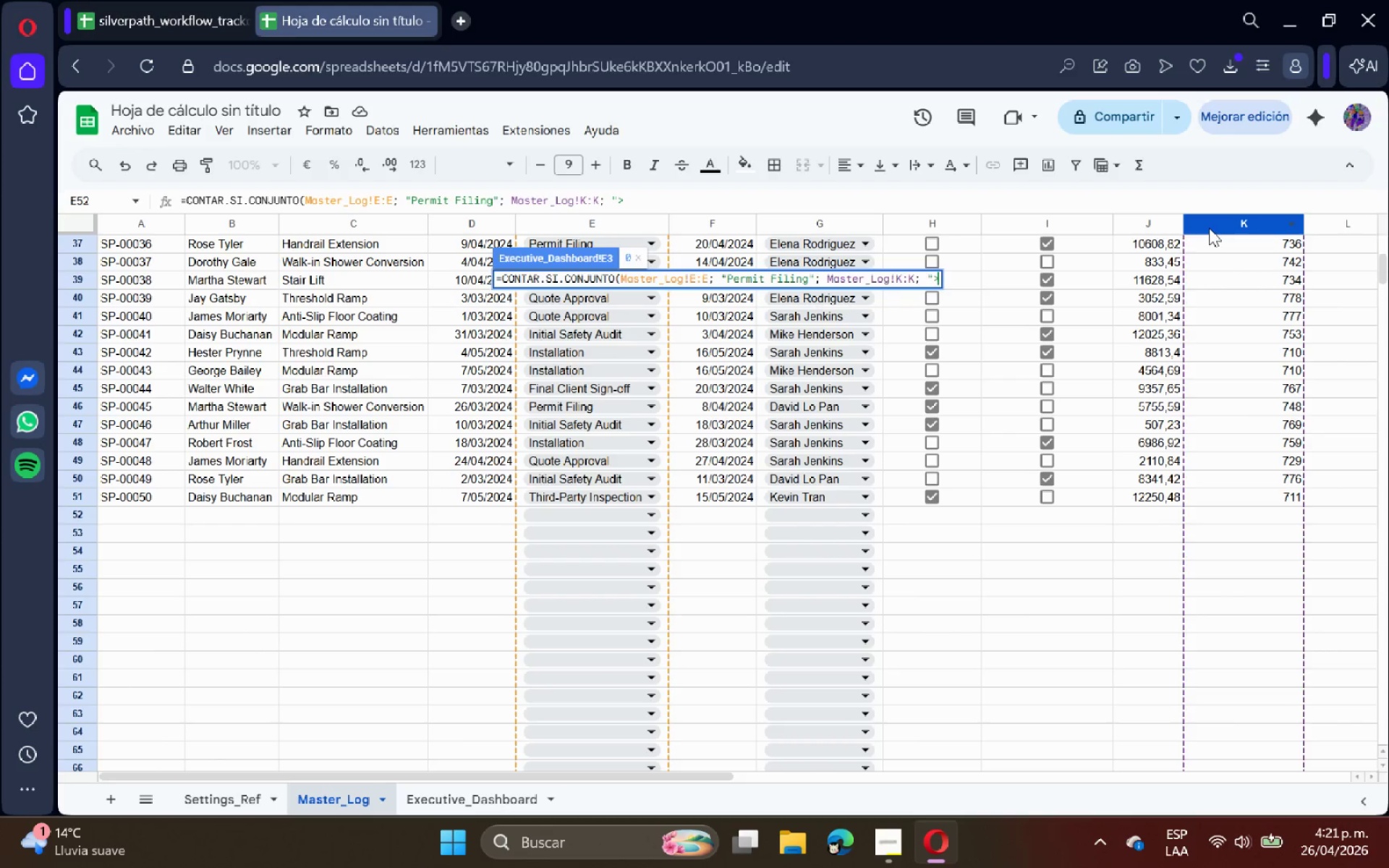 
key(Shift+2)
 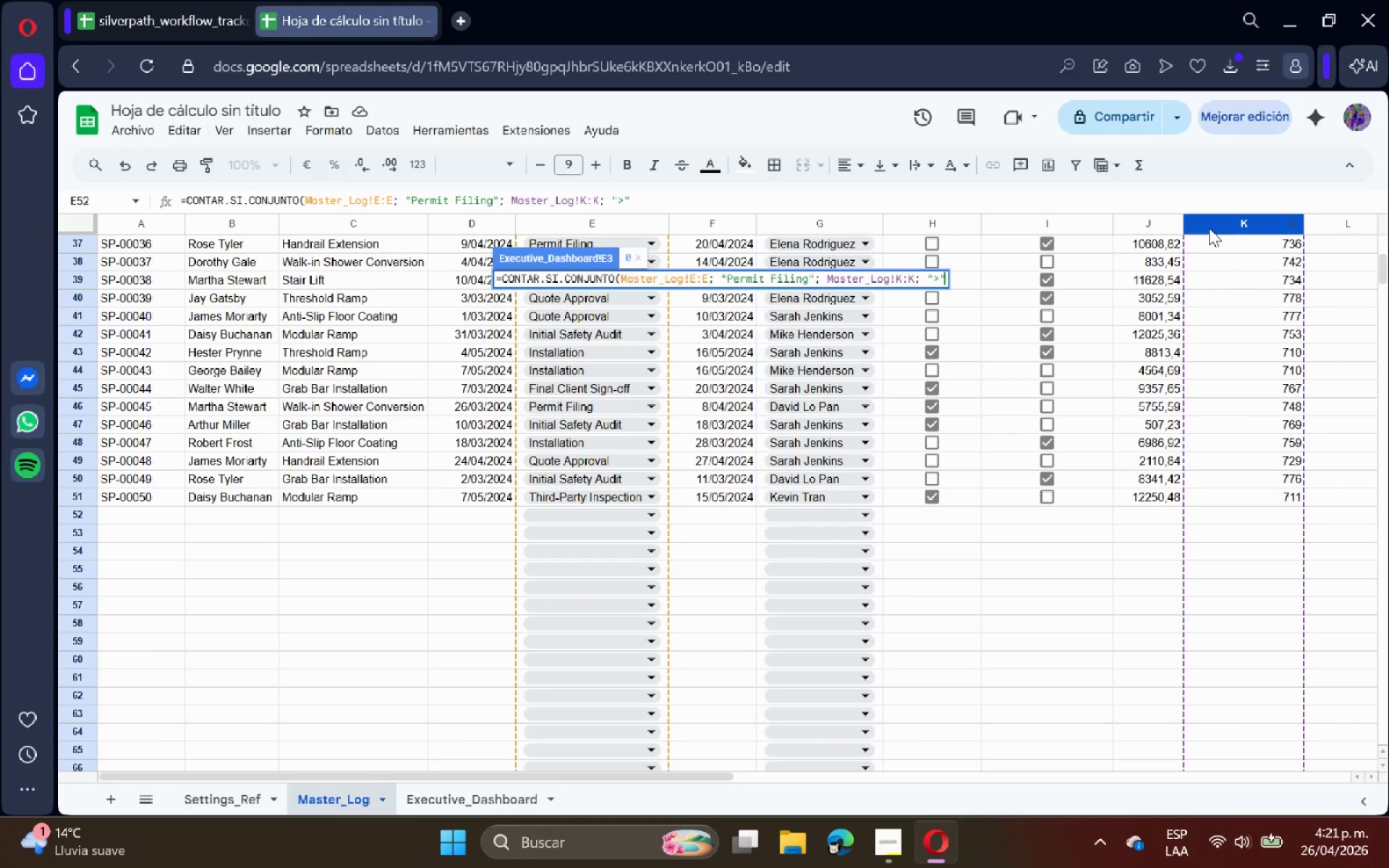 
key(Space)
 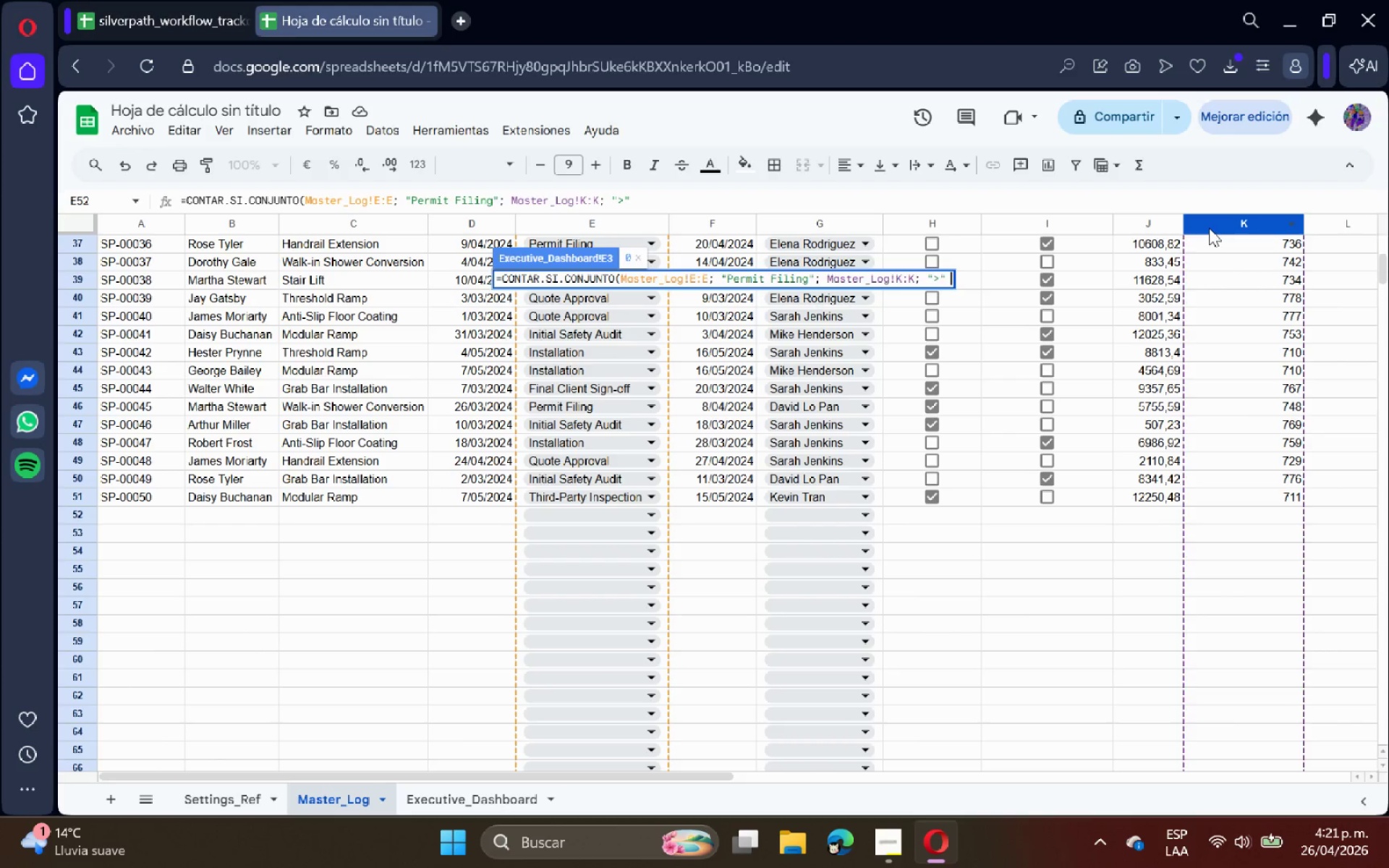 
key(Shift+6)
 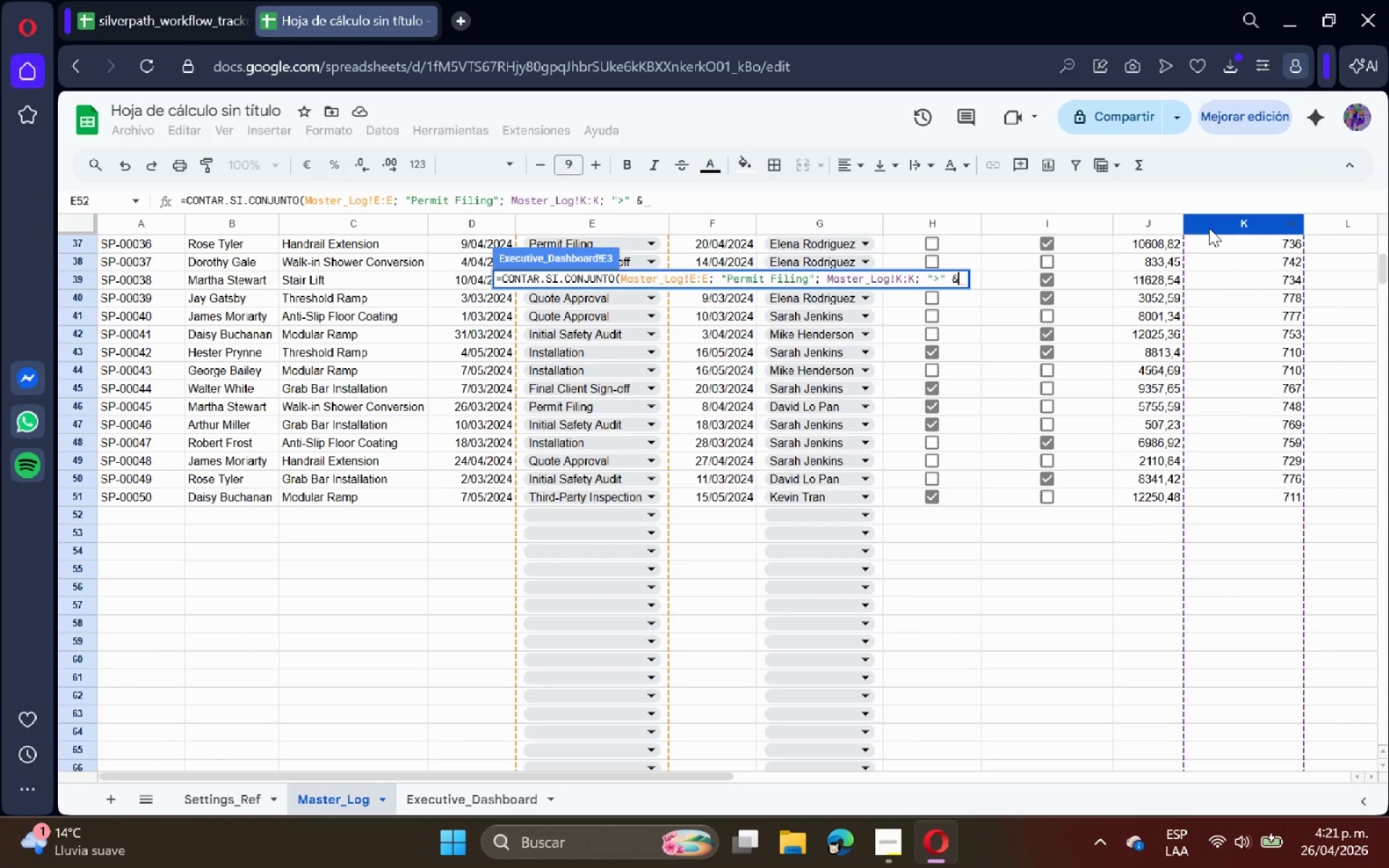 
key(Space)
 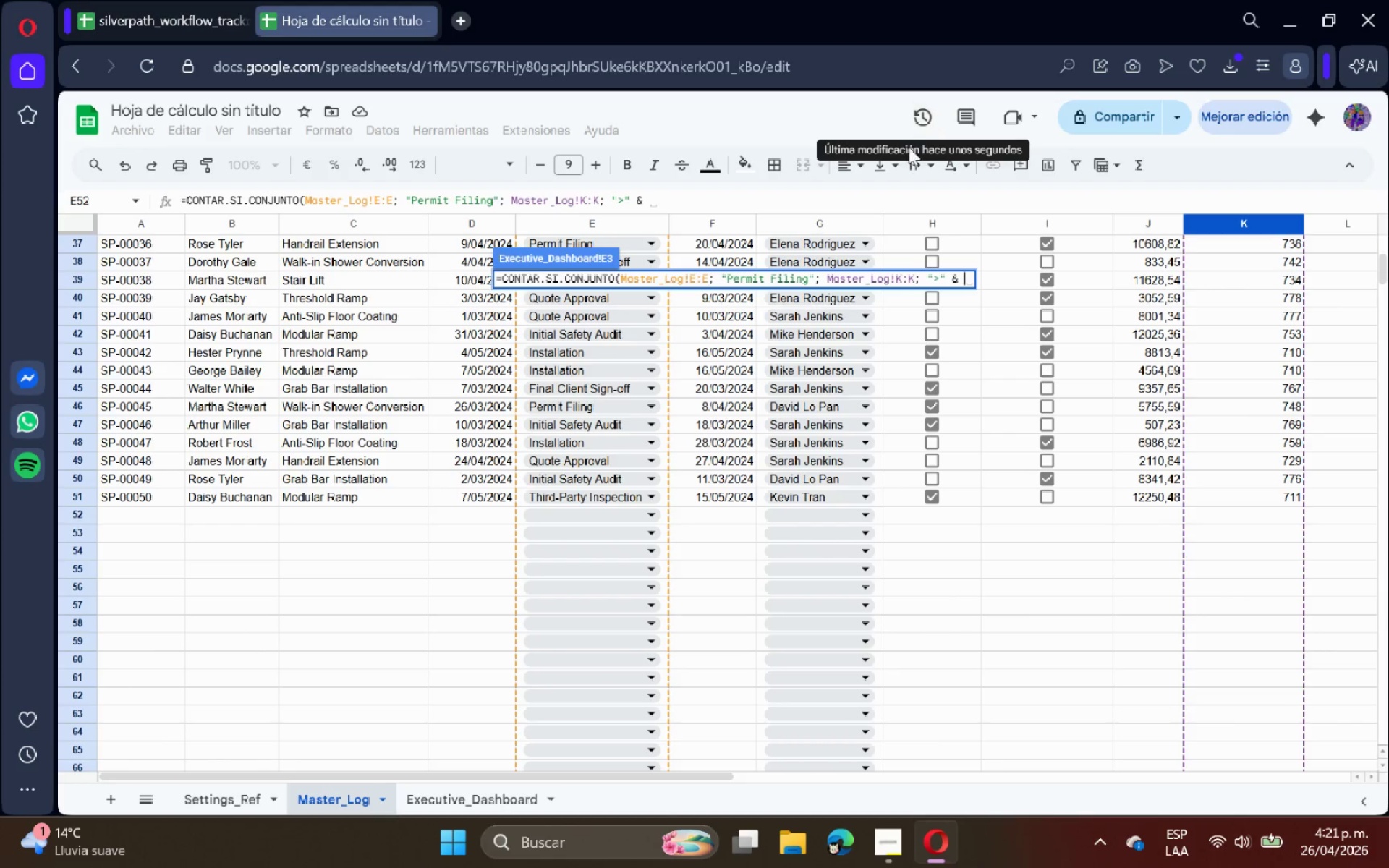 
wait(5.08)
 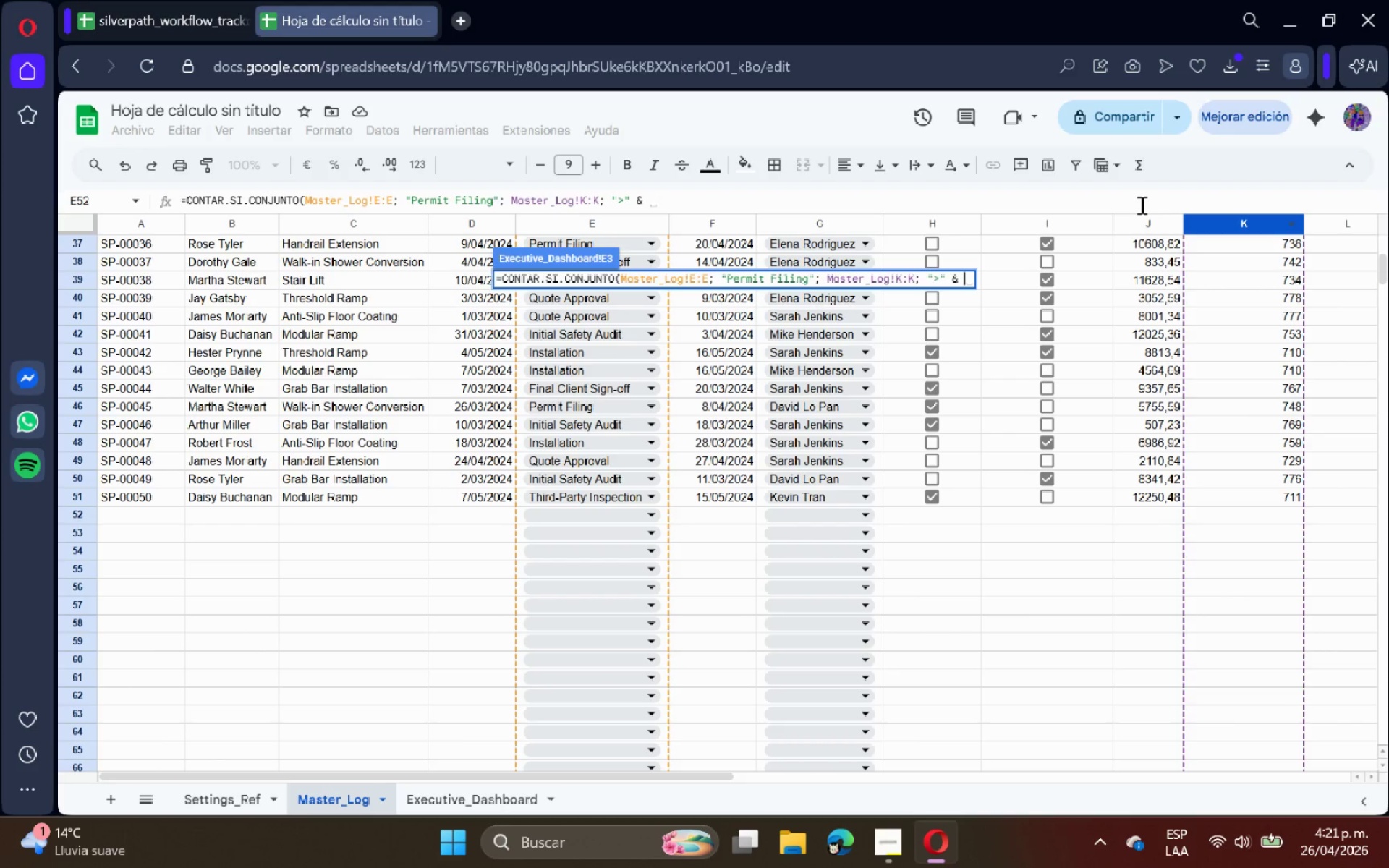 
left_click([204, 803])
 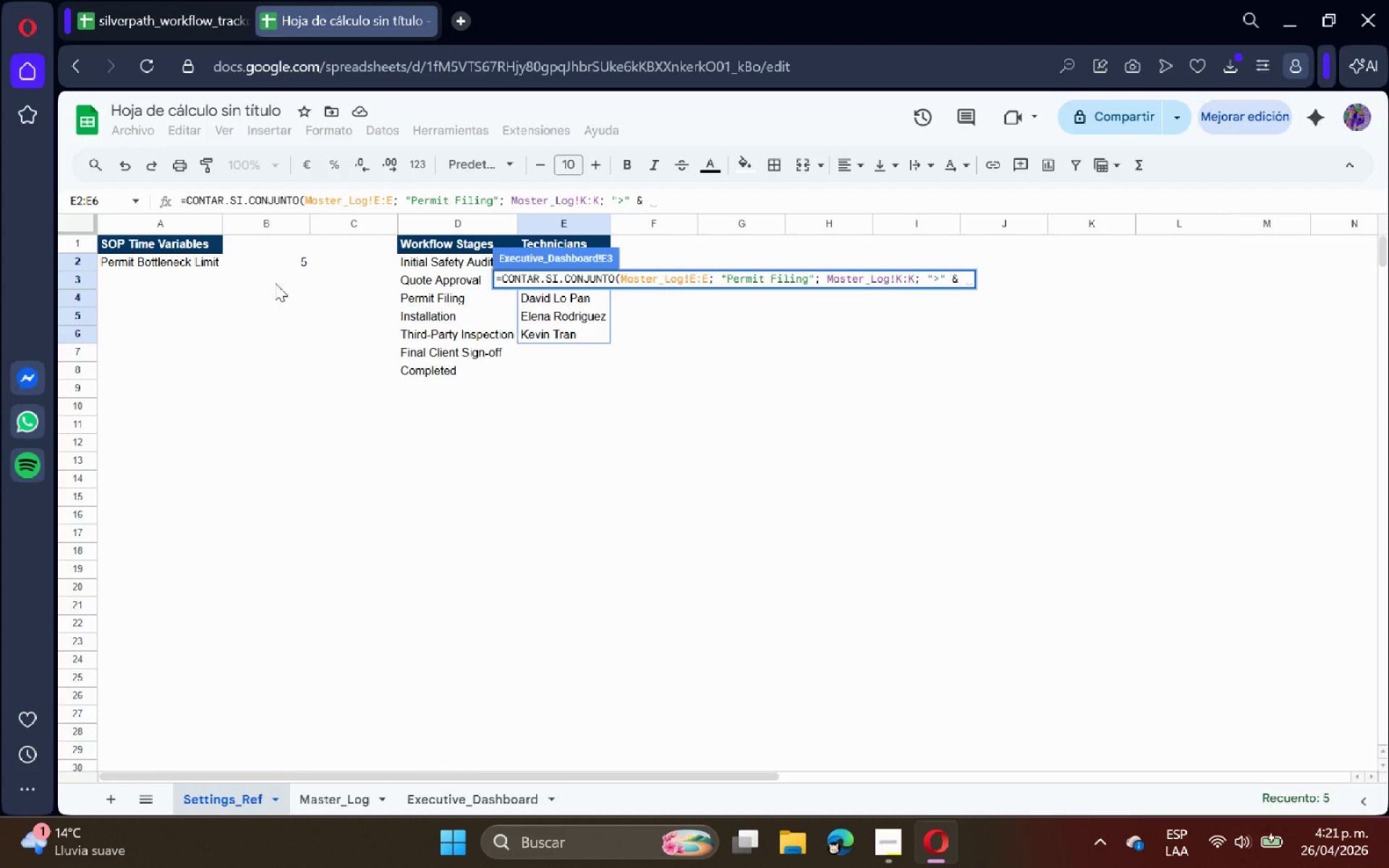 
left_click([285, 264])
 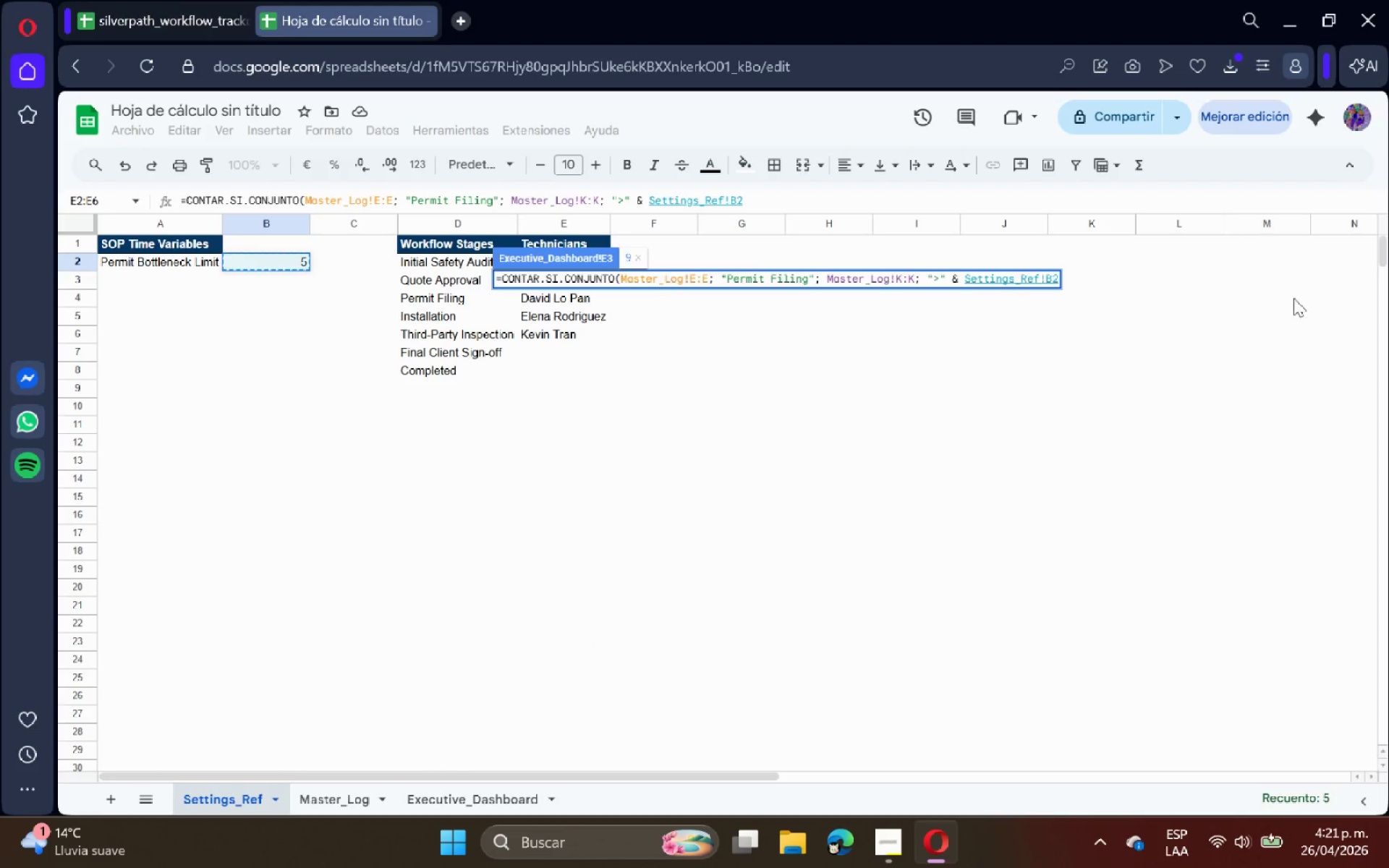 
left_click([1048, 282])
 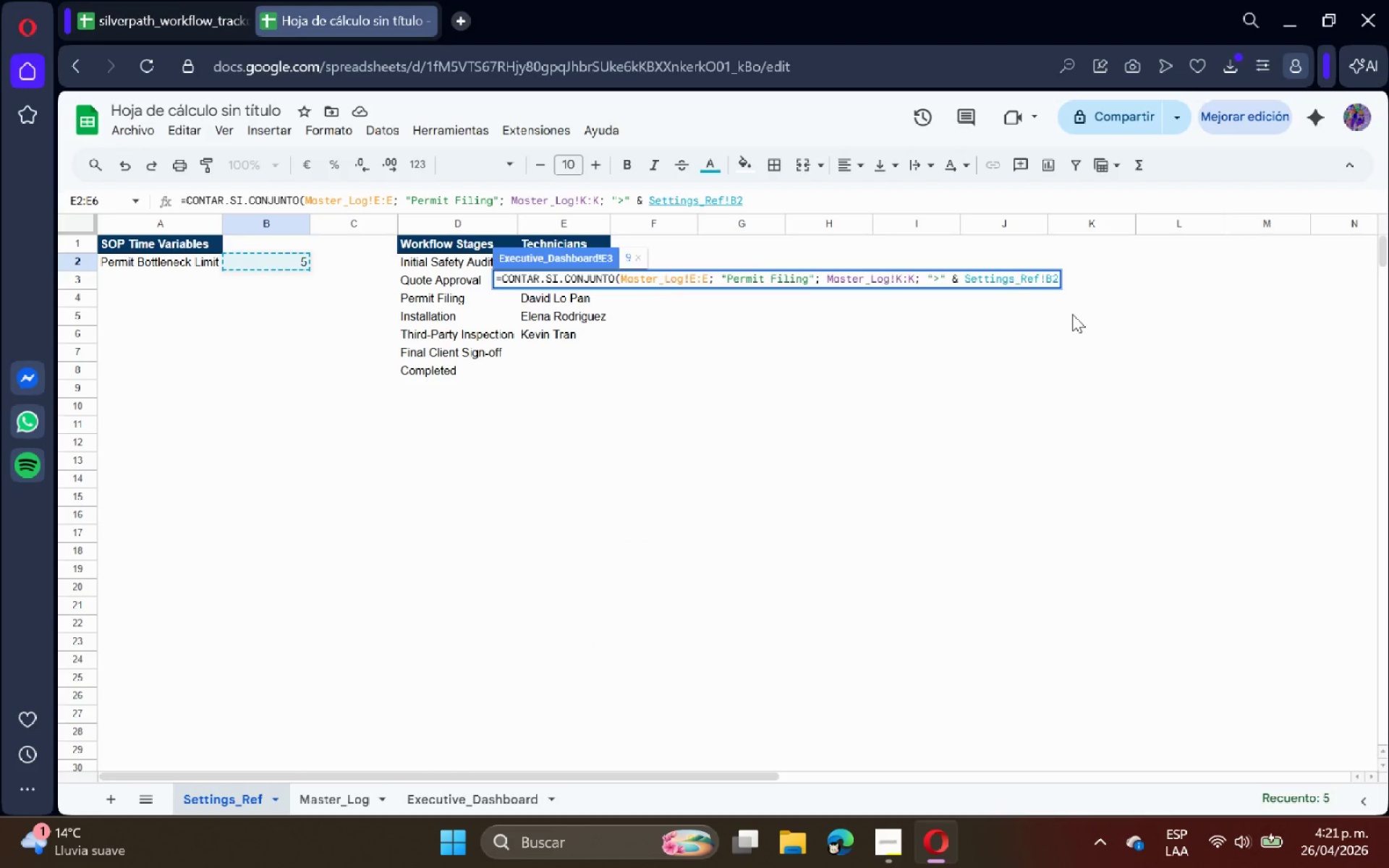 
key(Shift+4)
 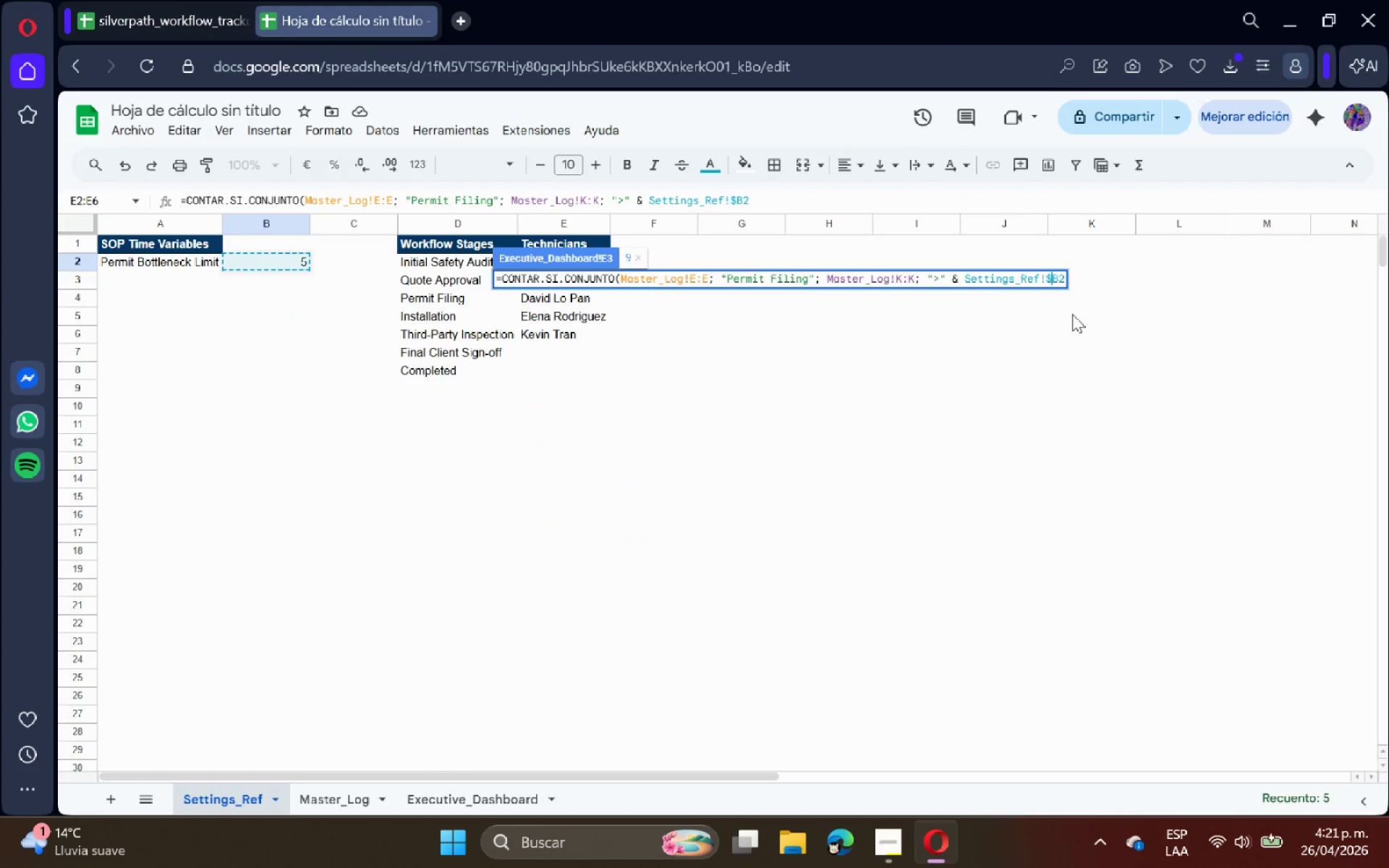 
key(ArrowRight)
 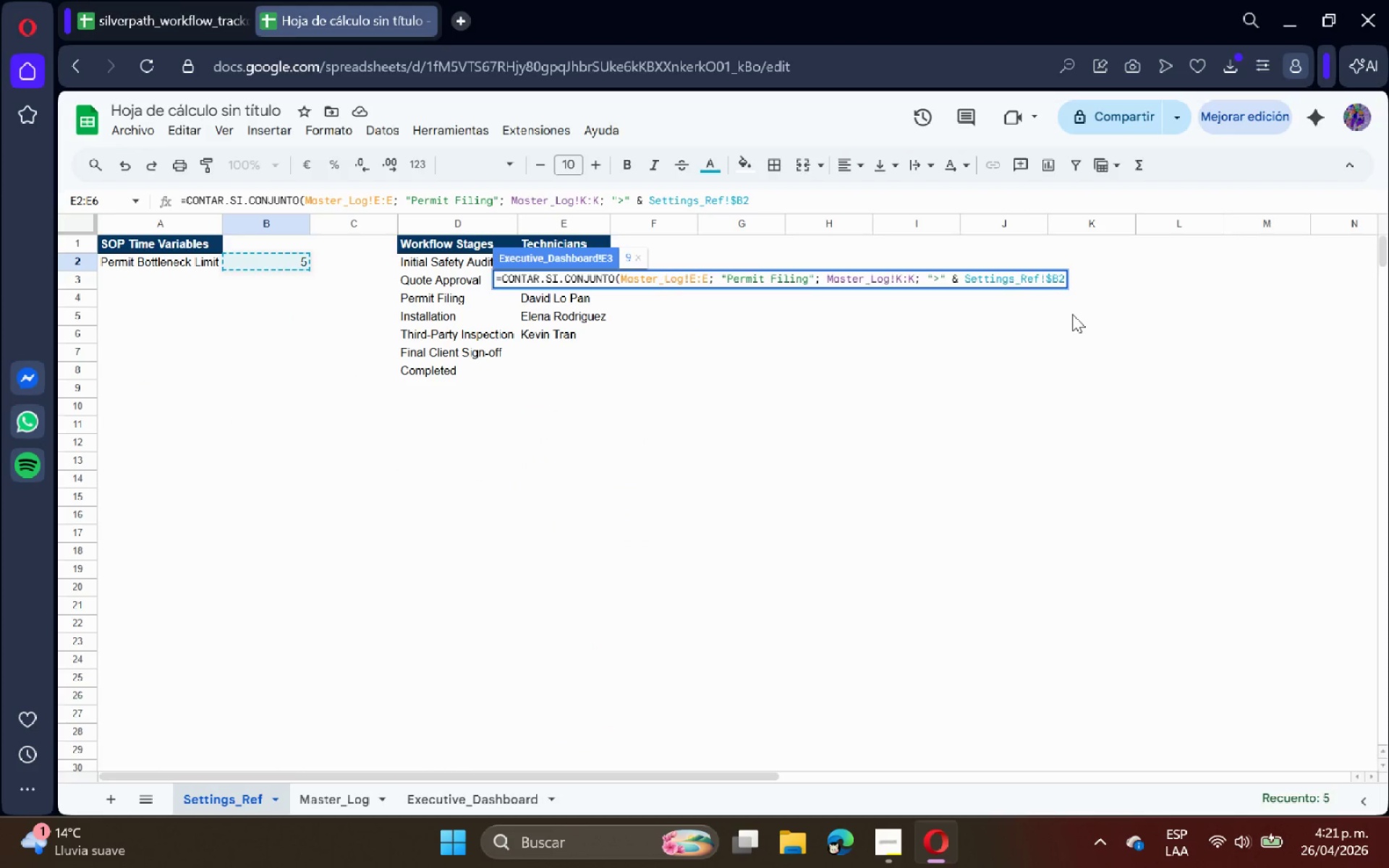 
key(Shift+4)
 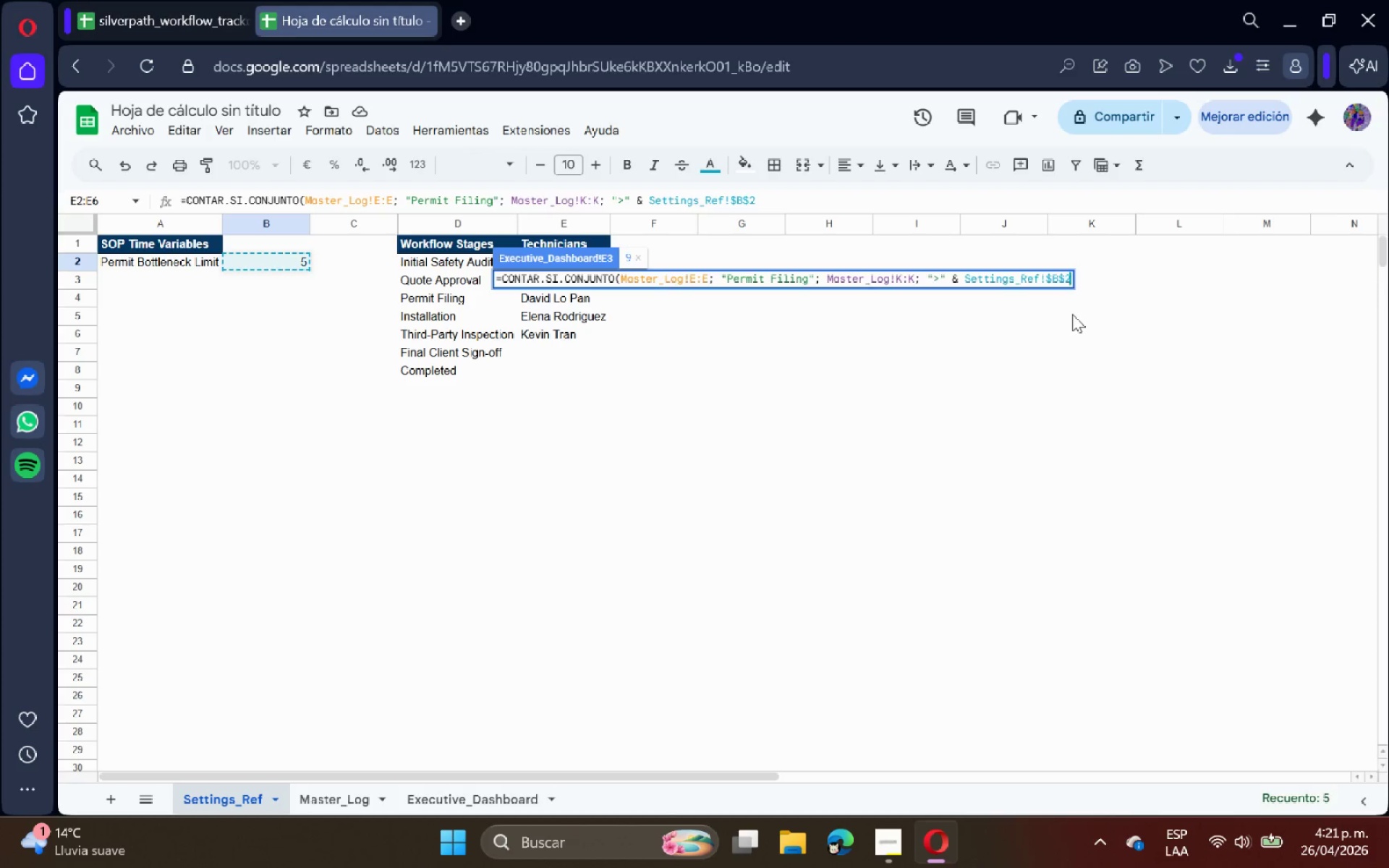 
key(ArrowRight)
 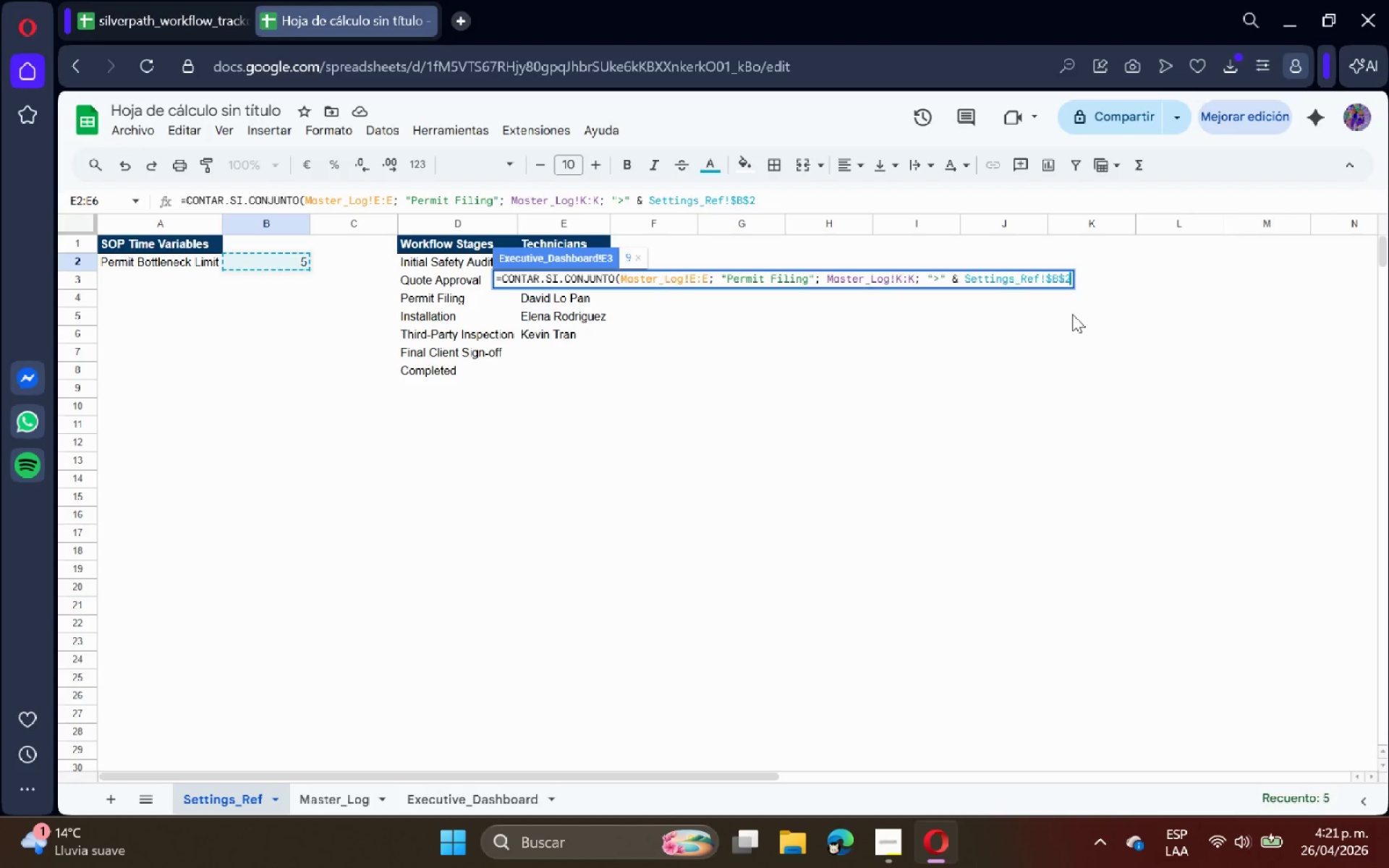 
key(Shift+9)
 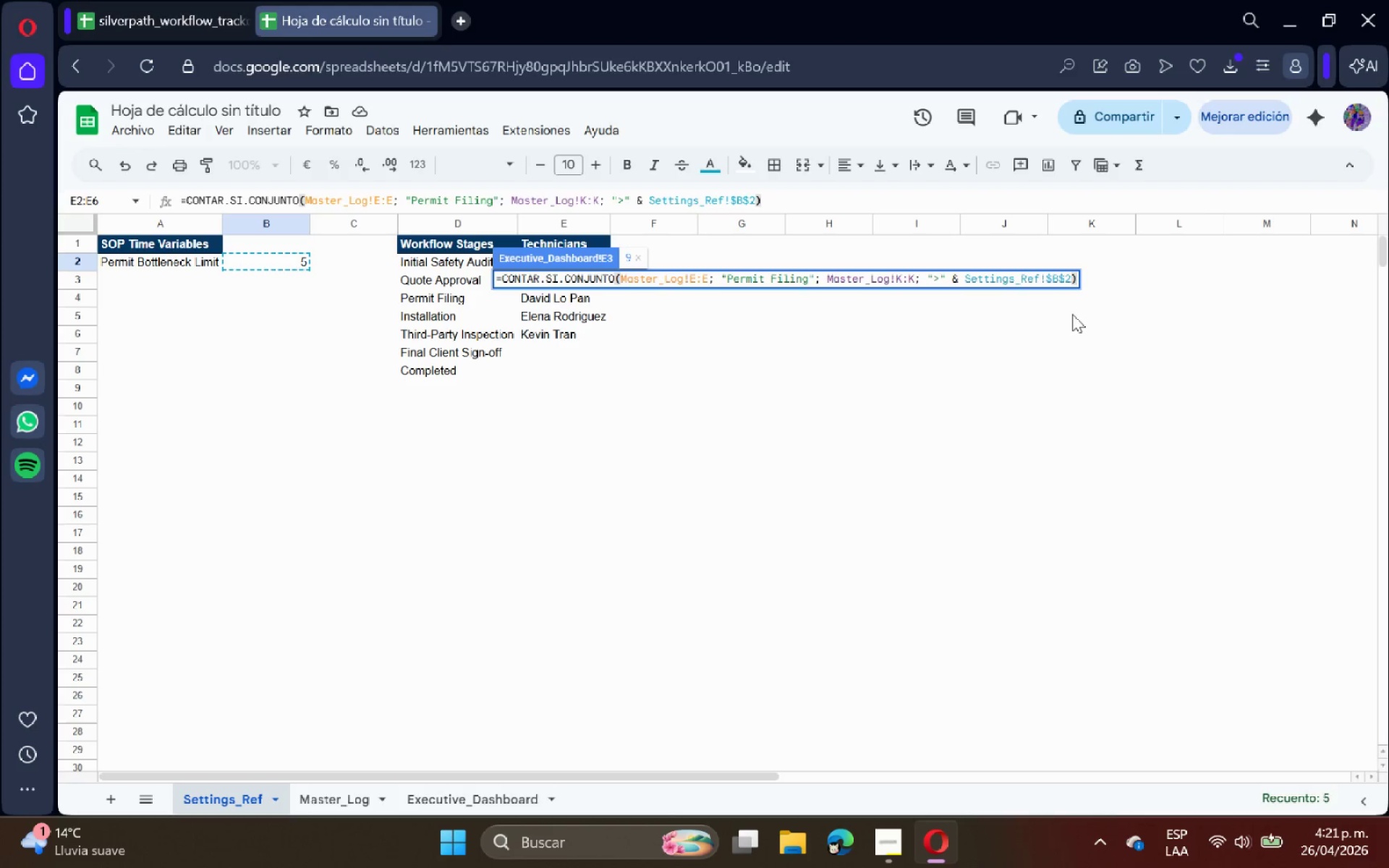 
wait(5.09)
 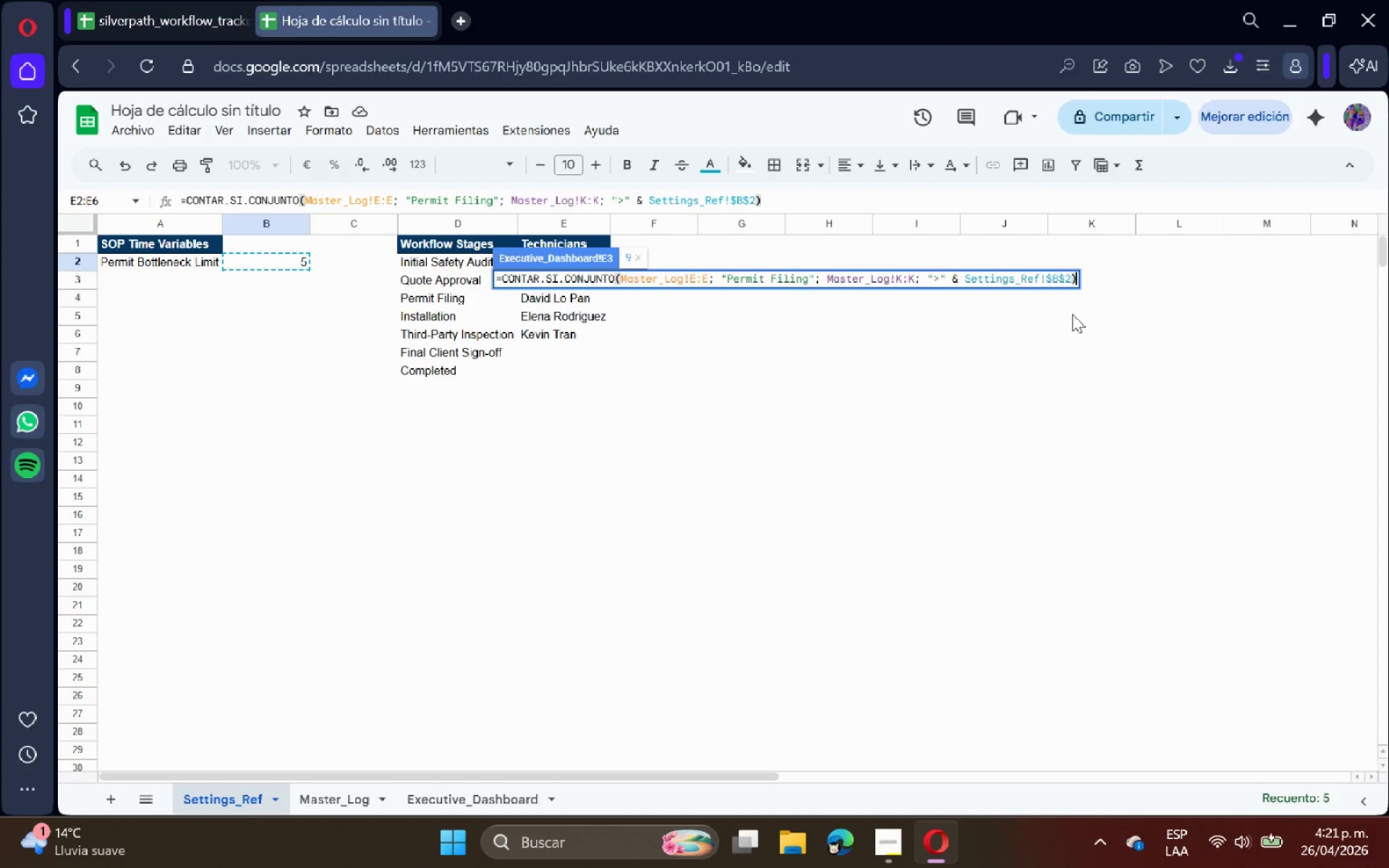 
key(Enter)
 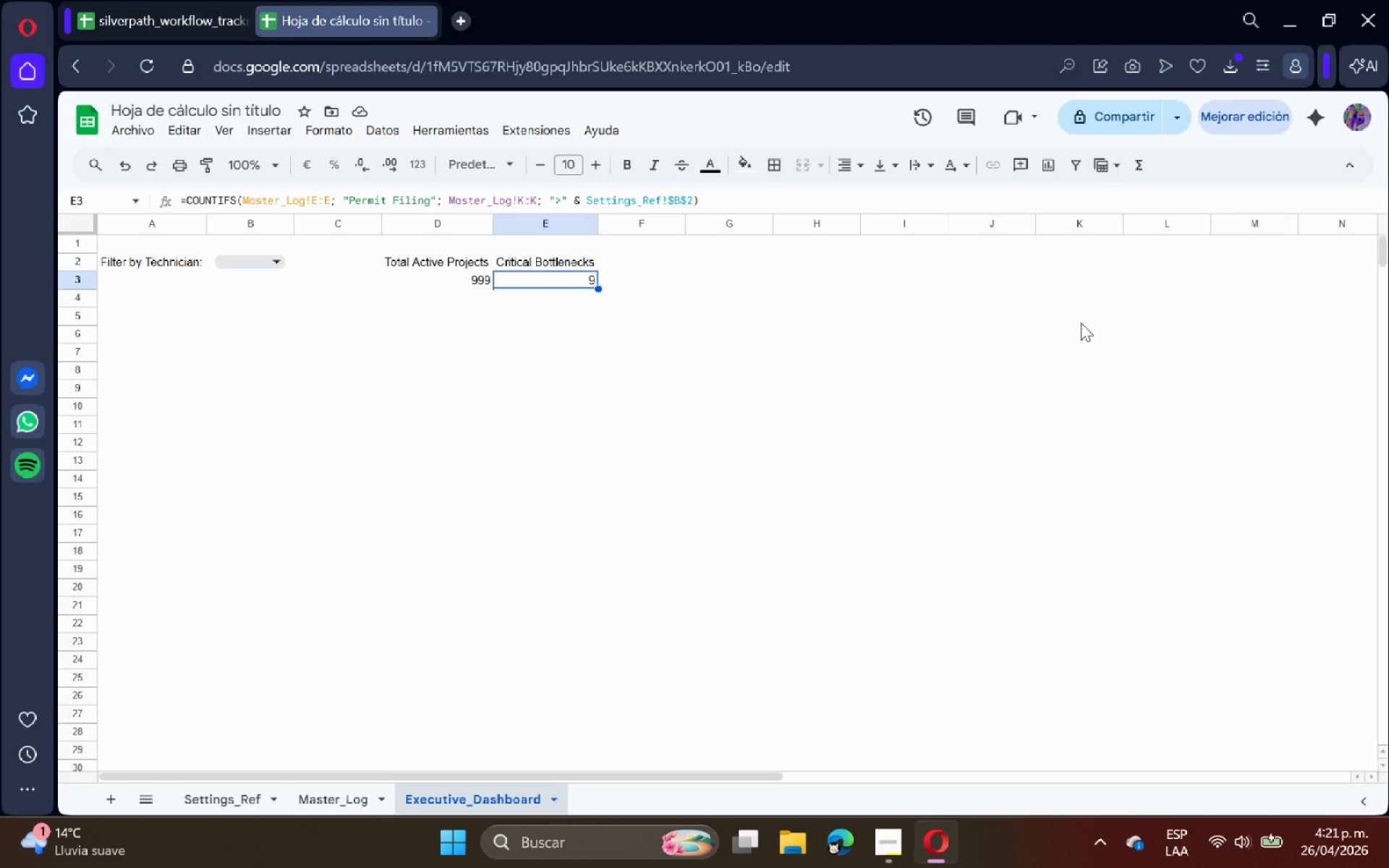 
wait(25.19)
 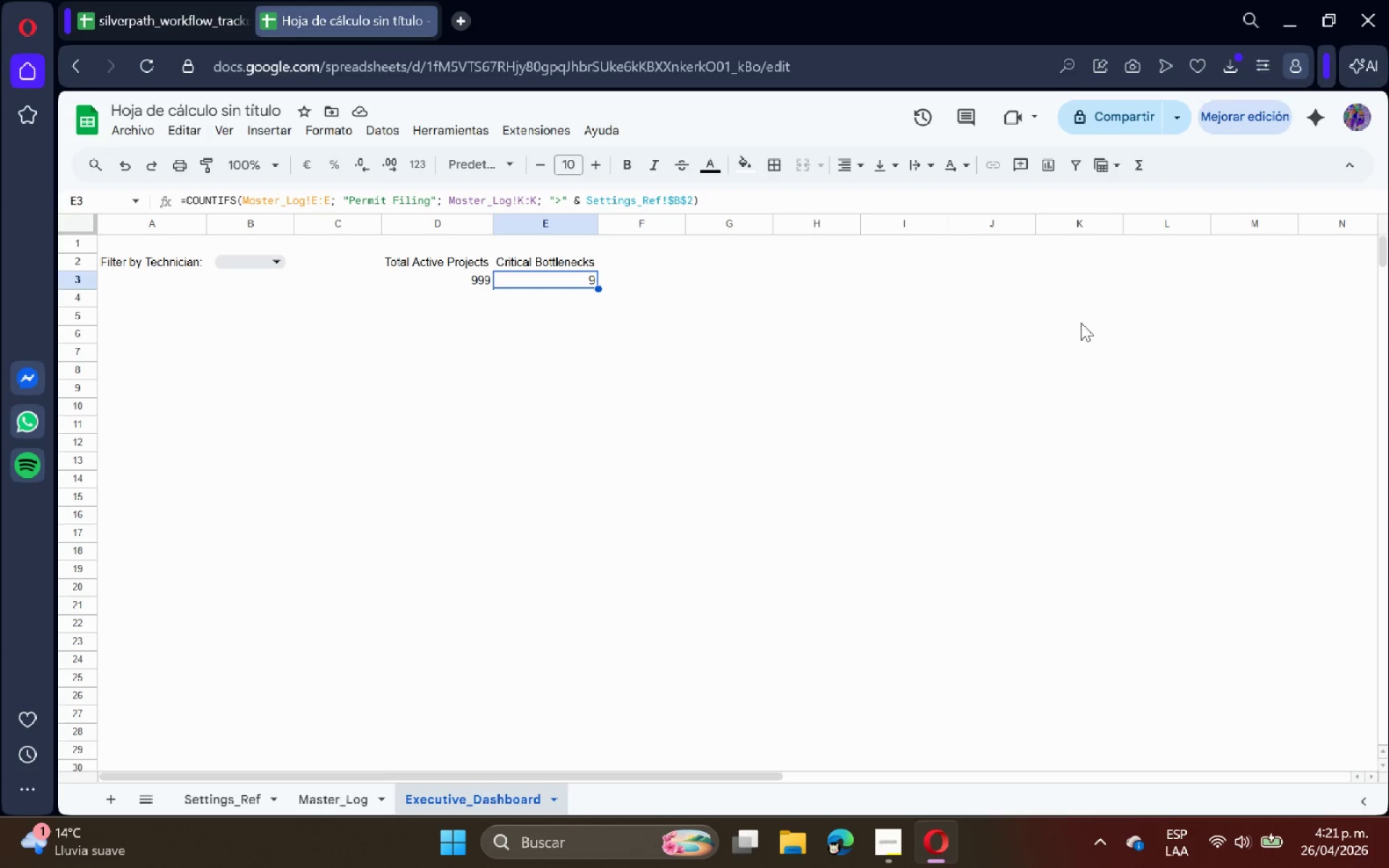 
scroll: coordinate [577, 417], scroll_direction: up, amount: 1.0
 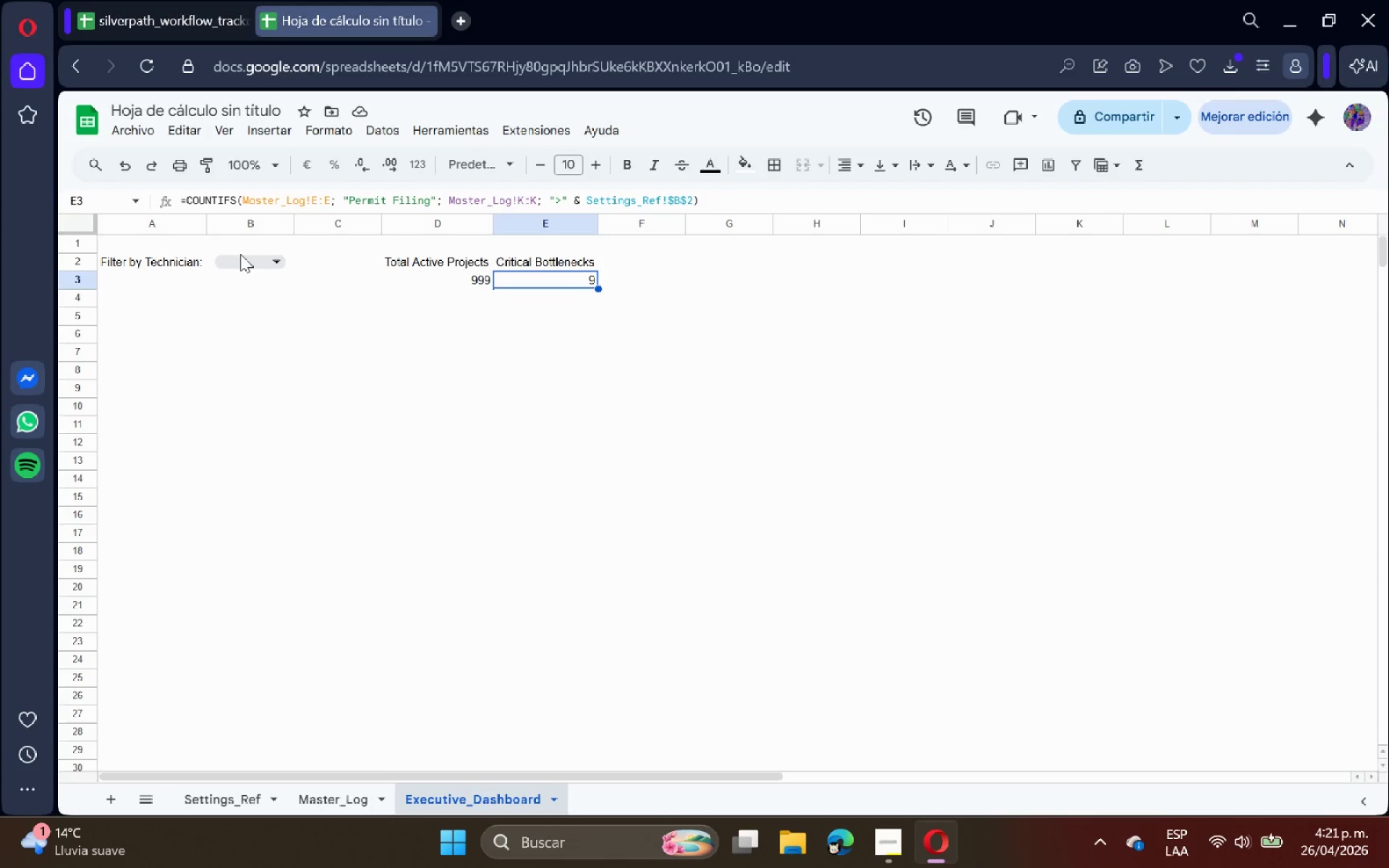 
left_click([249, 260])
 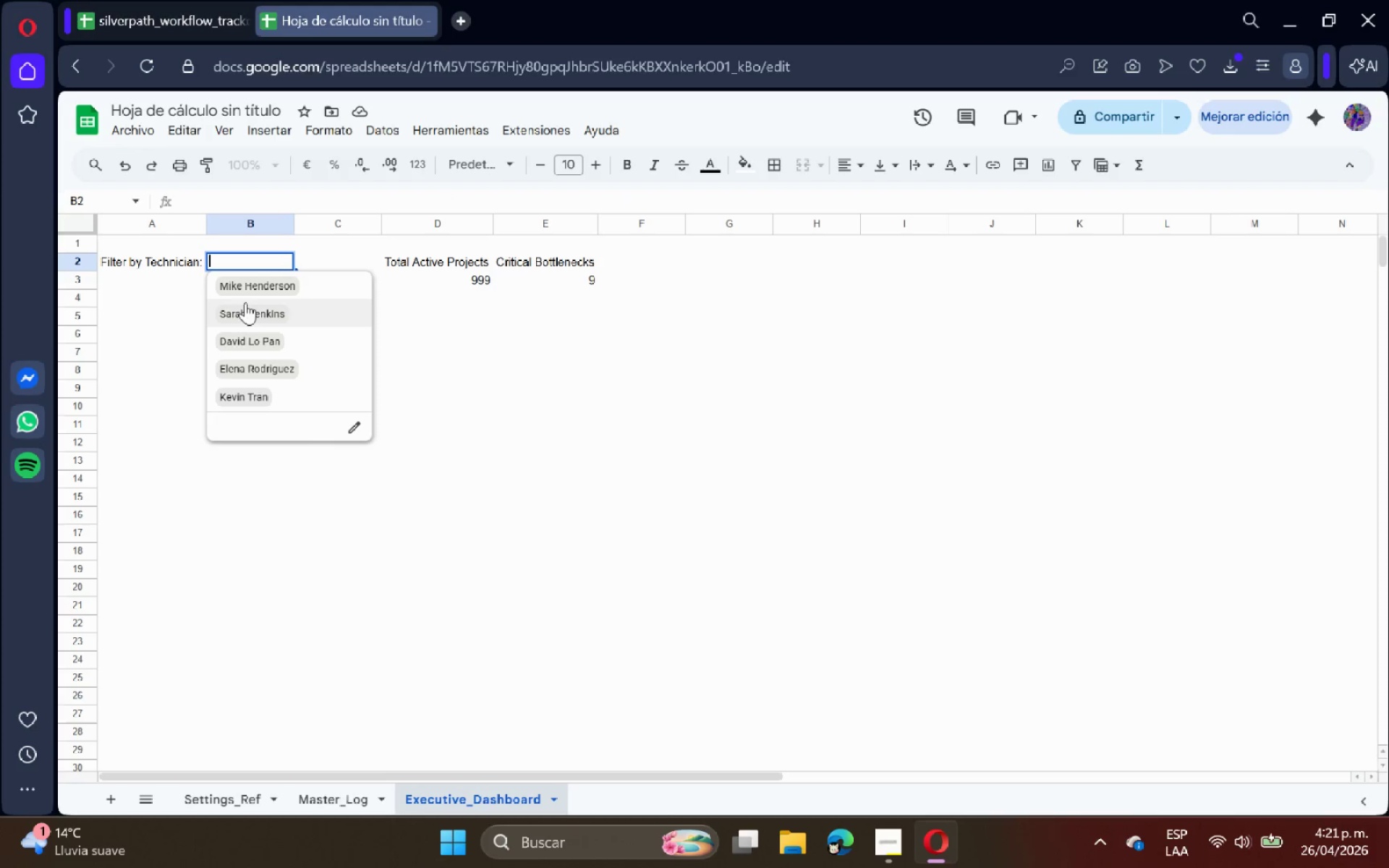 
left_click([246, 310])
 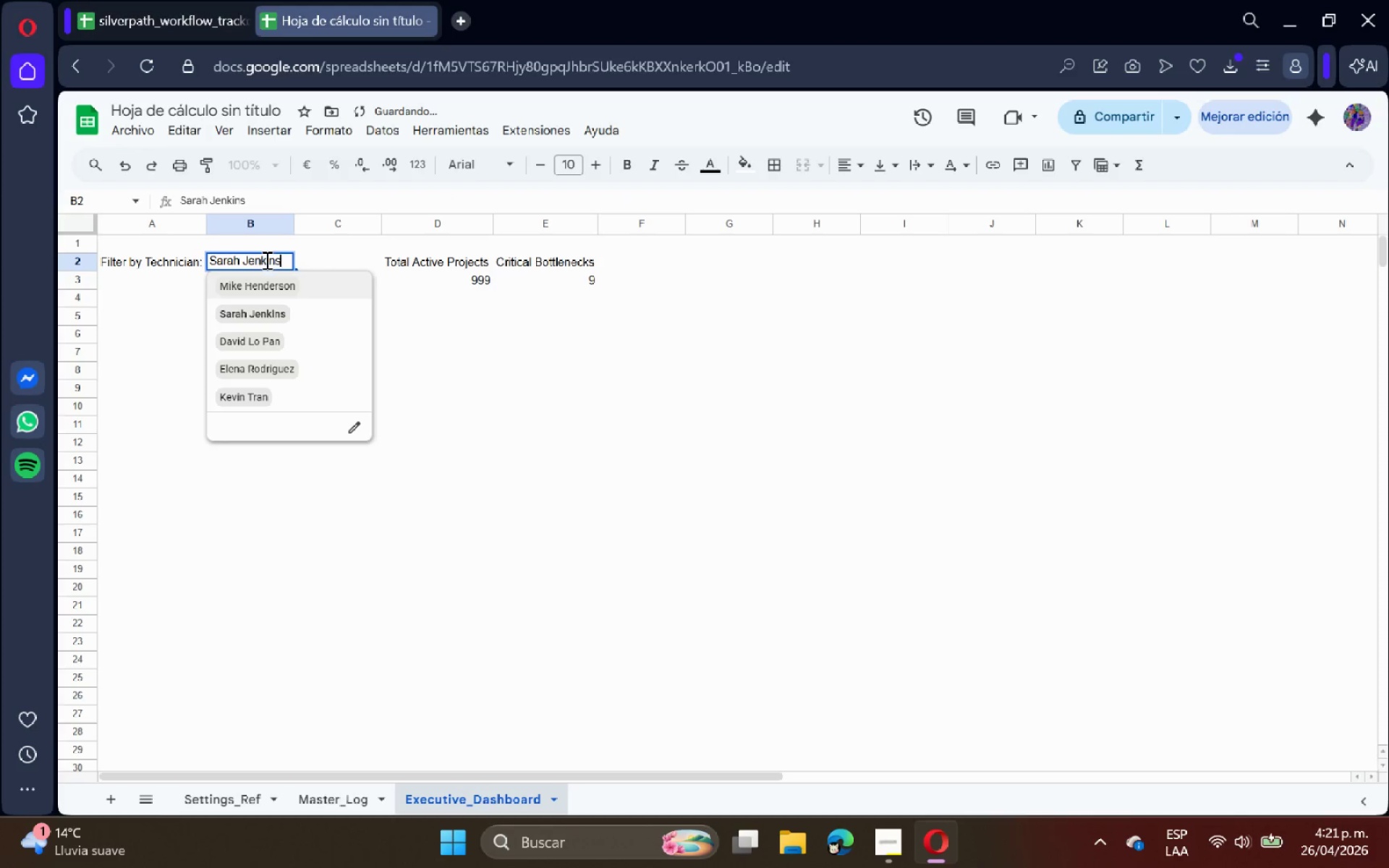 
double_click([263, 292])
 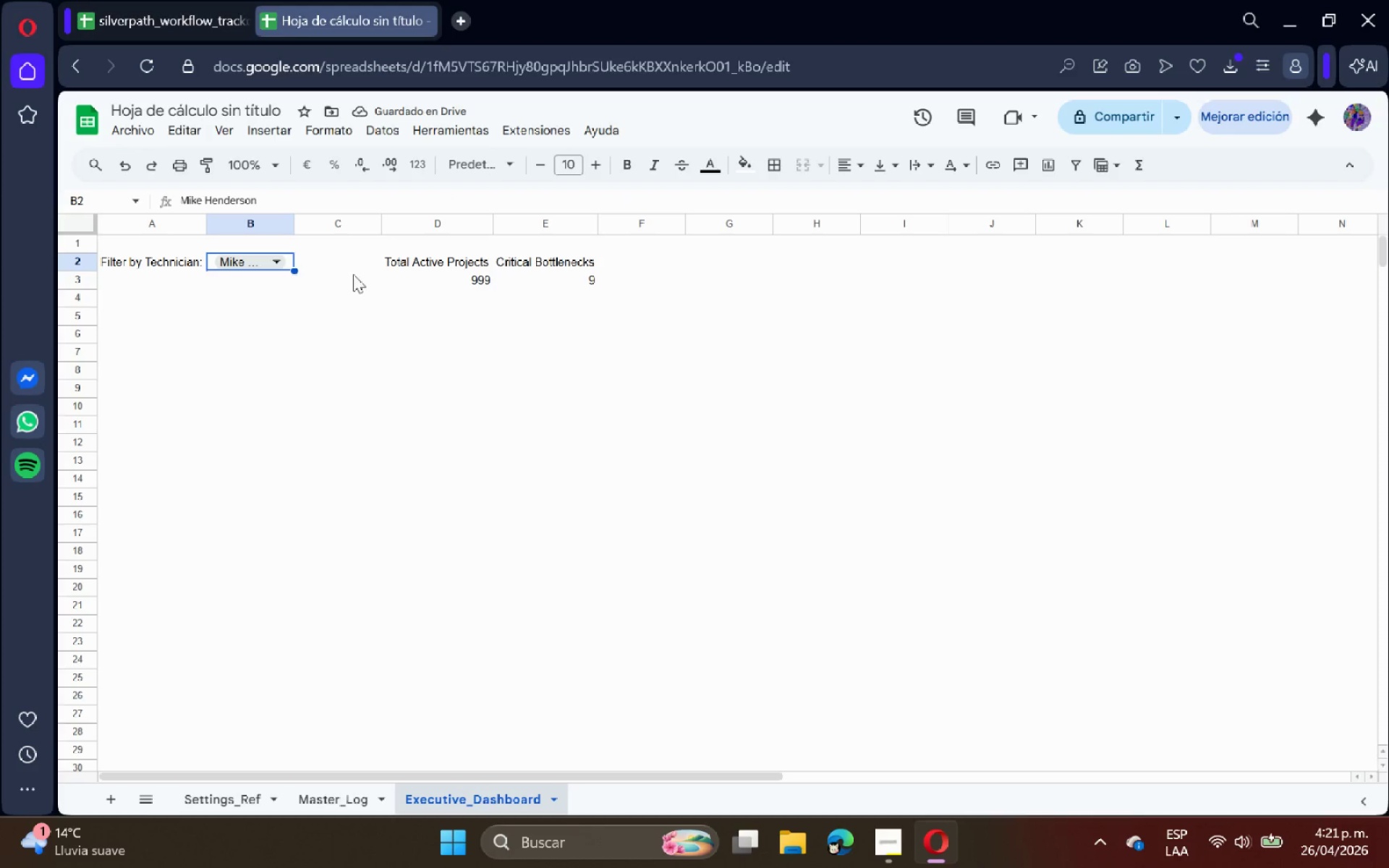 
left_click([581, 289])
 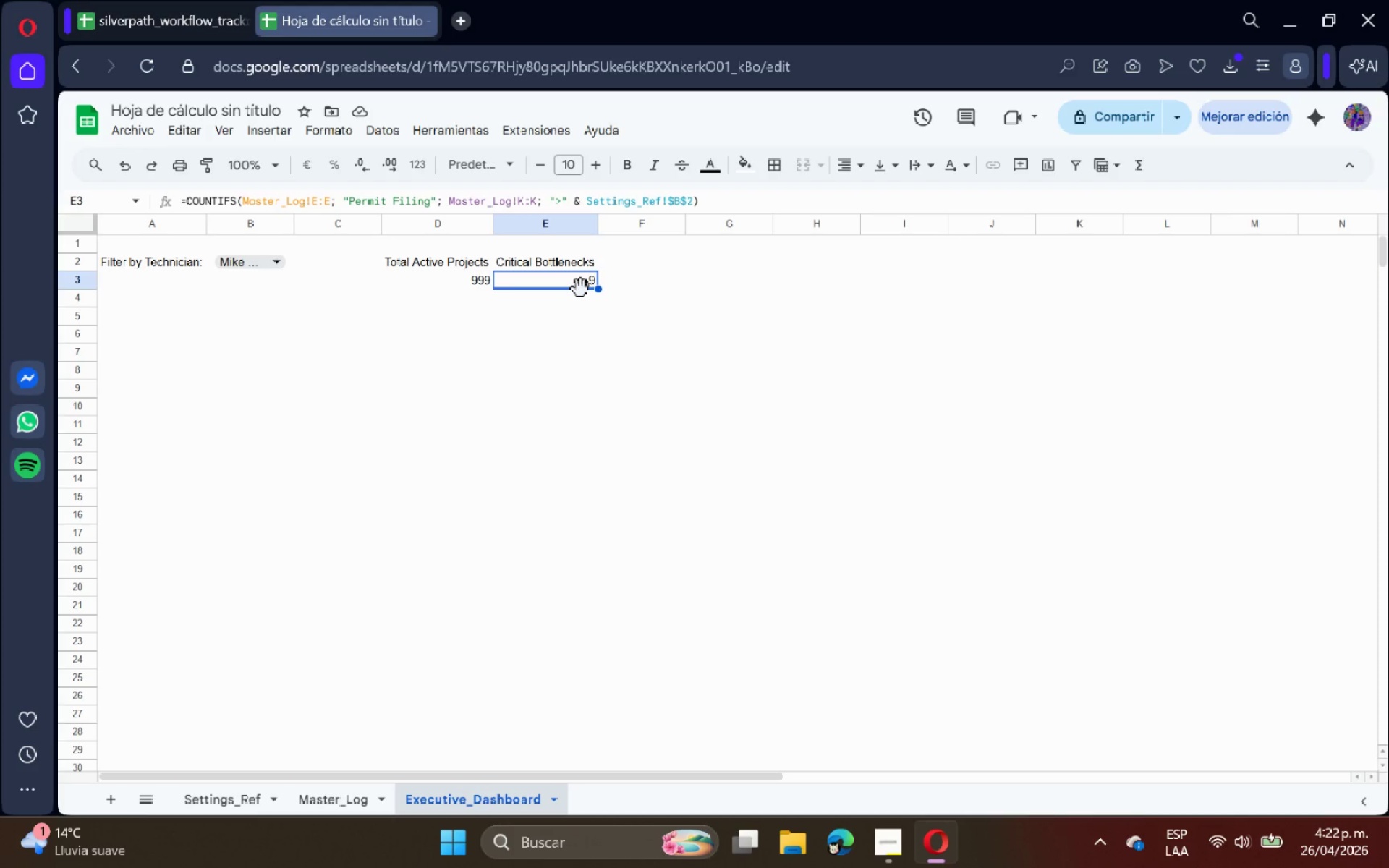 
wait(5.14)
 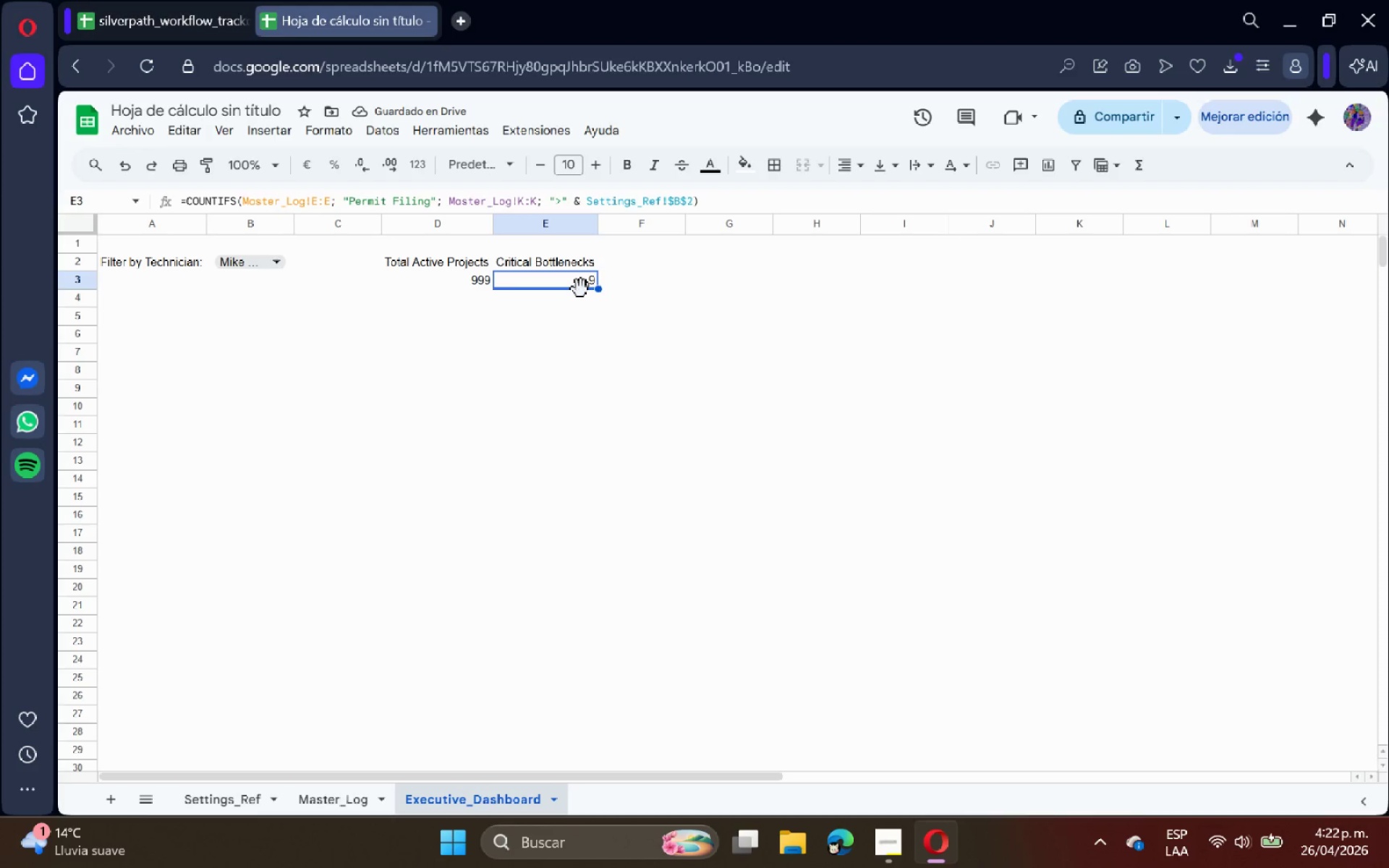 
left_click([581, 289])
 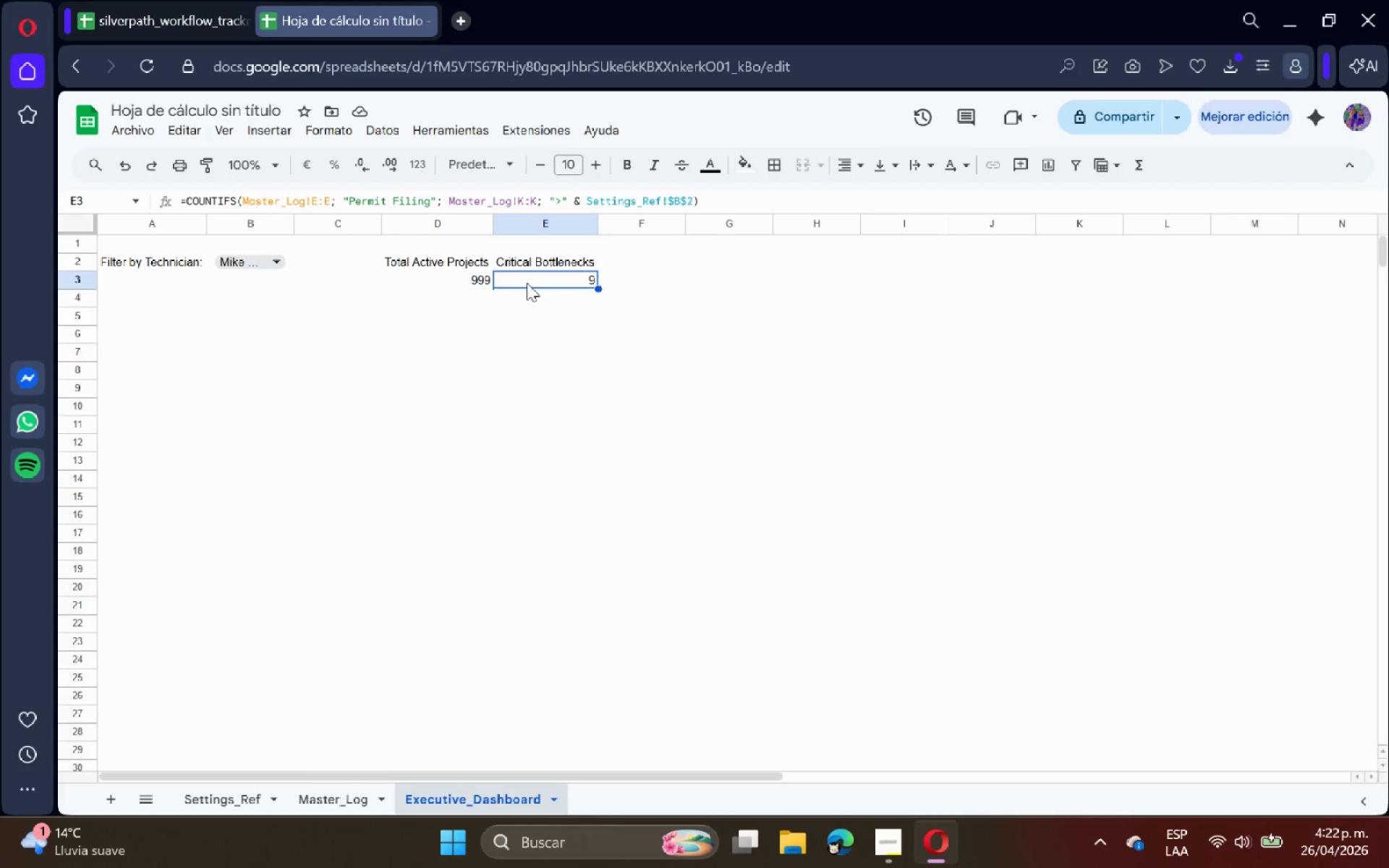 
left_click([449, 281])
 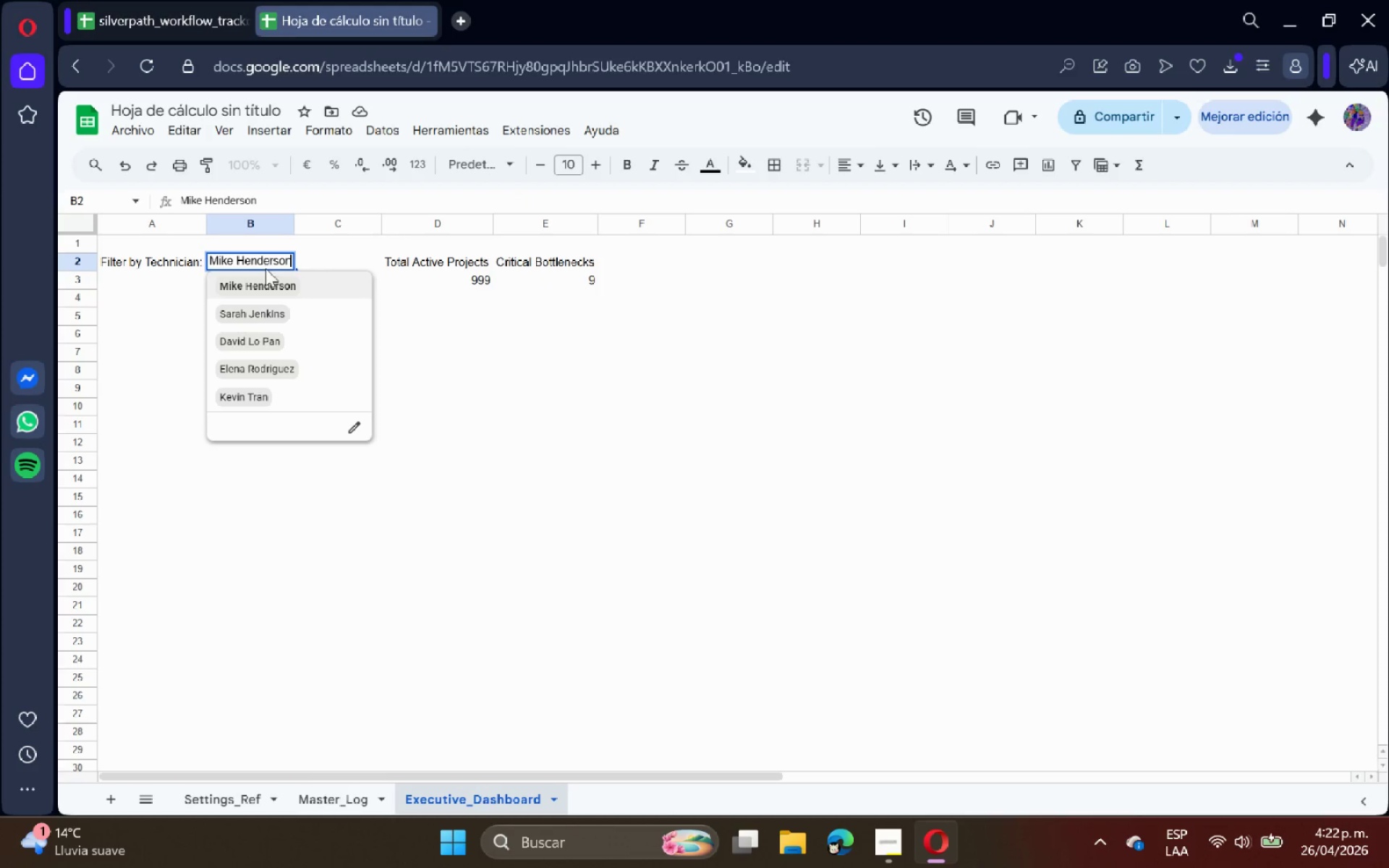 
double_click([289, 224])
 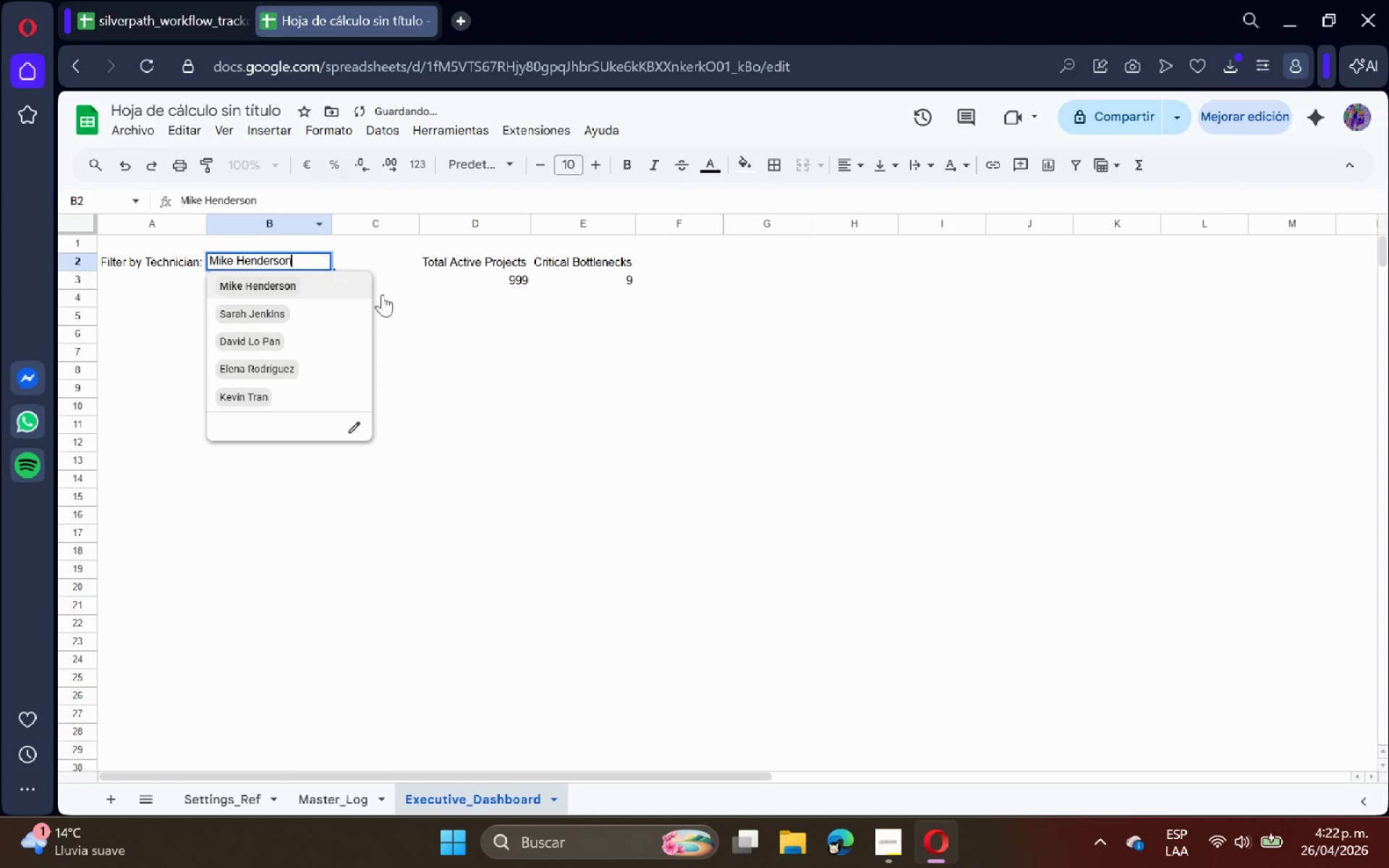 
left_click([495, 363])
 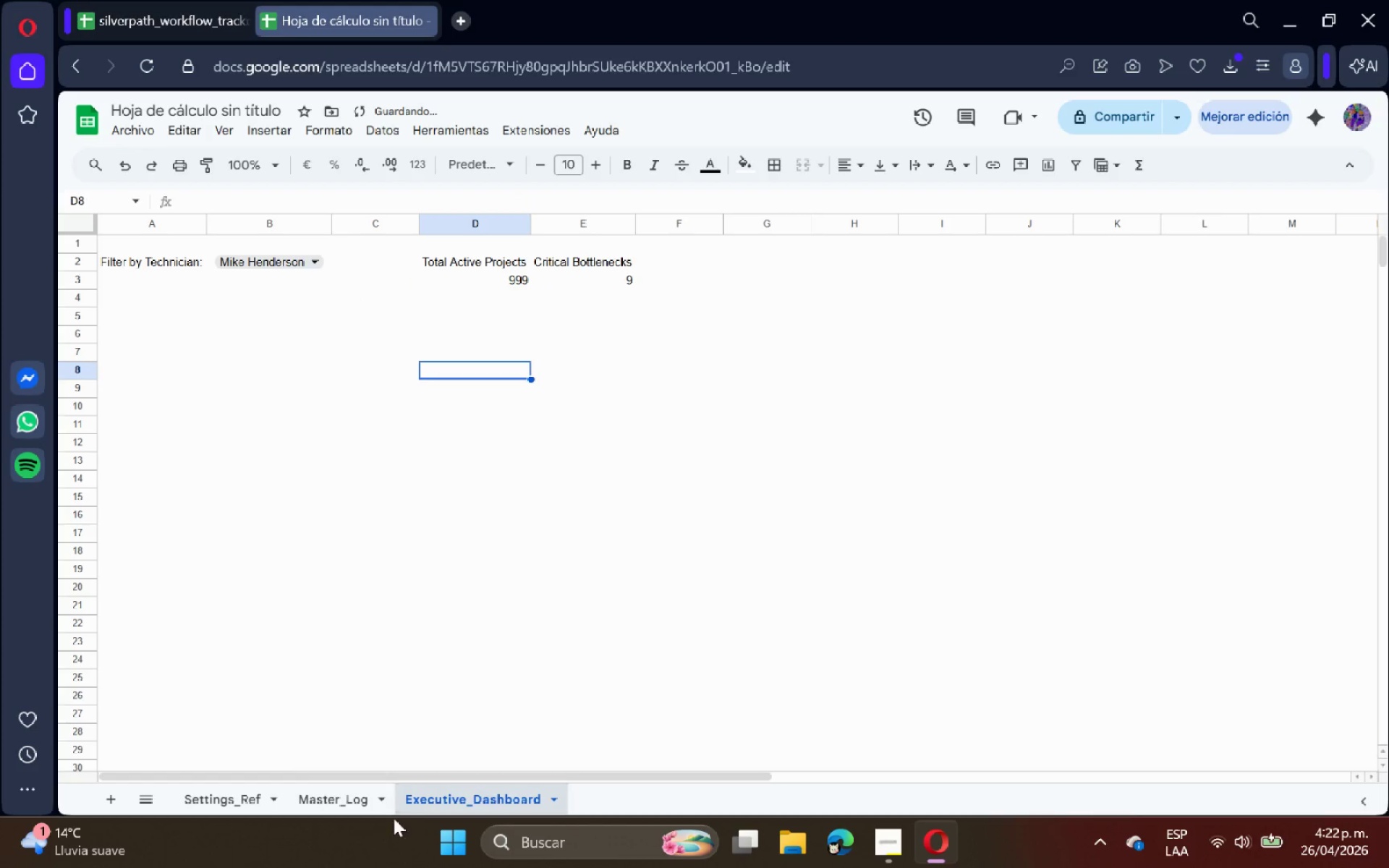 
left_click([327, 799])
 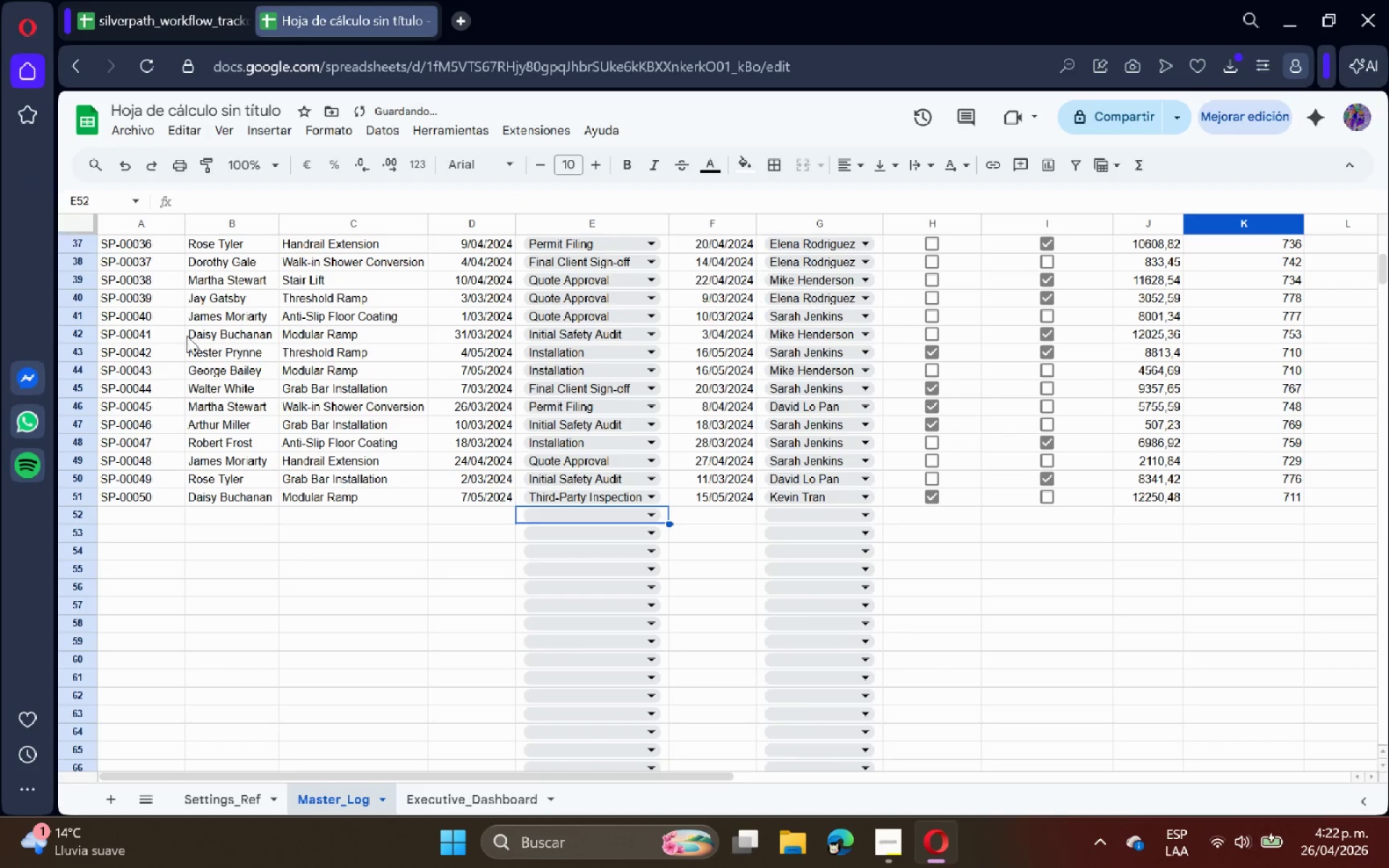 
left_click([252, 296])
 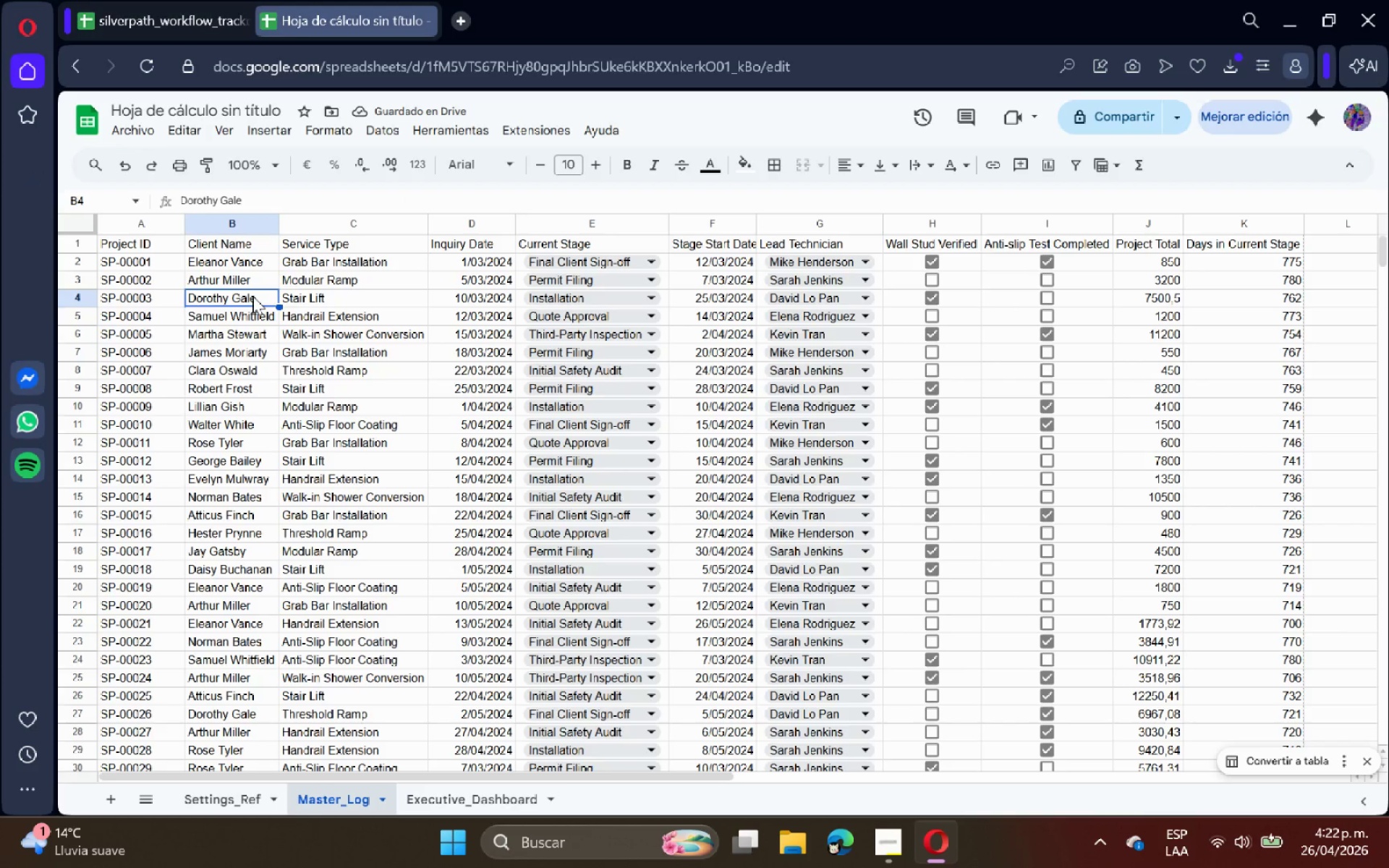 
scroll: coordinate [312, 464], scroll_direction: up, amount: 18.0
 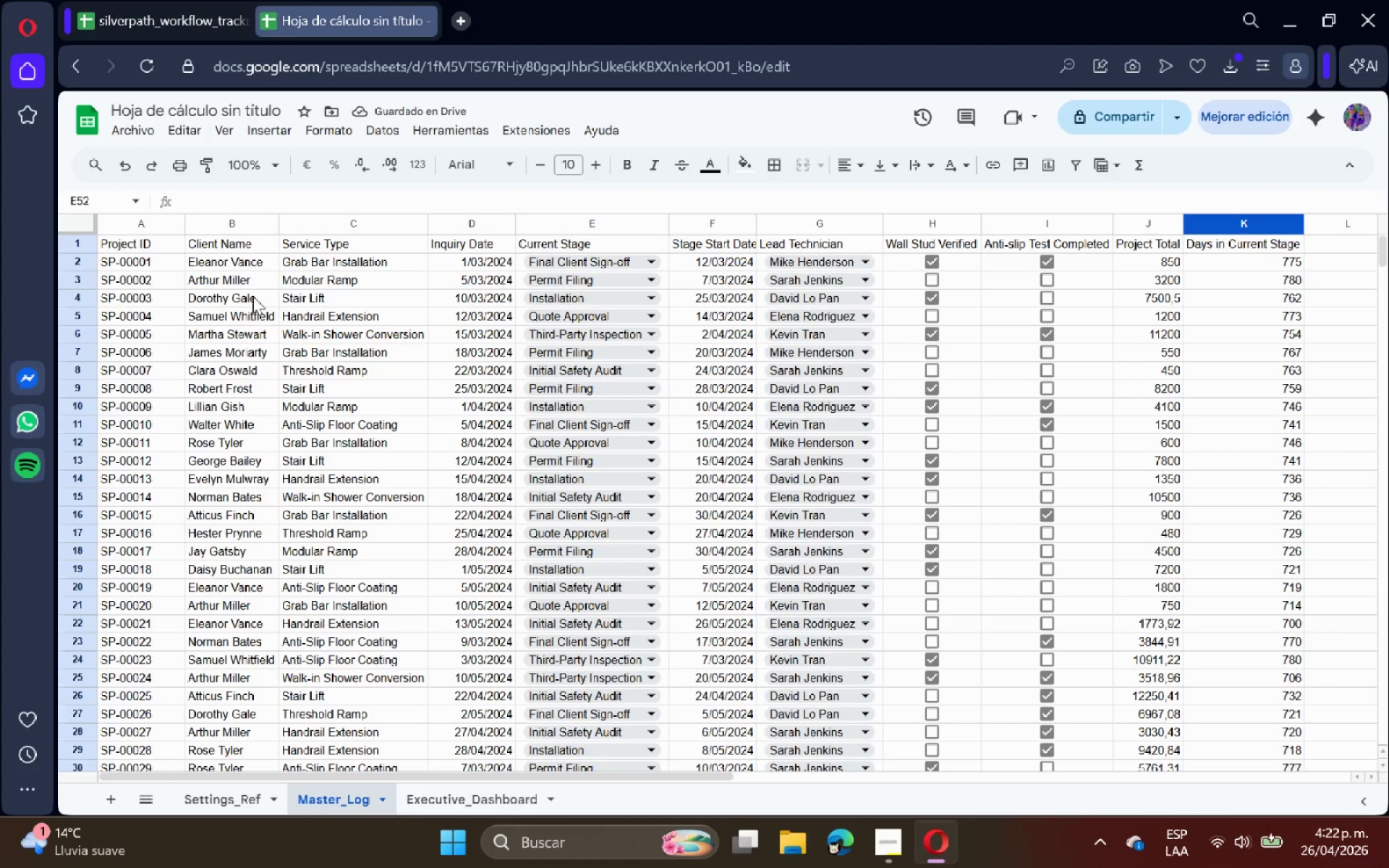 
key(Control+A)
 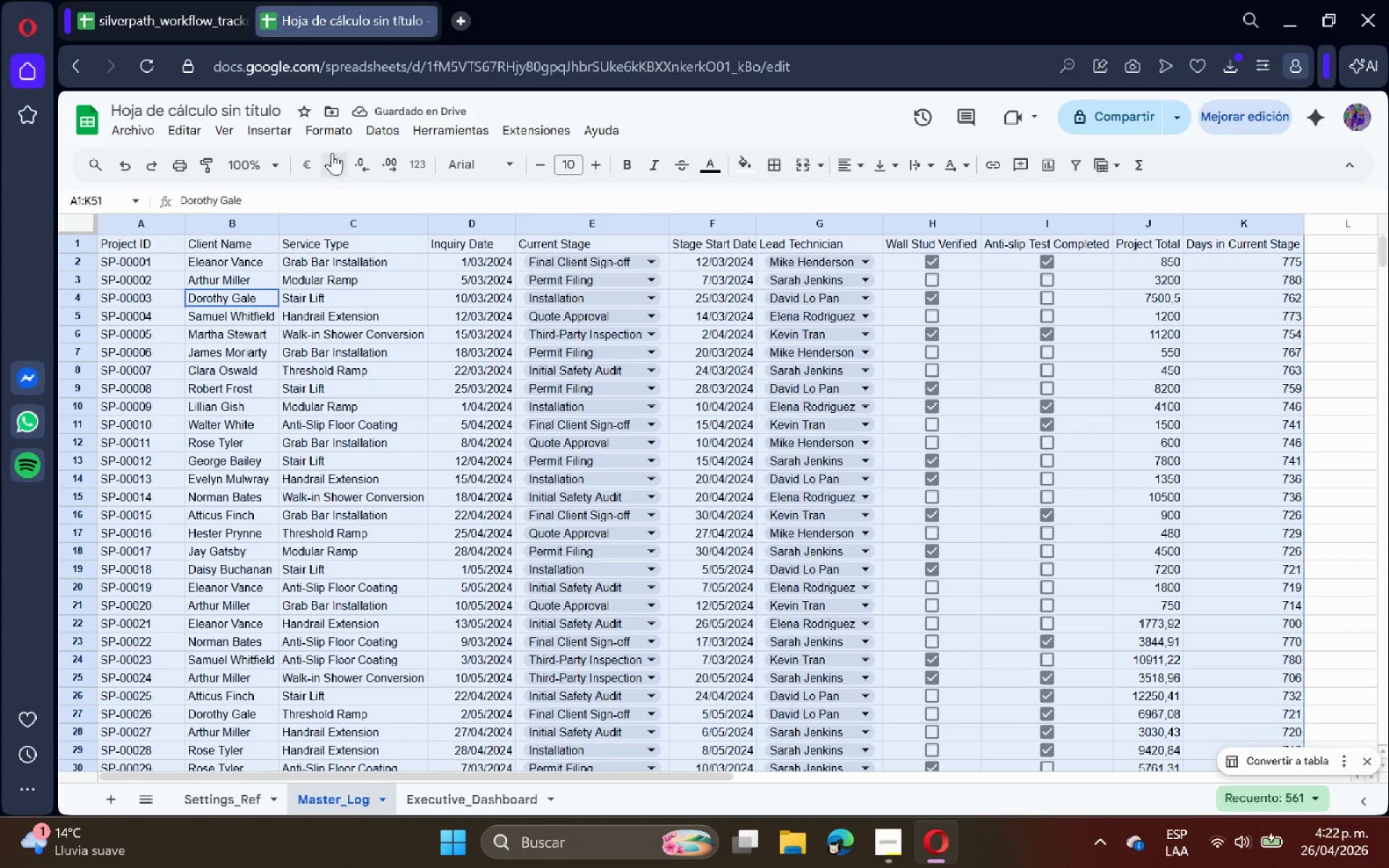 
left_click([334, 131])
 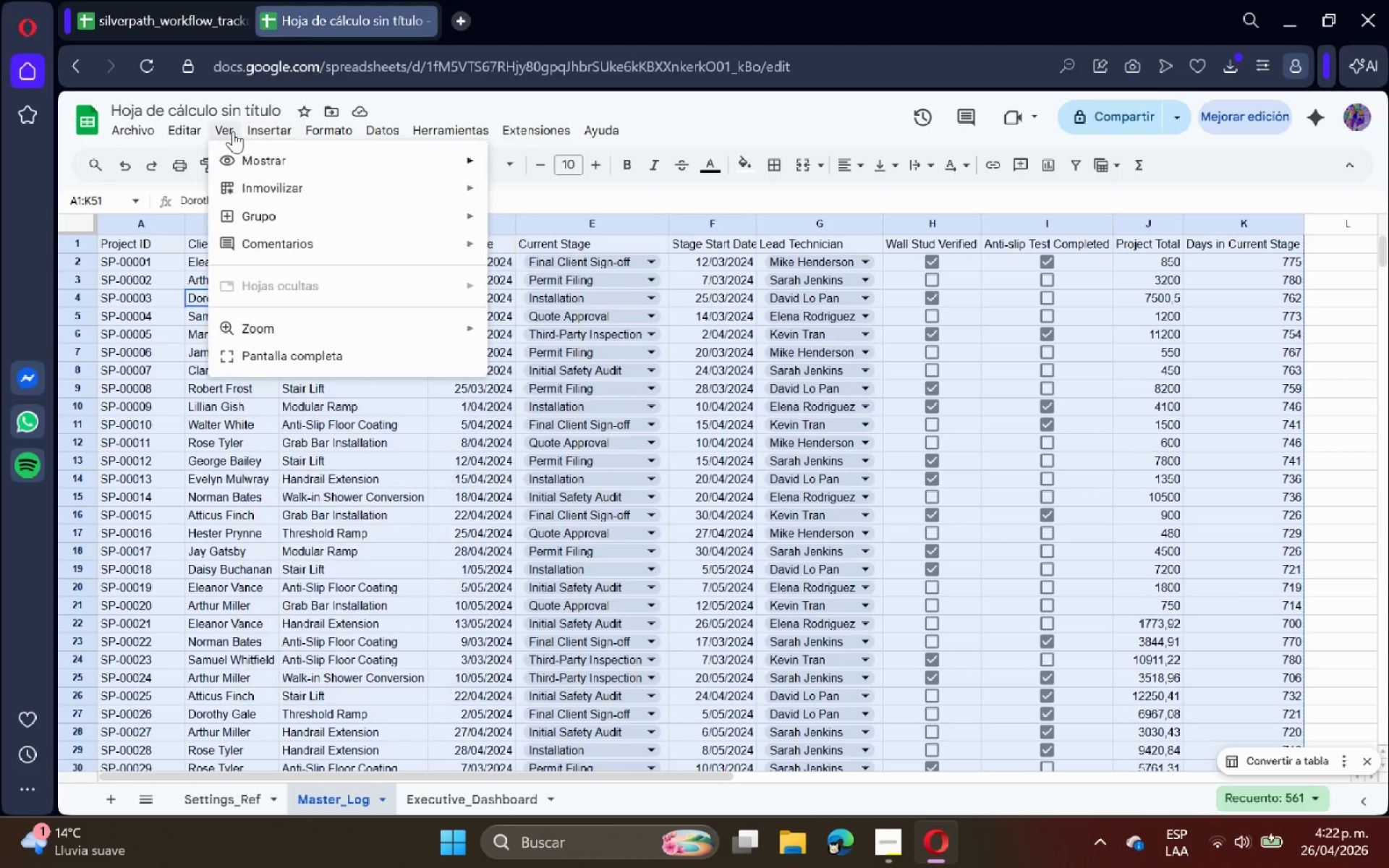 
wait(8.27)
 